 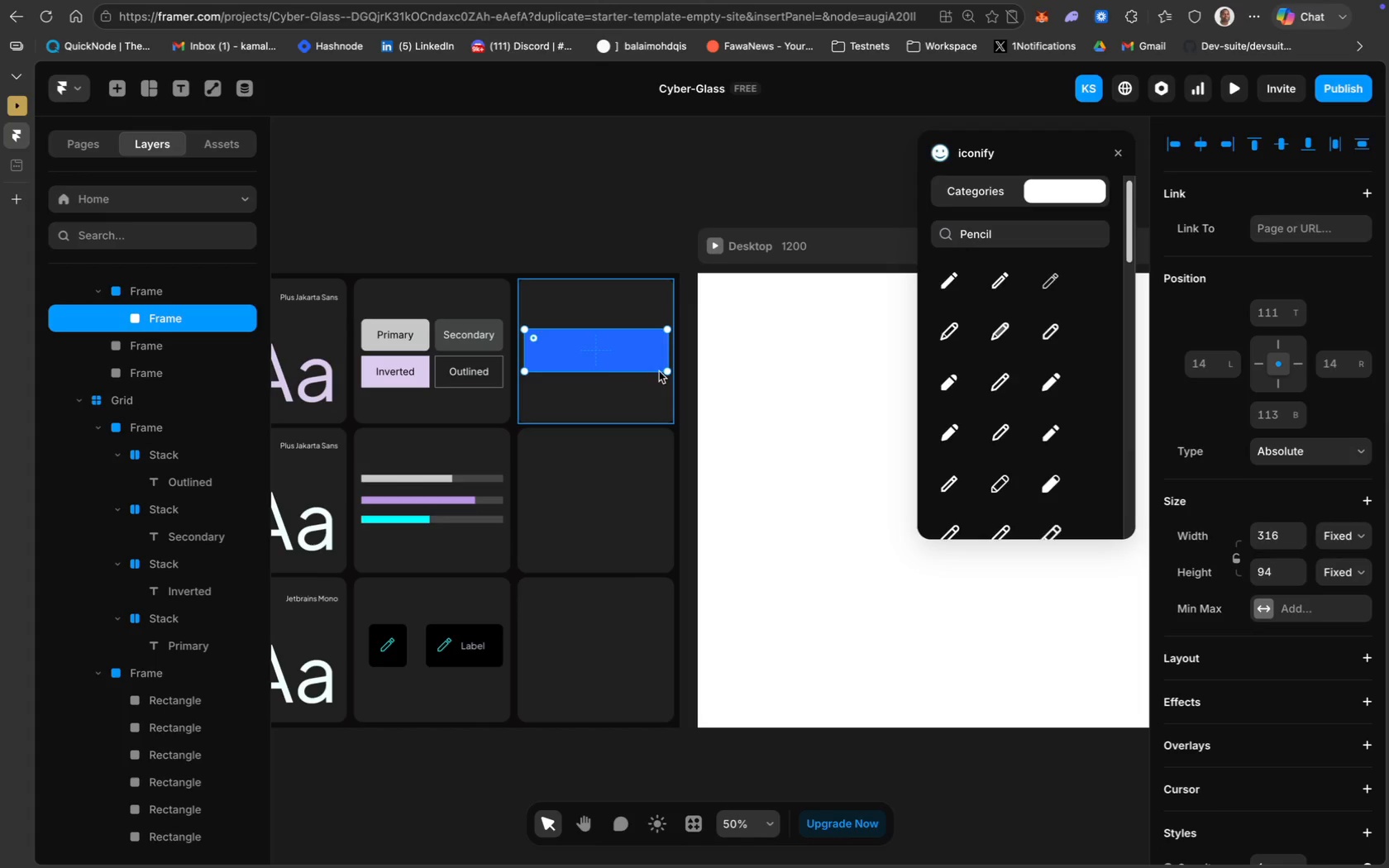 
scroll: coordinate [1322, 508], scroll_direction: down, amount: 67.0
 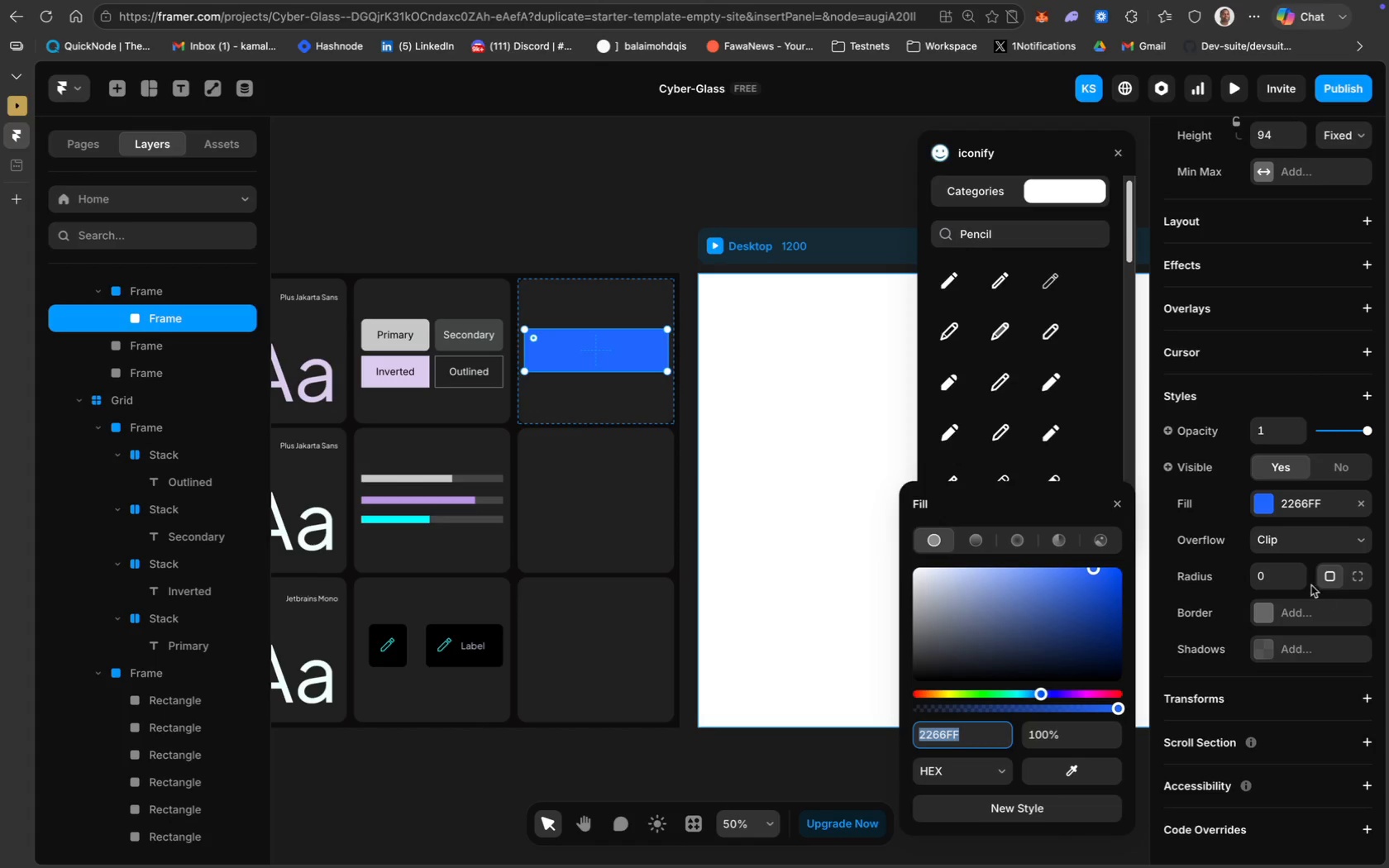 
left_click_drag(start_coordinate=[1121, 710], to_coordinate=[909, 719])
 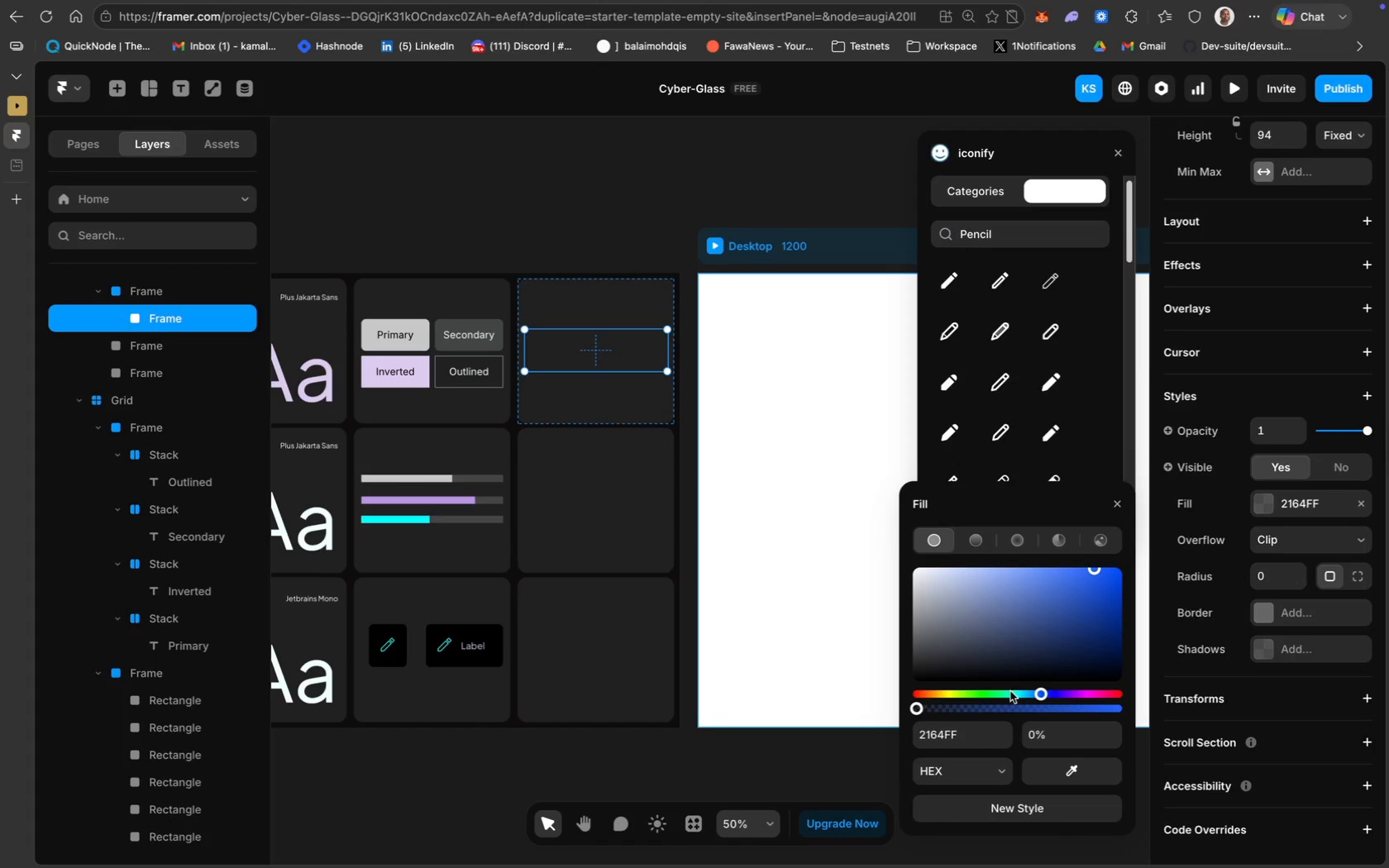 
left_click_drag(start_coordinate=[922, 714], to_coordinate=[1097, 709])
 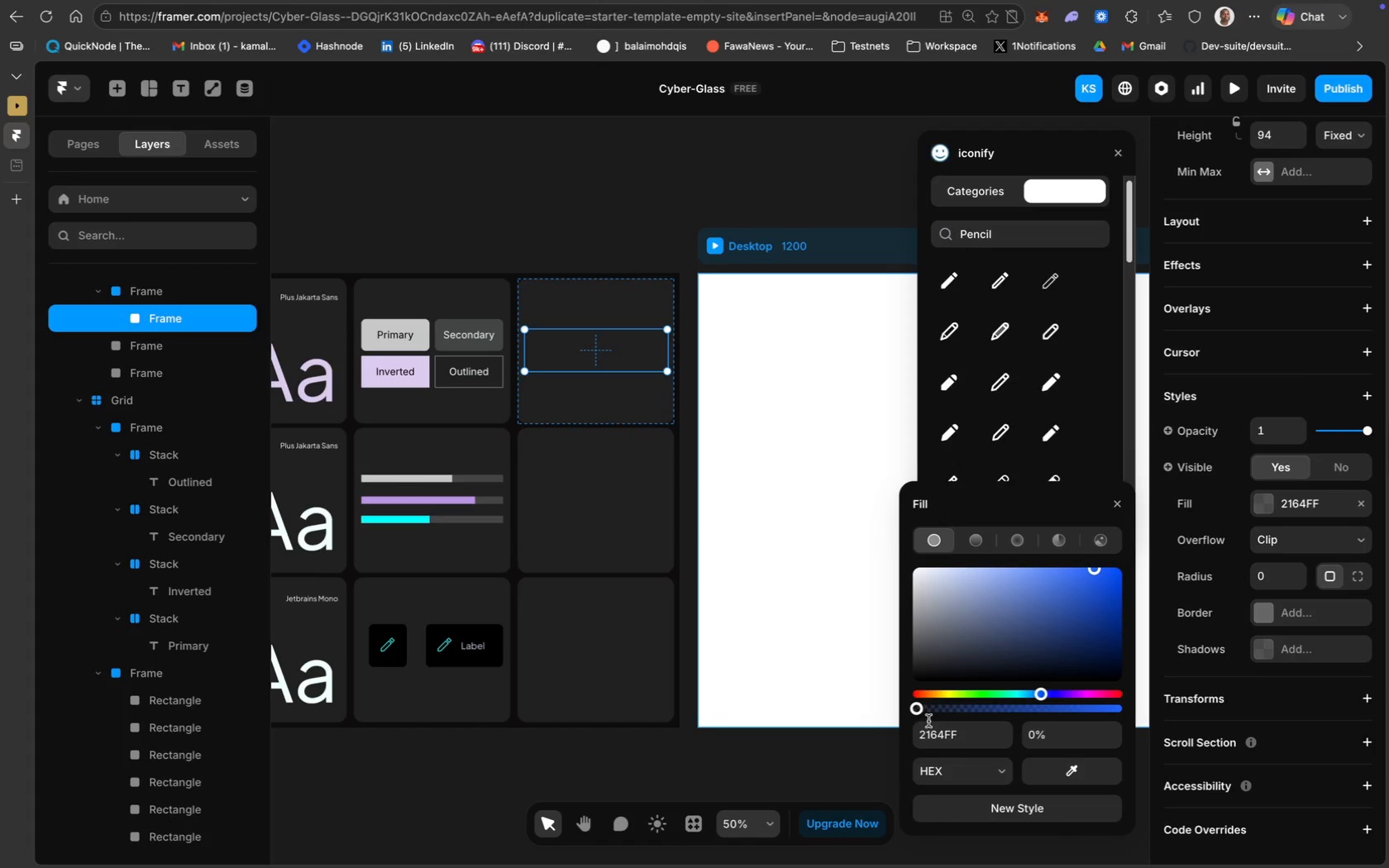 
left_click_drag(start_coordinate=[918, 712], to_coordinate=[1146, 711])
 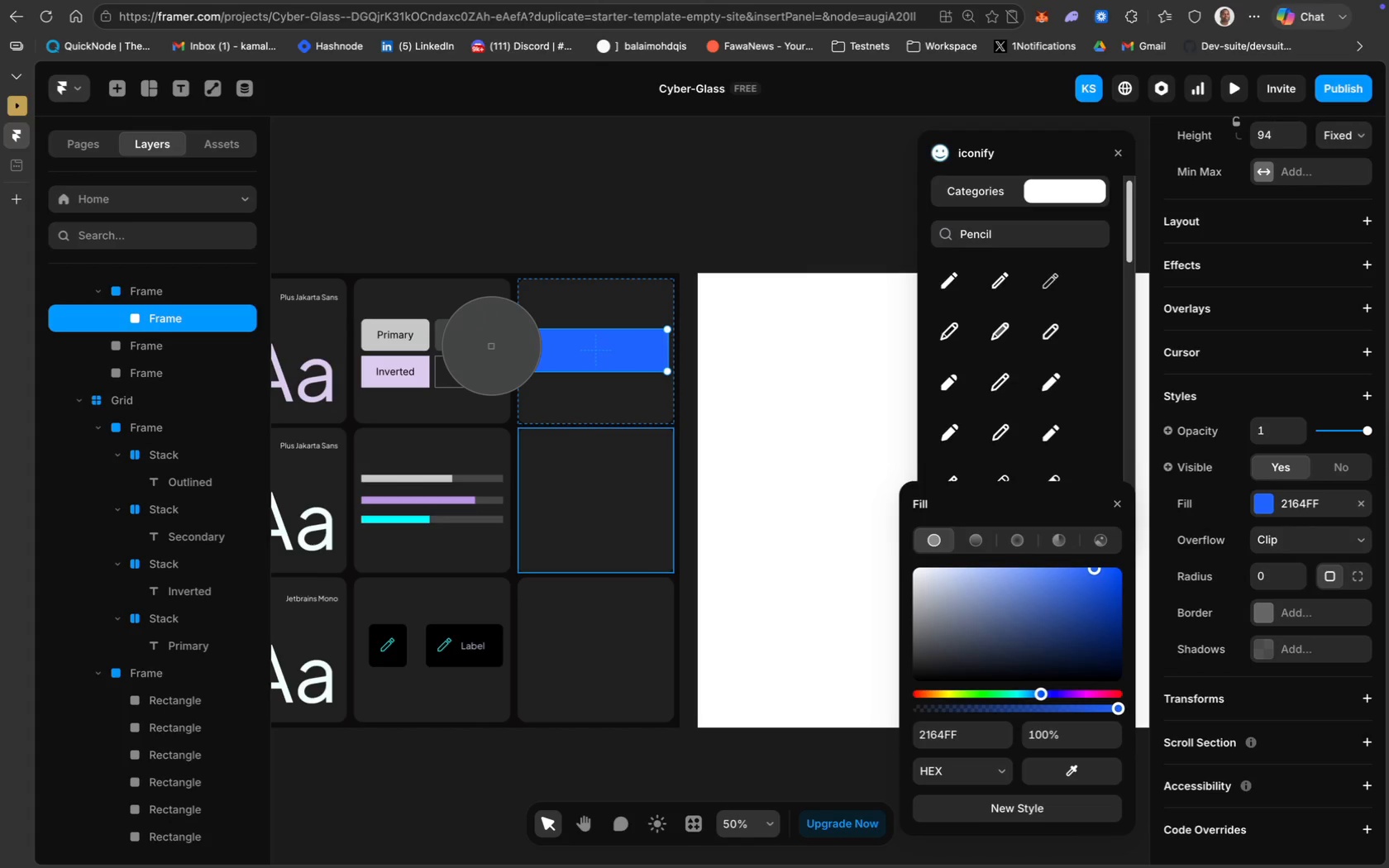 
wait(9.62)
 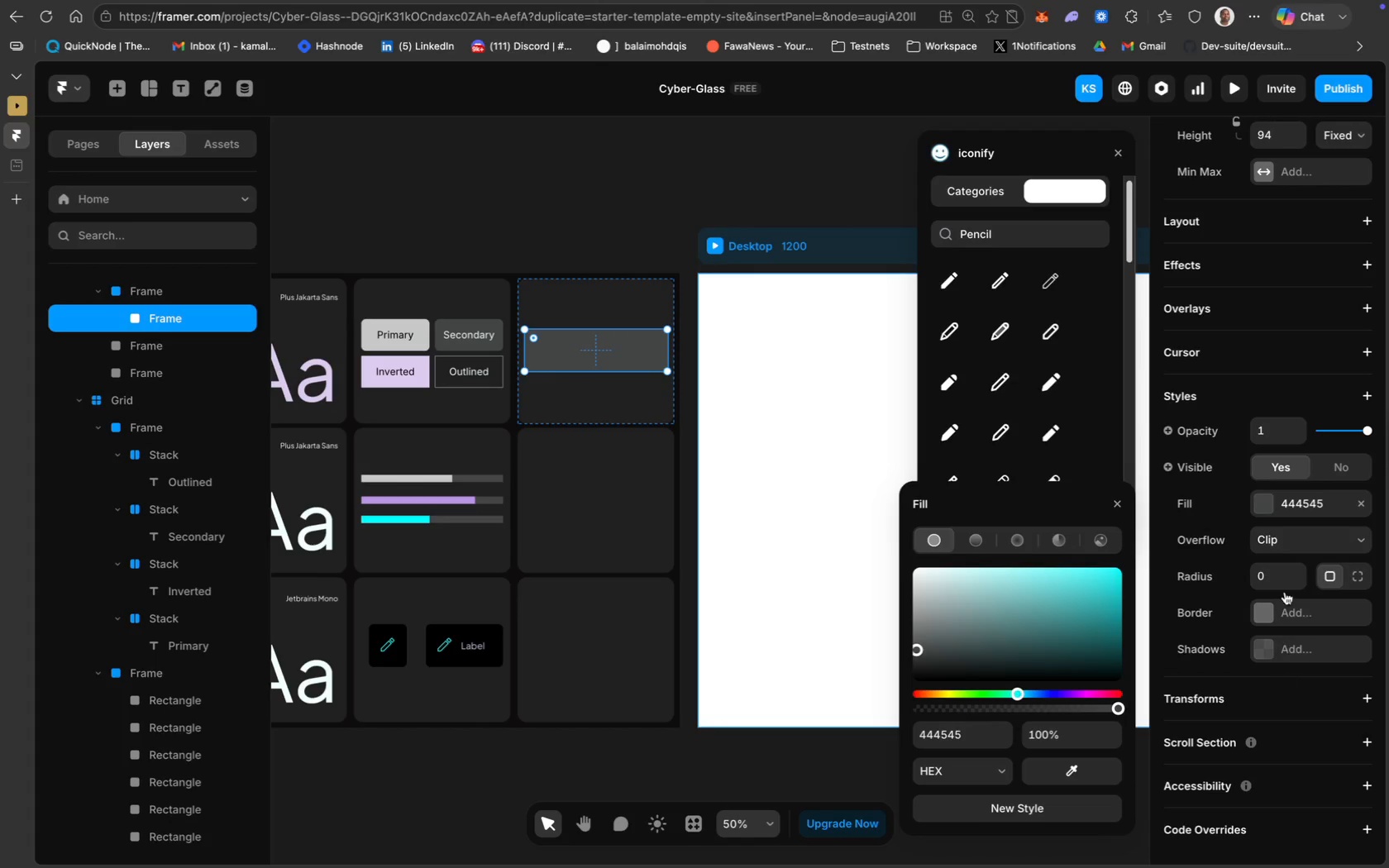 
left_click([1284, 606])
 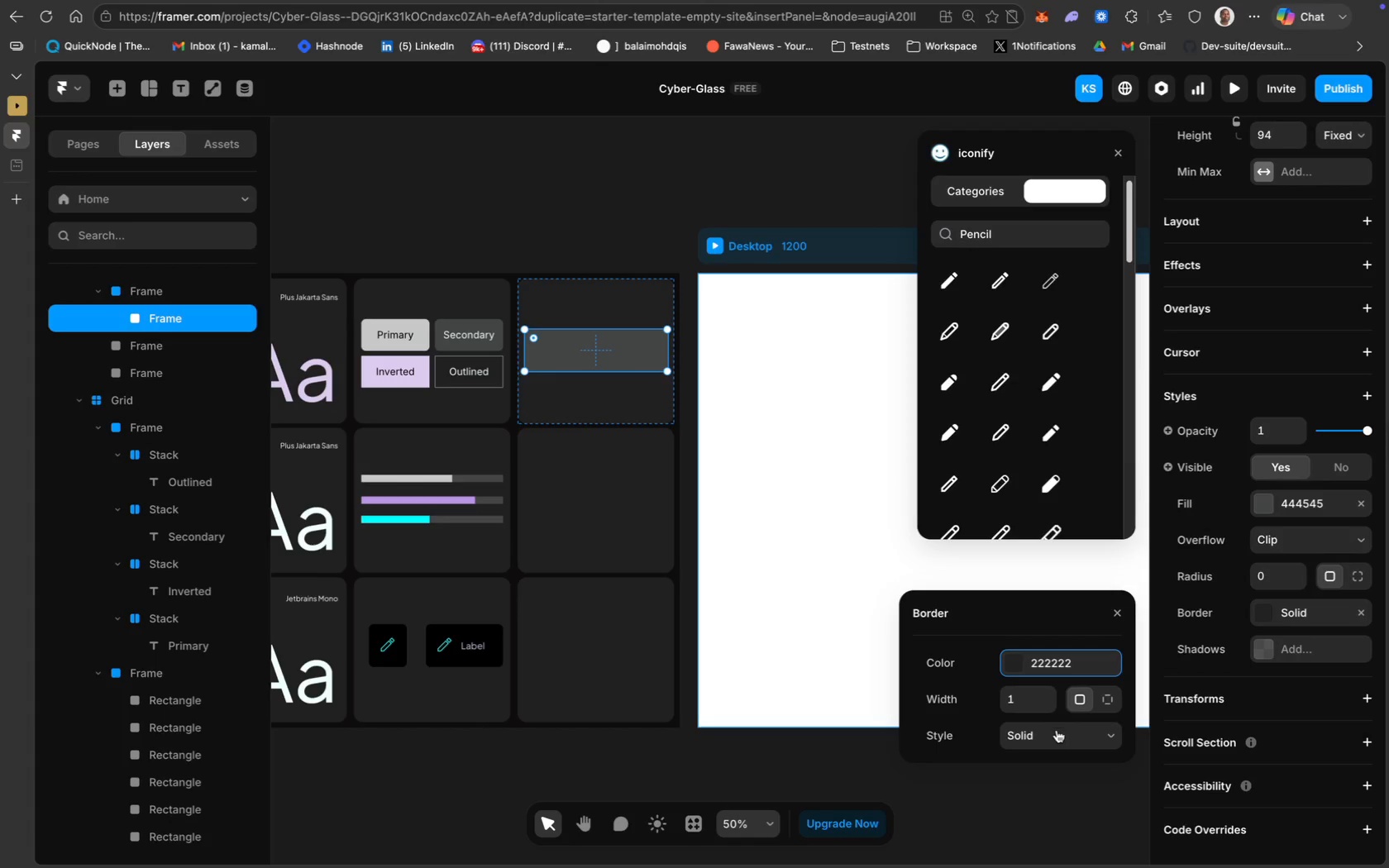 
scroll: coordinate [1285, 676], scroll_direction: down, amount: 28.0
 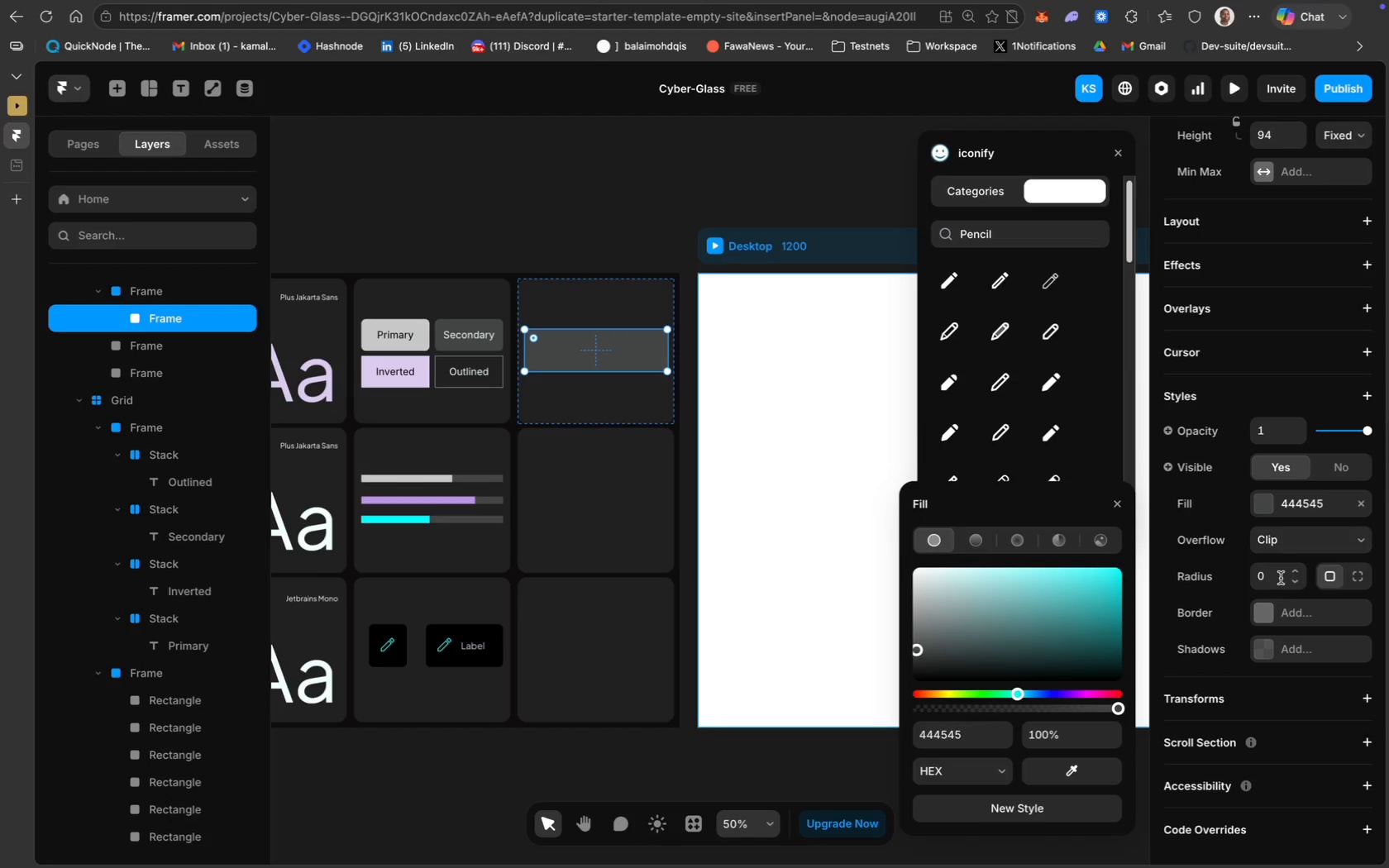 
left_click([1043, 670])
 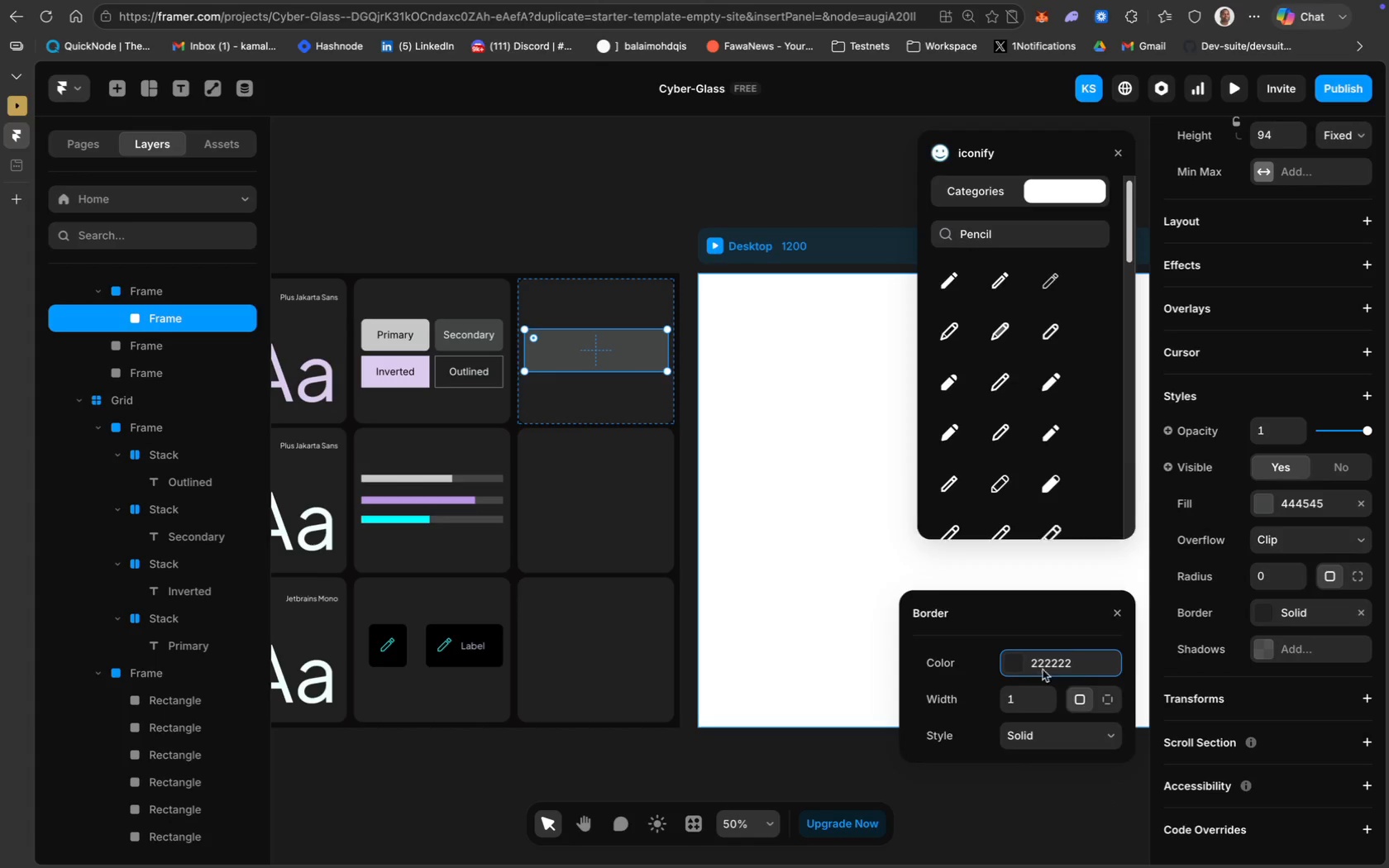 
mouse_move([1053, 694])
 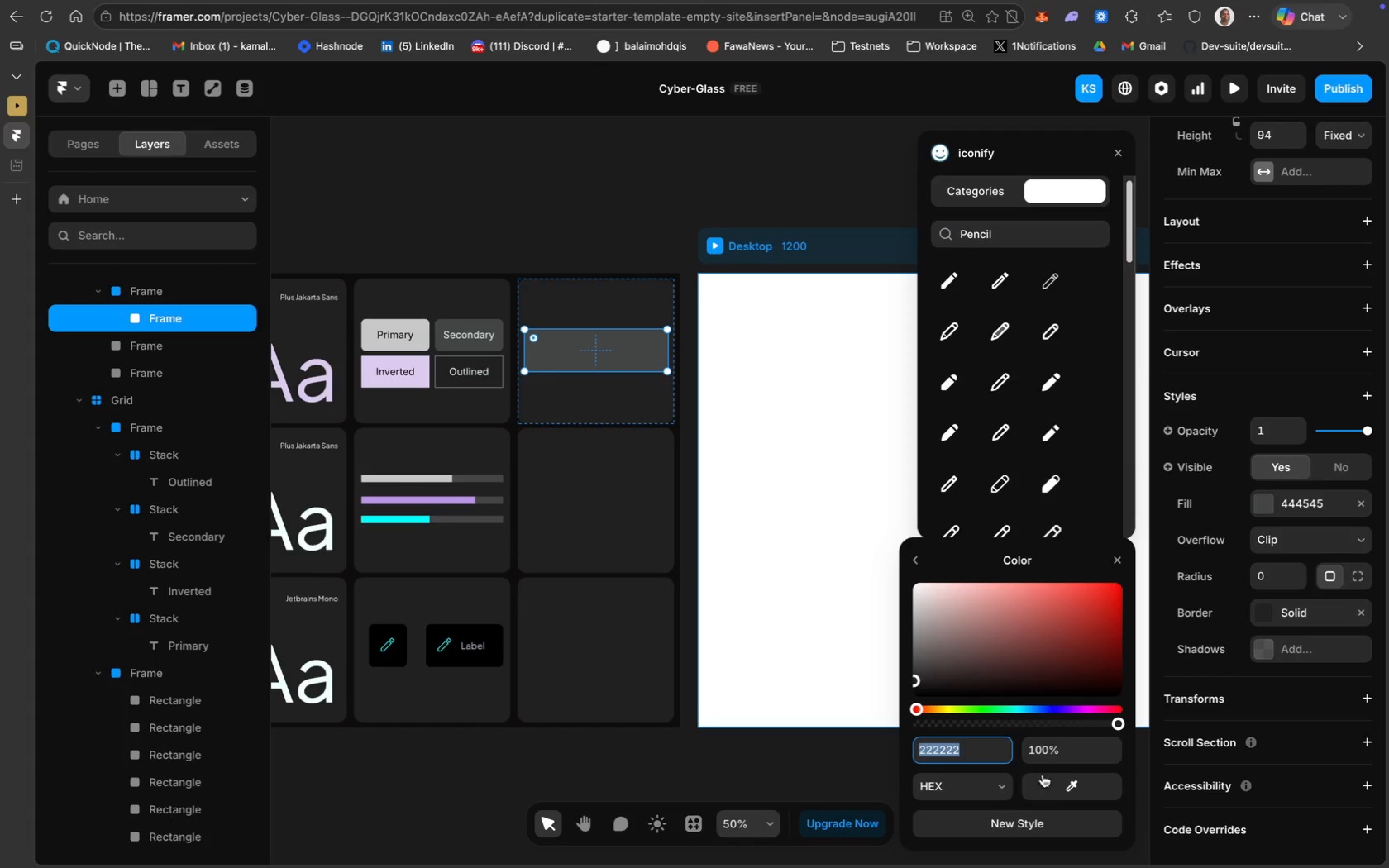 
left_click([1054, 783])
 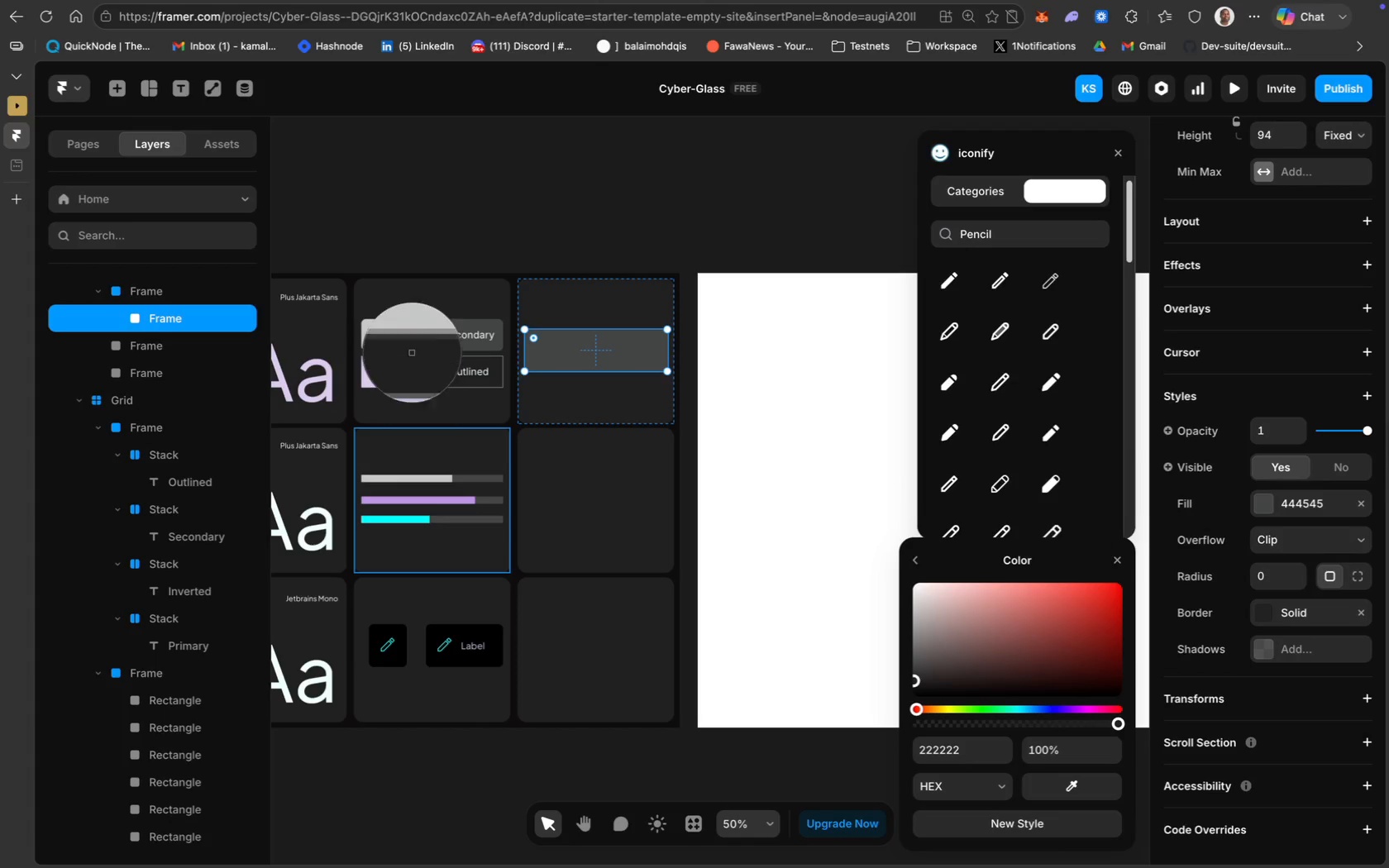 
left_click([415, 346])
 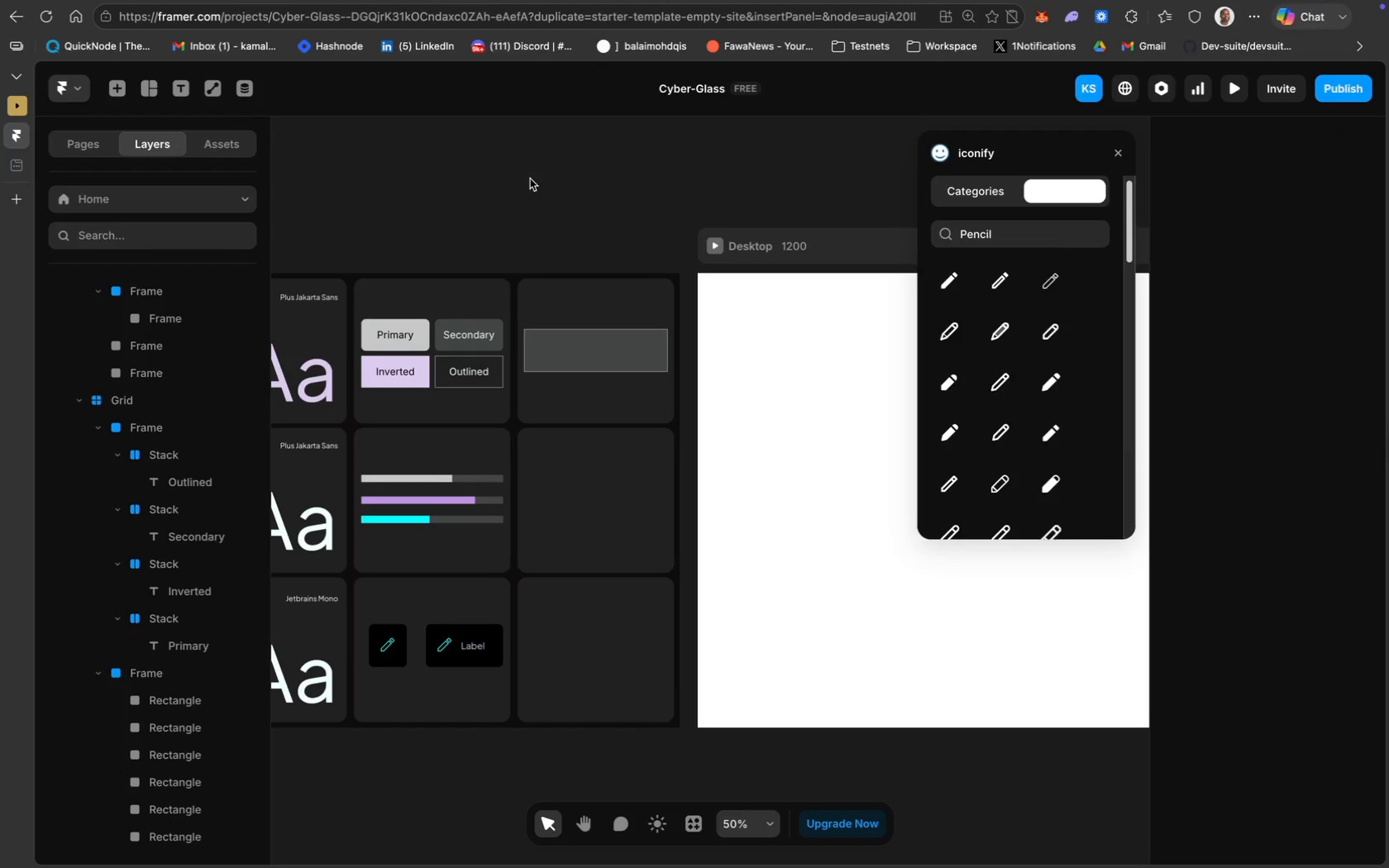 
wait(8.43)
 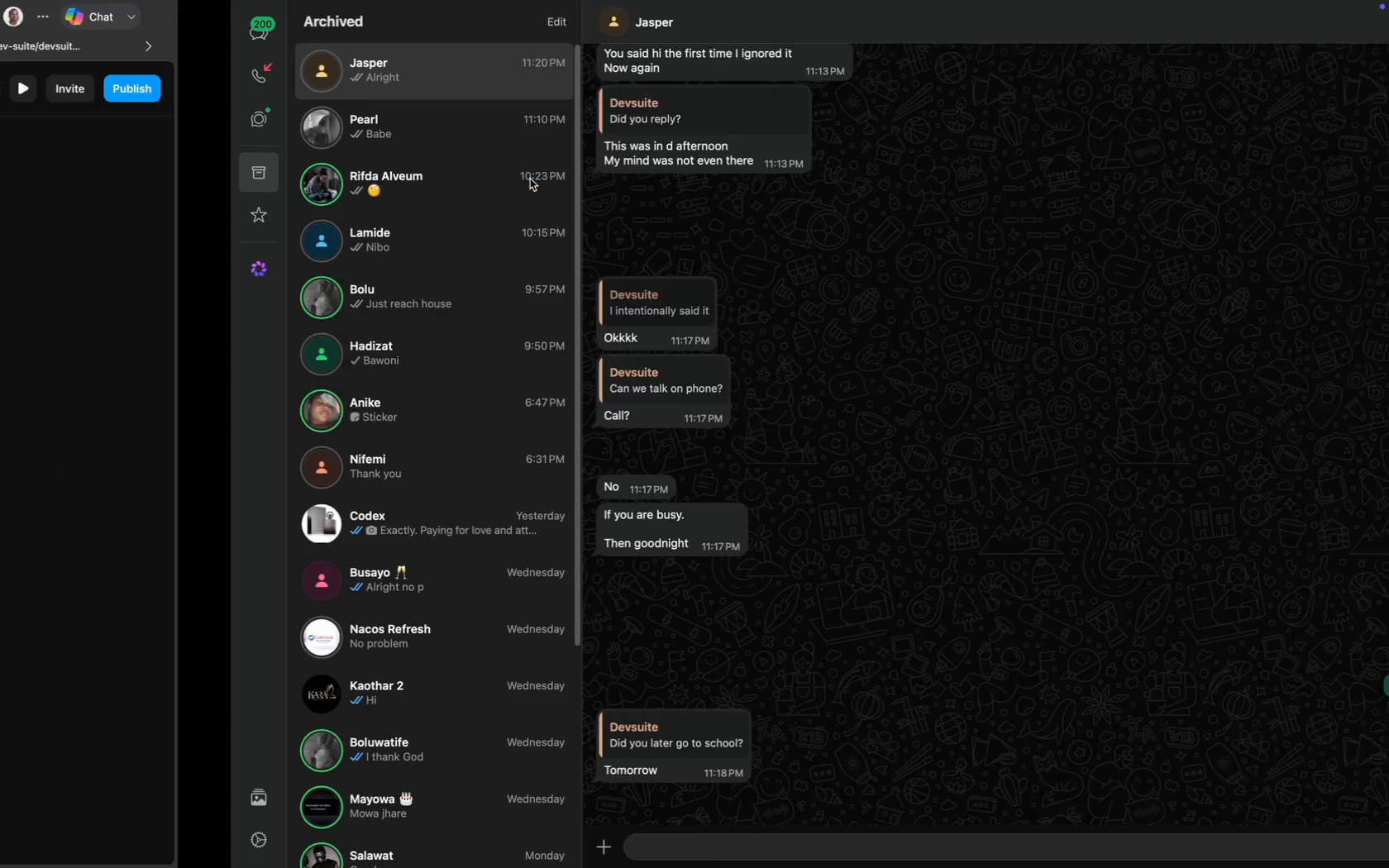 
key(Shift+Slash)
 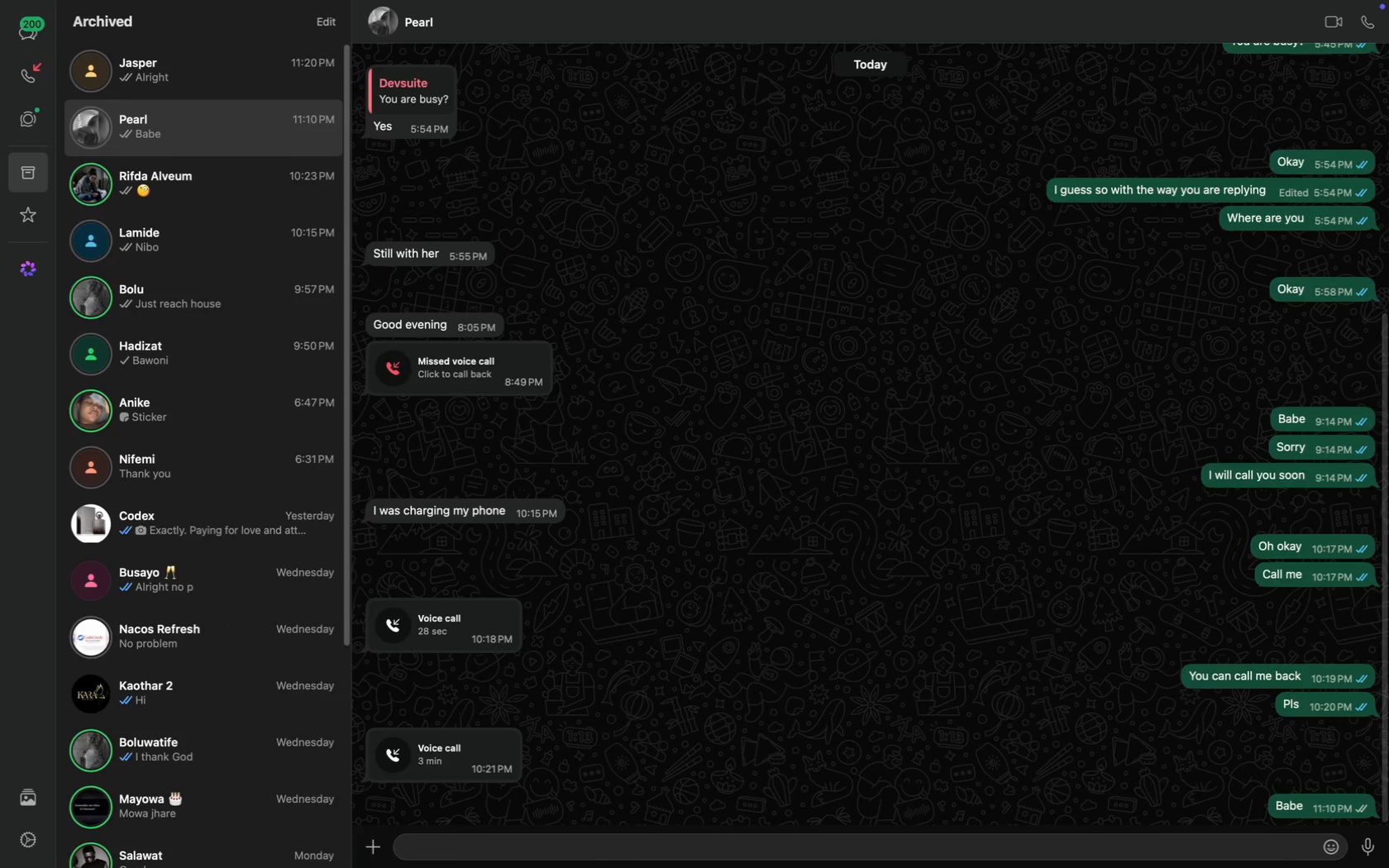 
hold_key(key=ShiftRight, duration=0.51)
 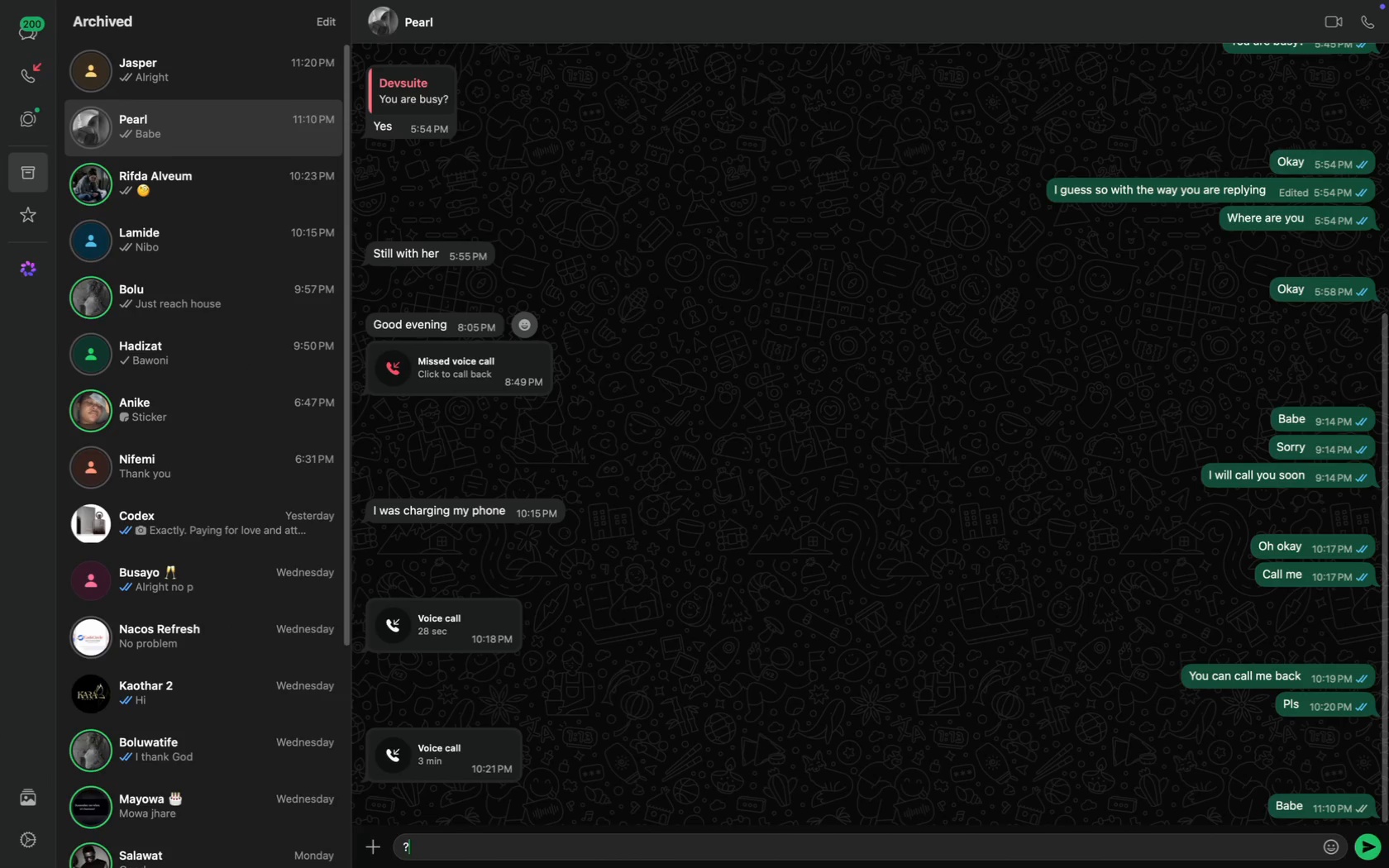 
key(Enter)
 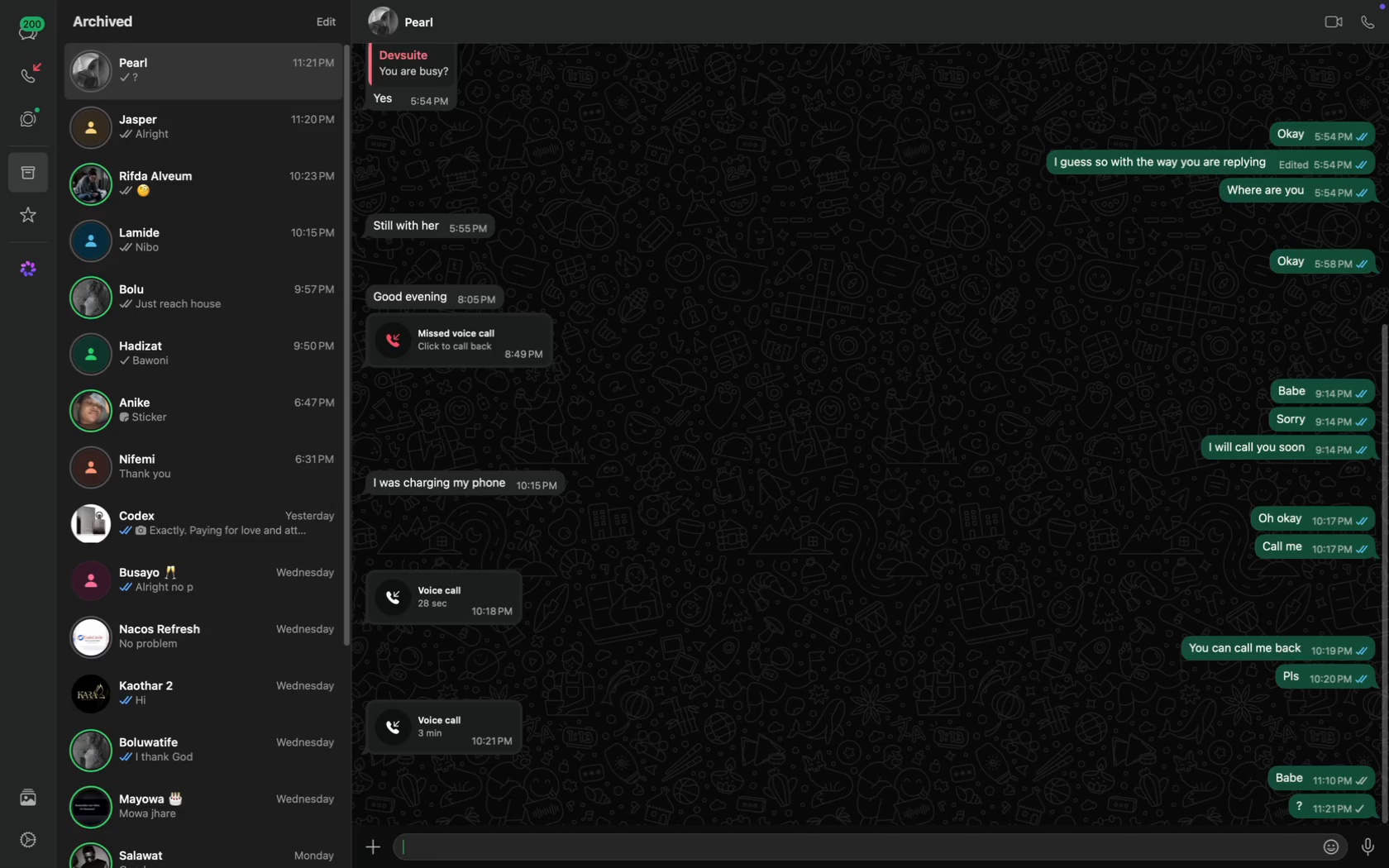 
wait(6.37)
 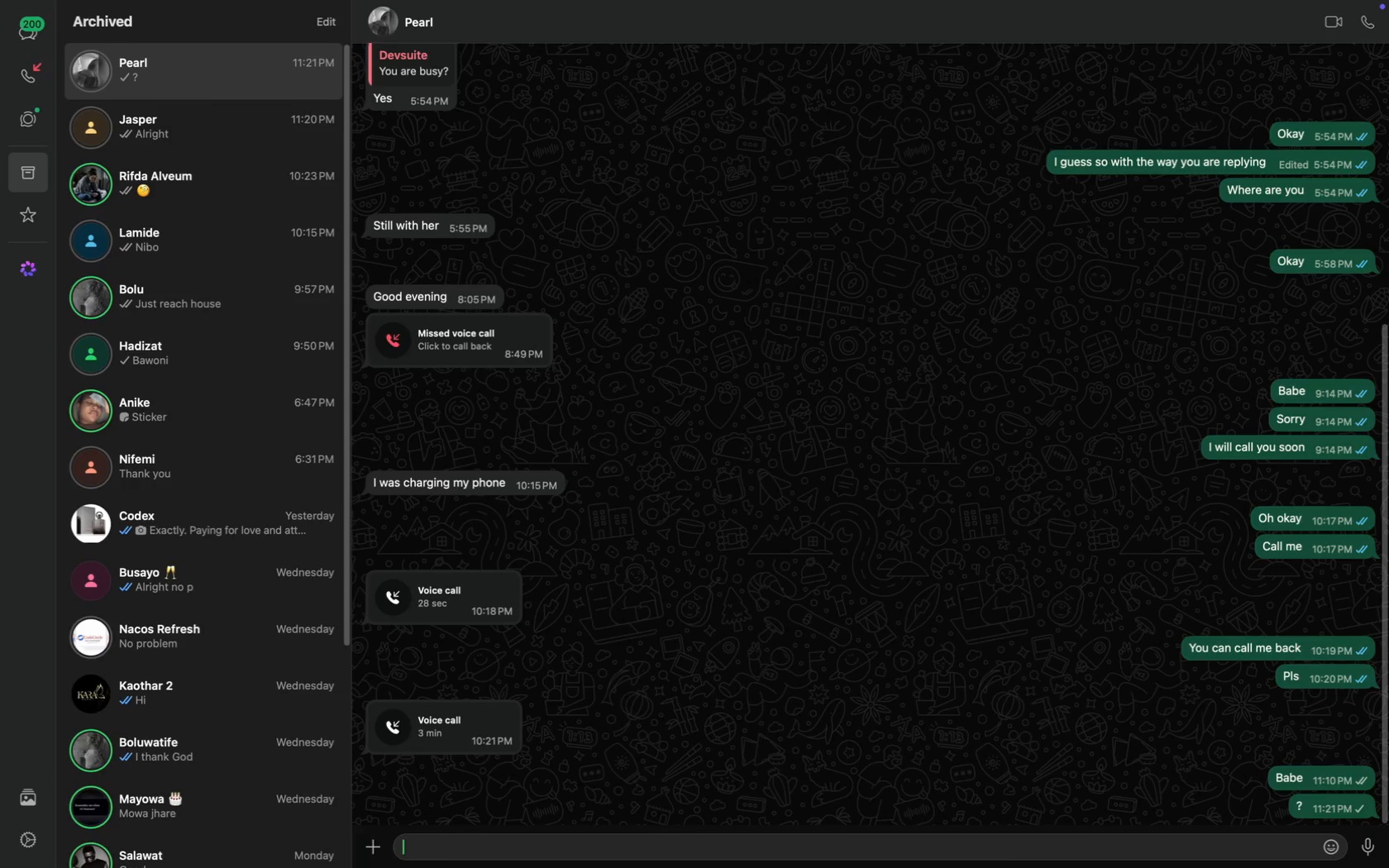 
key(CapsLock)
 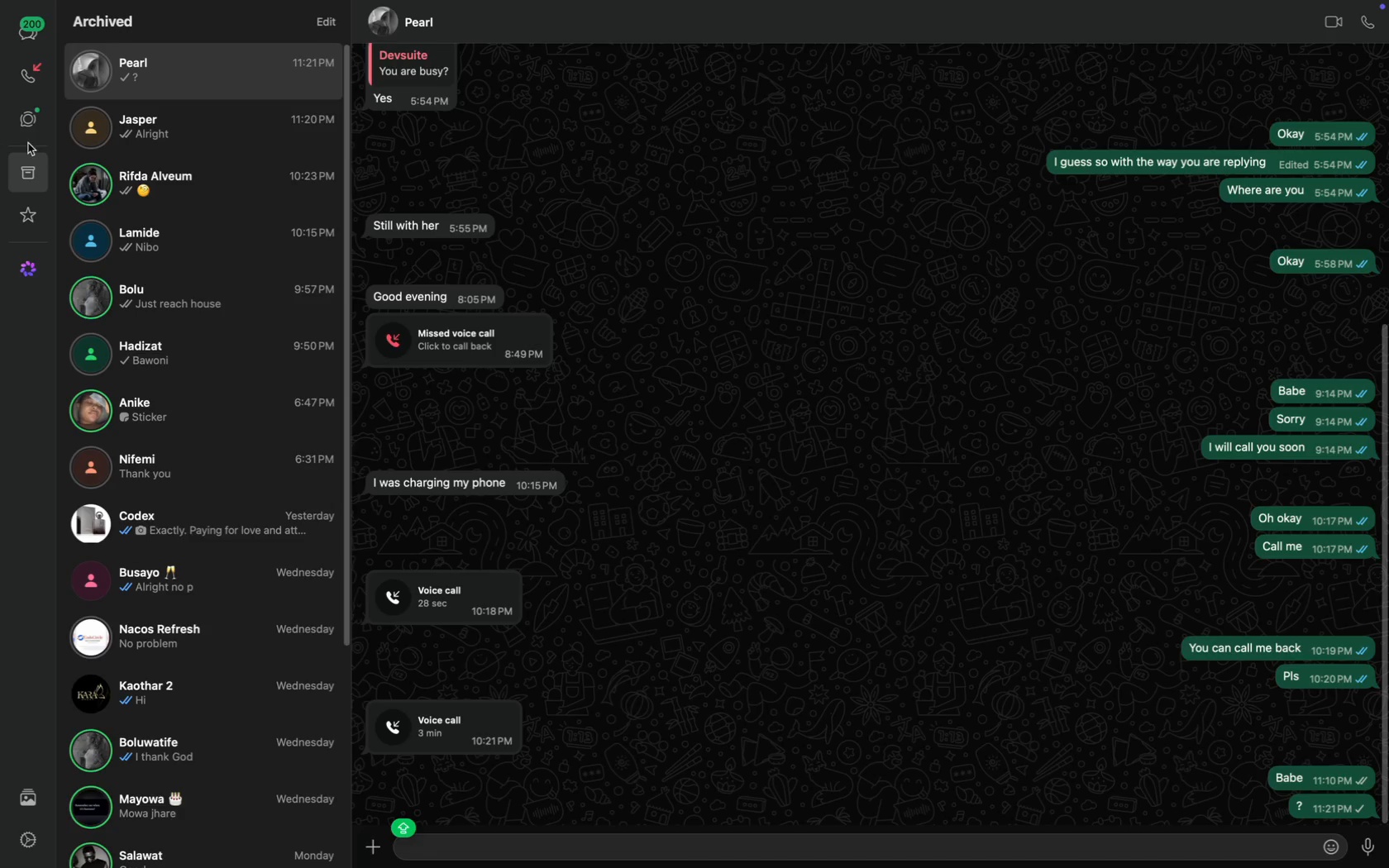 
left_click([28, 33])
 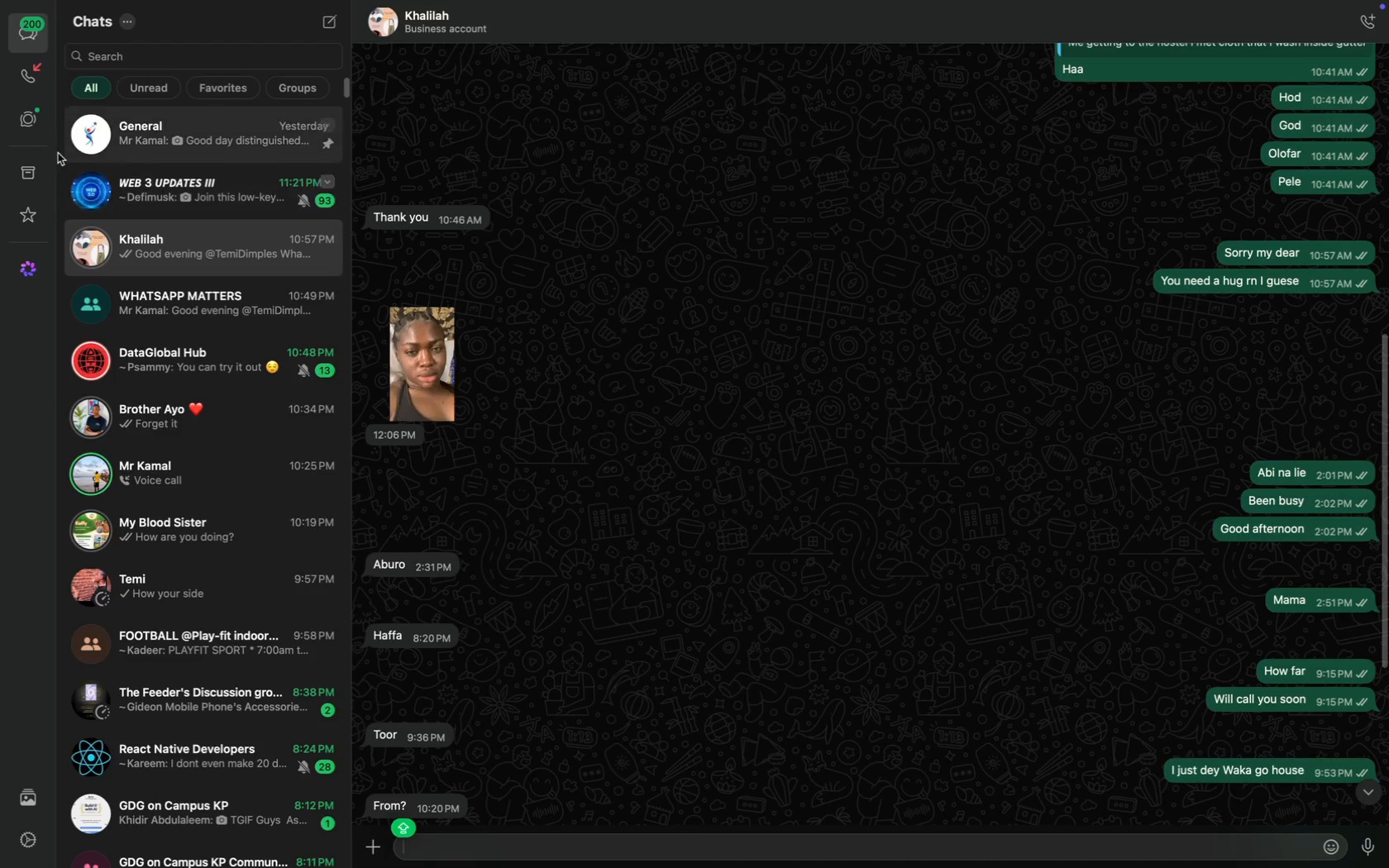 
left_click([28, 163])
 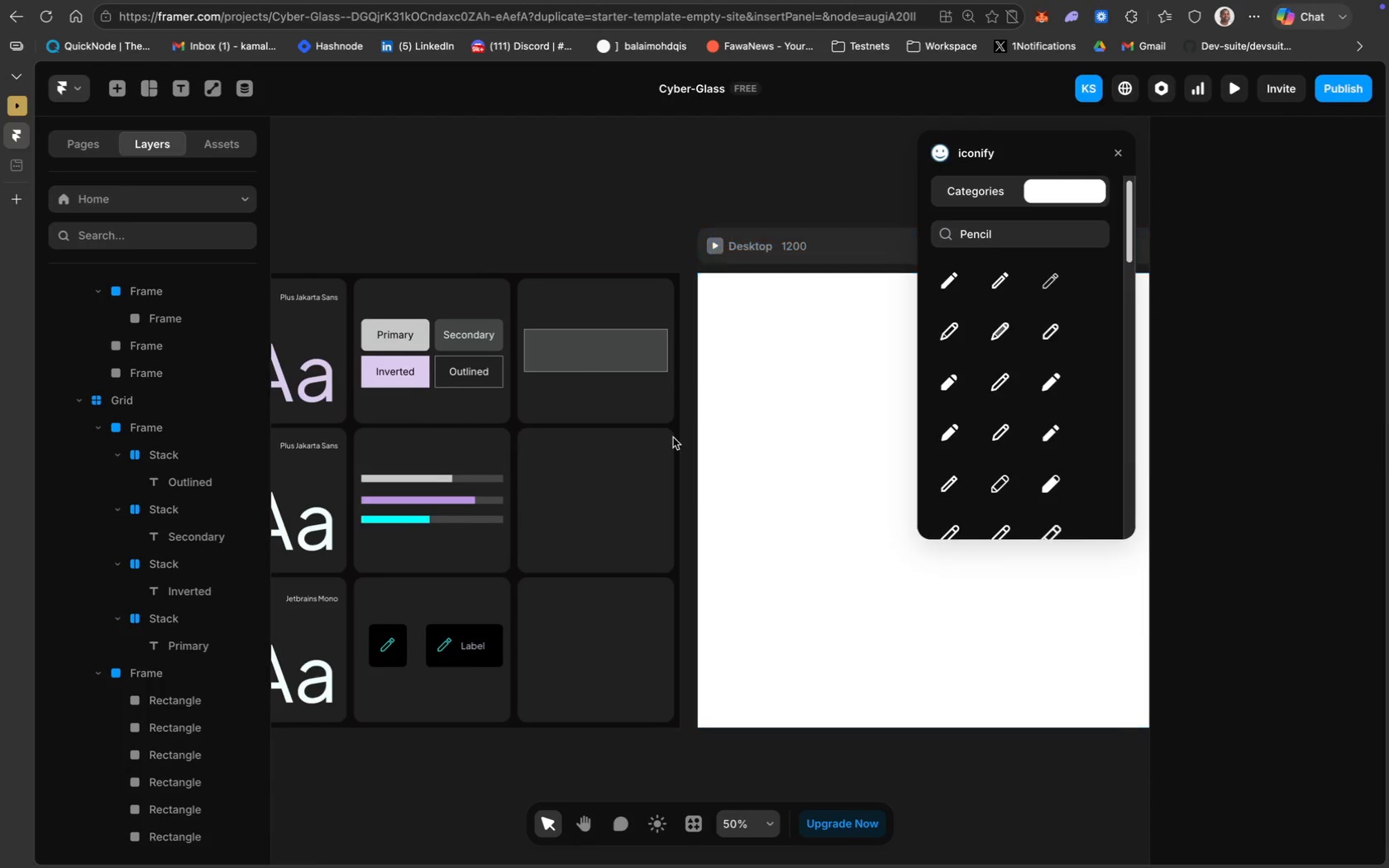 
left_click([607, 358])
 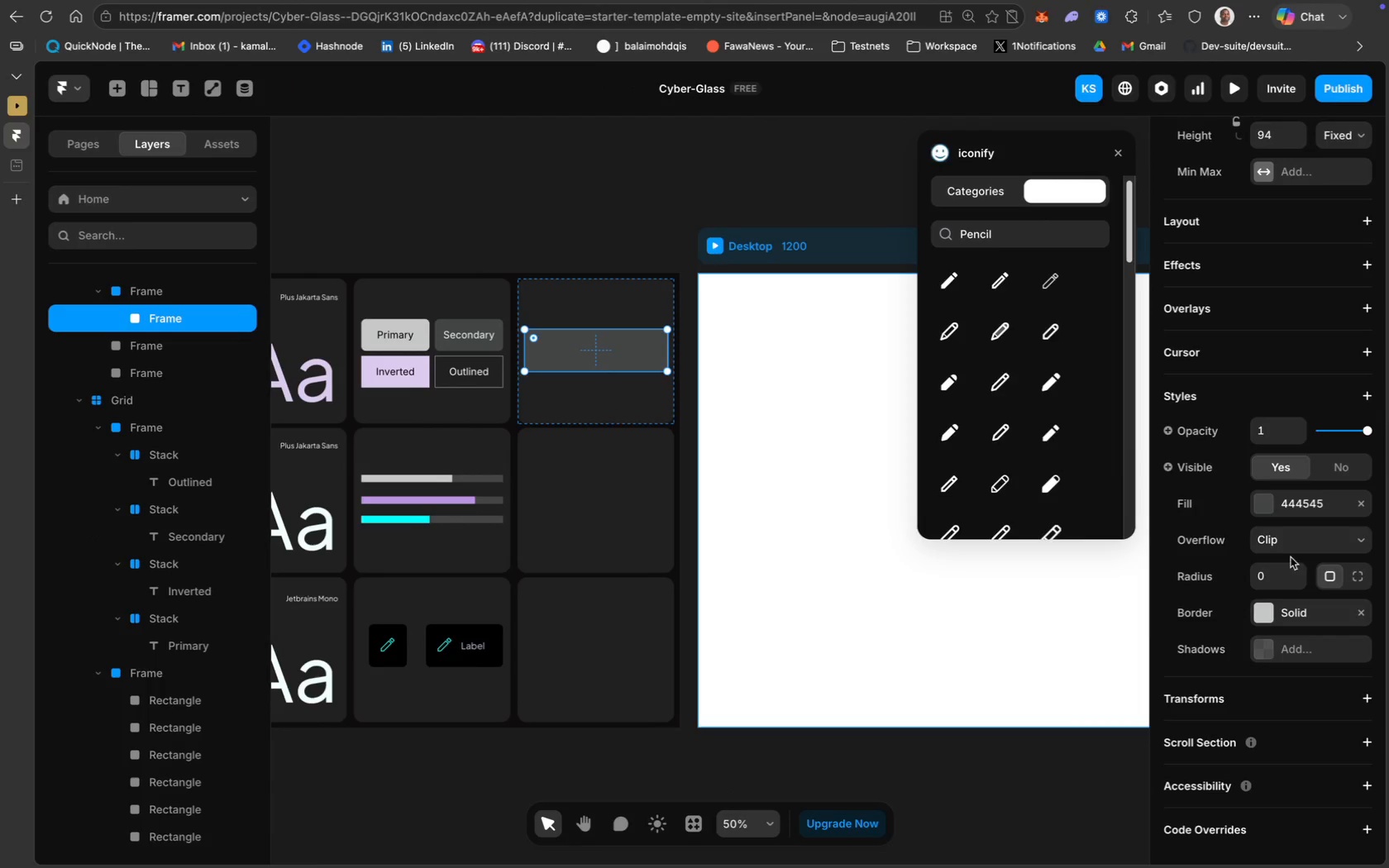 
scroll: coordinate [1258, 734], scroll_direction: down, amount: 8.0
 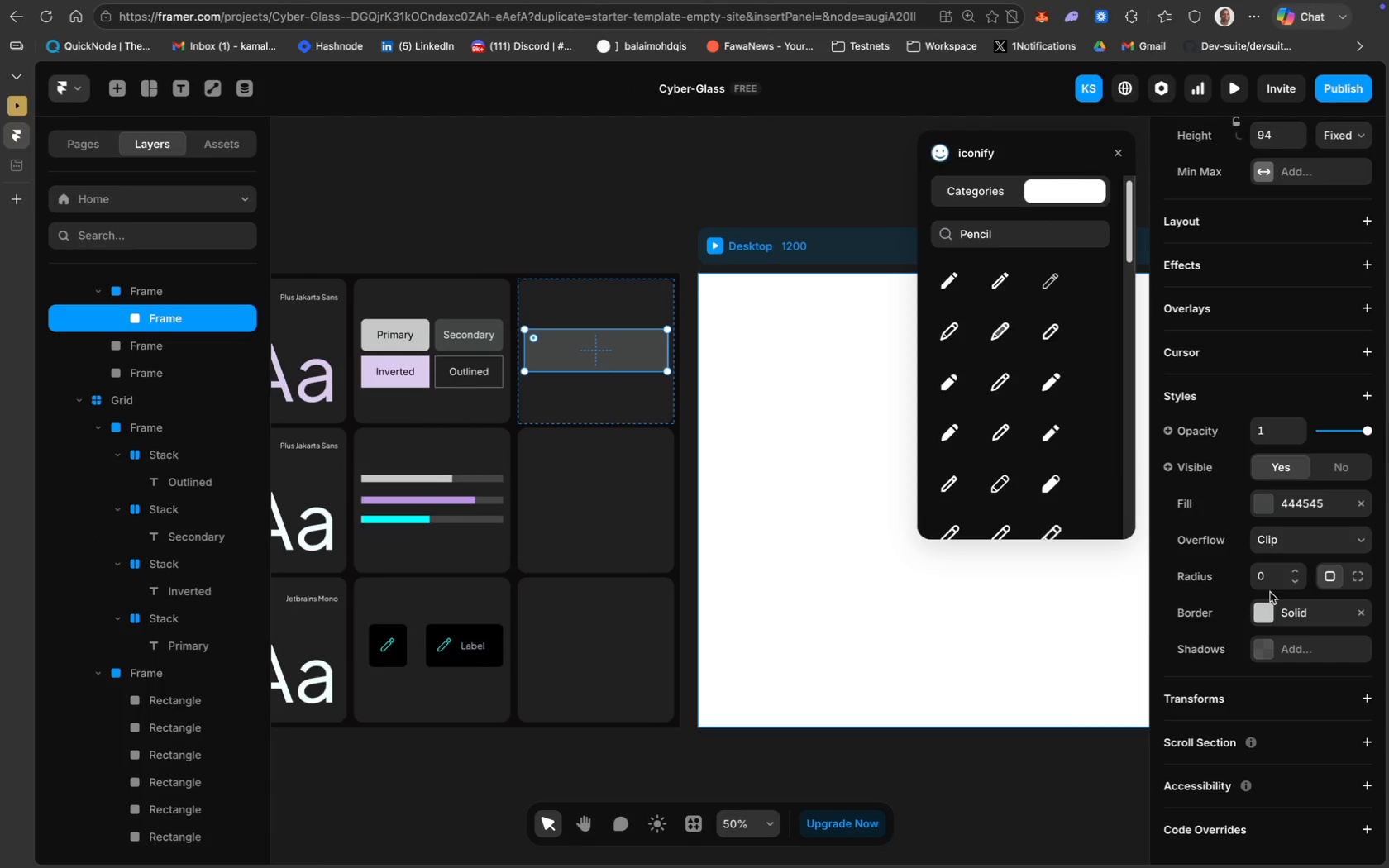 
left_click([1267, 575])
 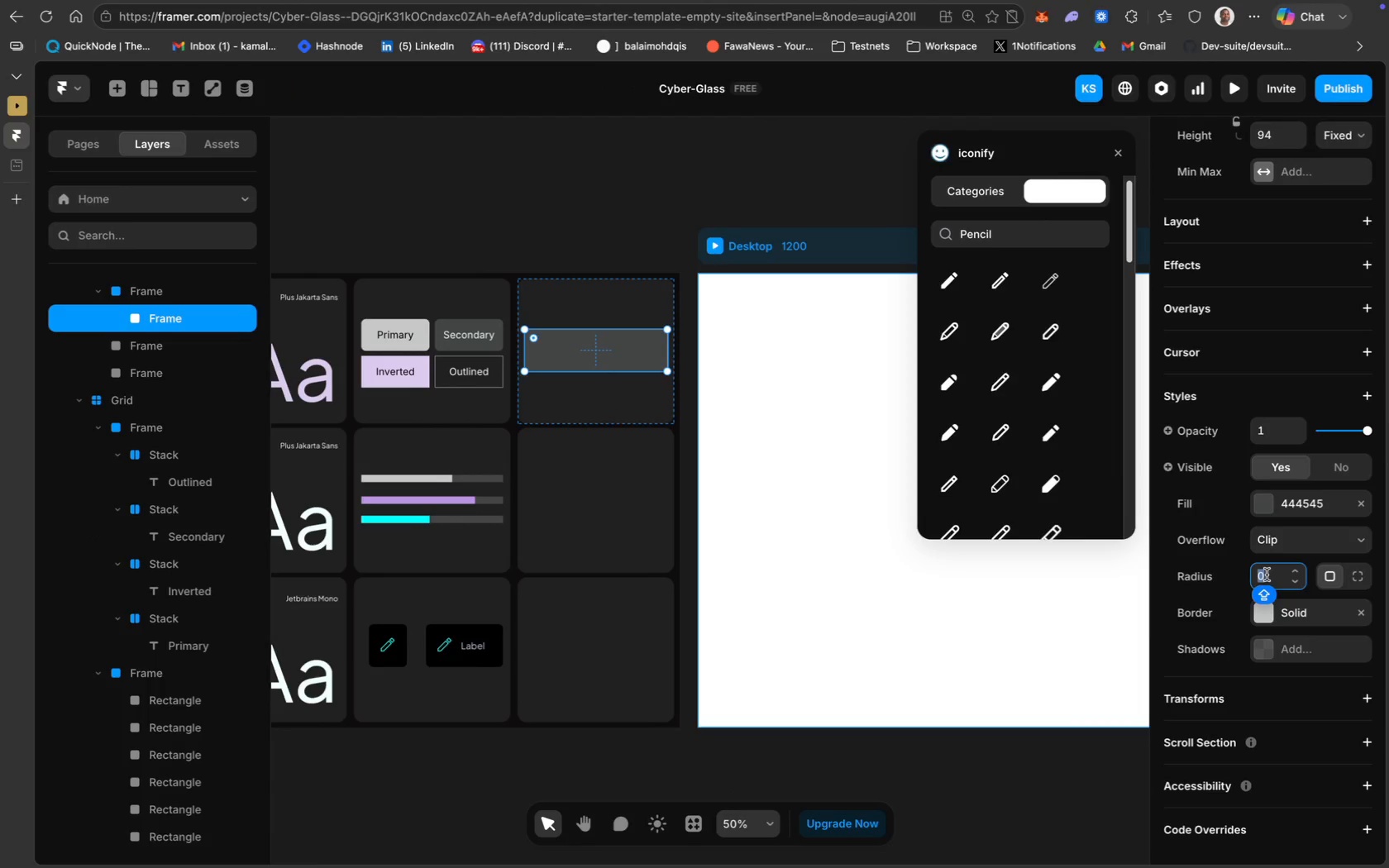 
type(10)
 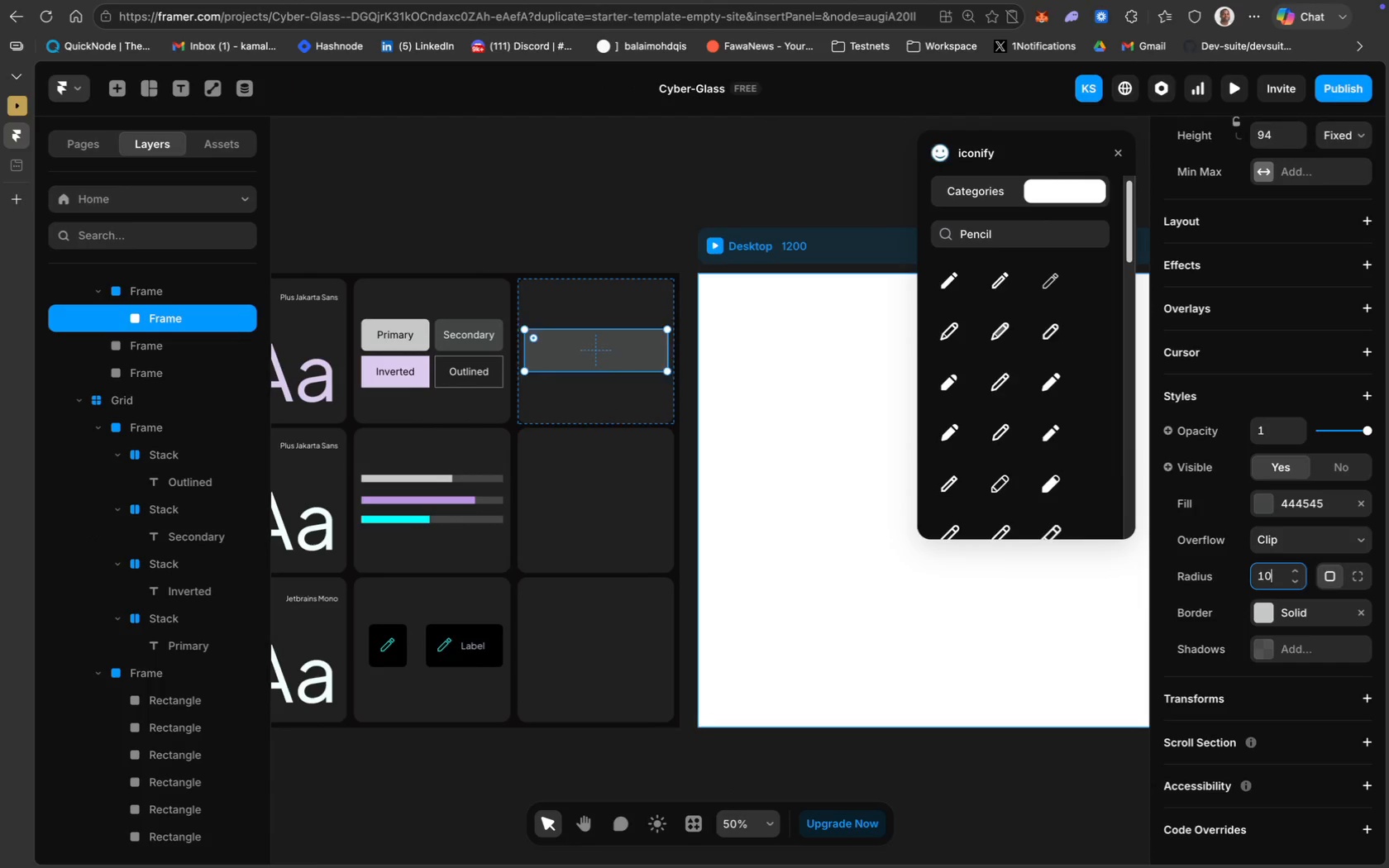 
key(Enter)
 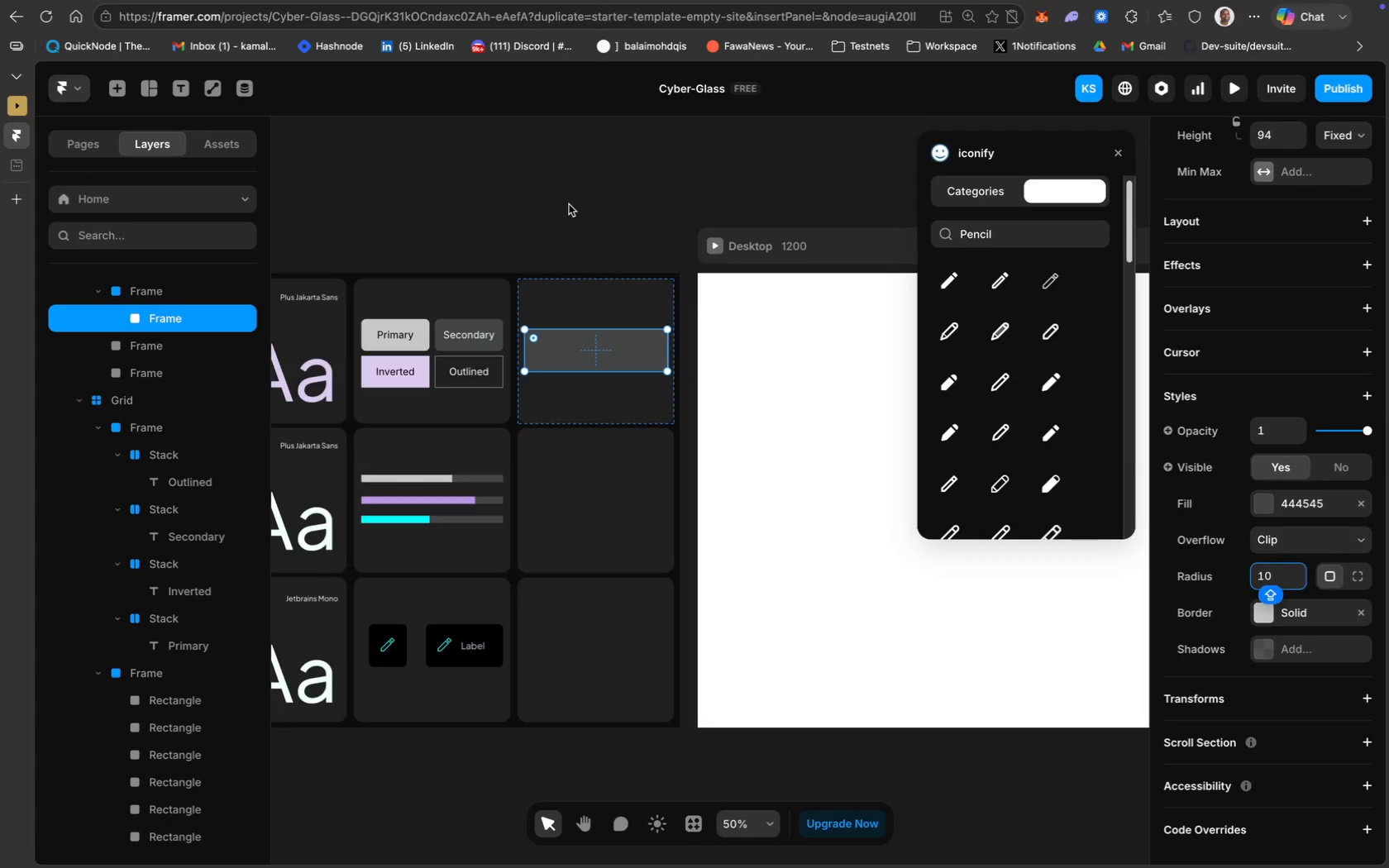 
left_click([570, 203])
 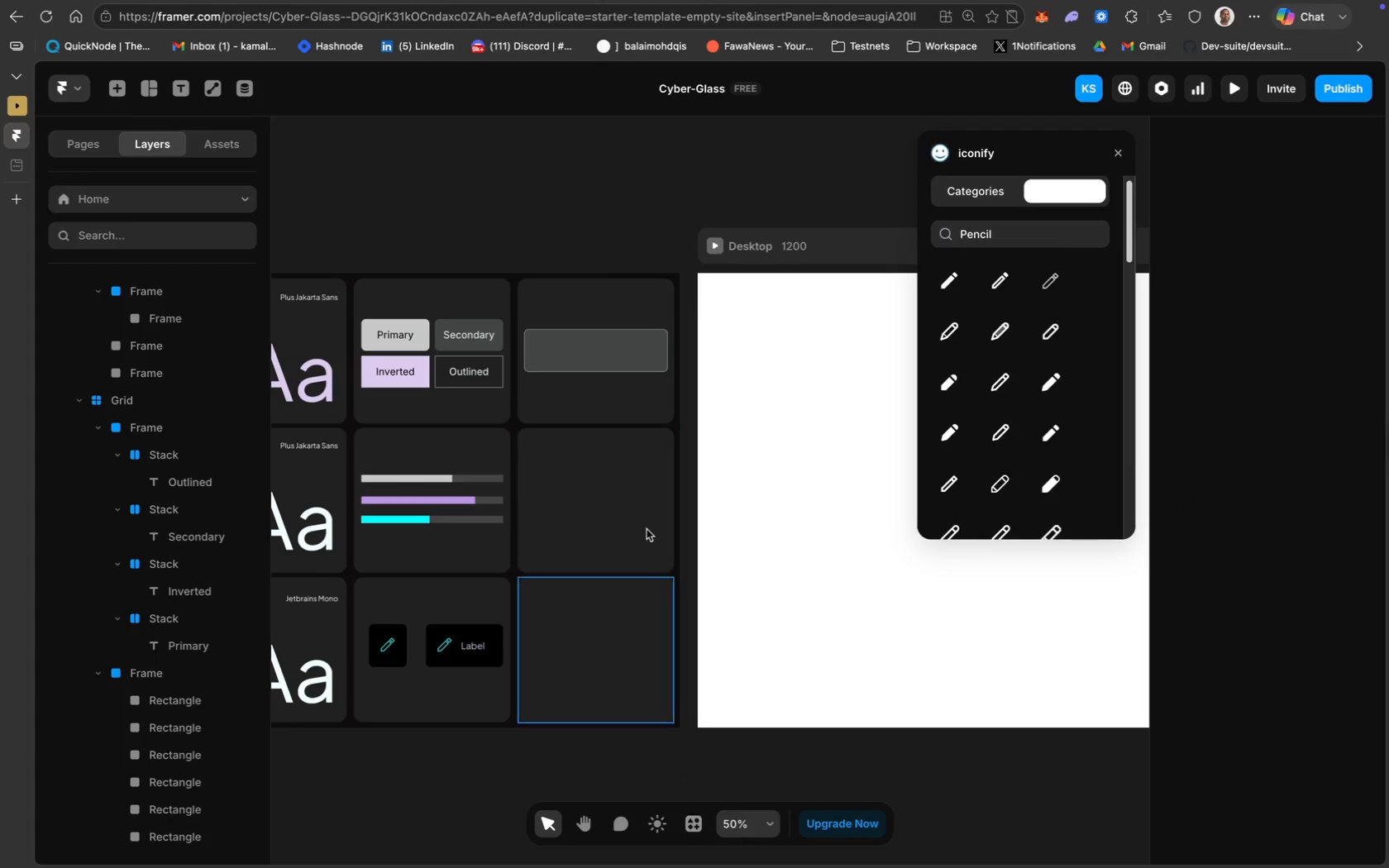 
left_click([614, 351])
 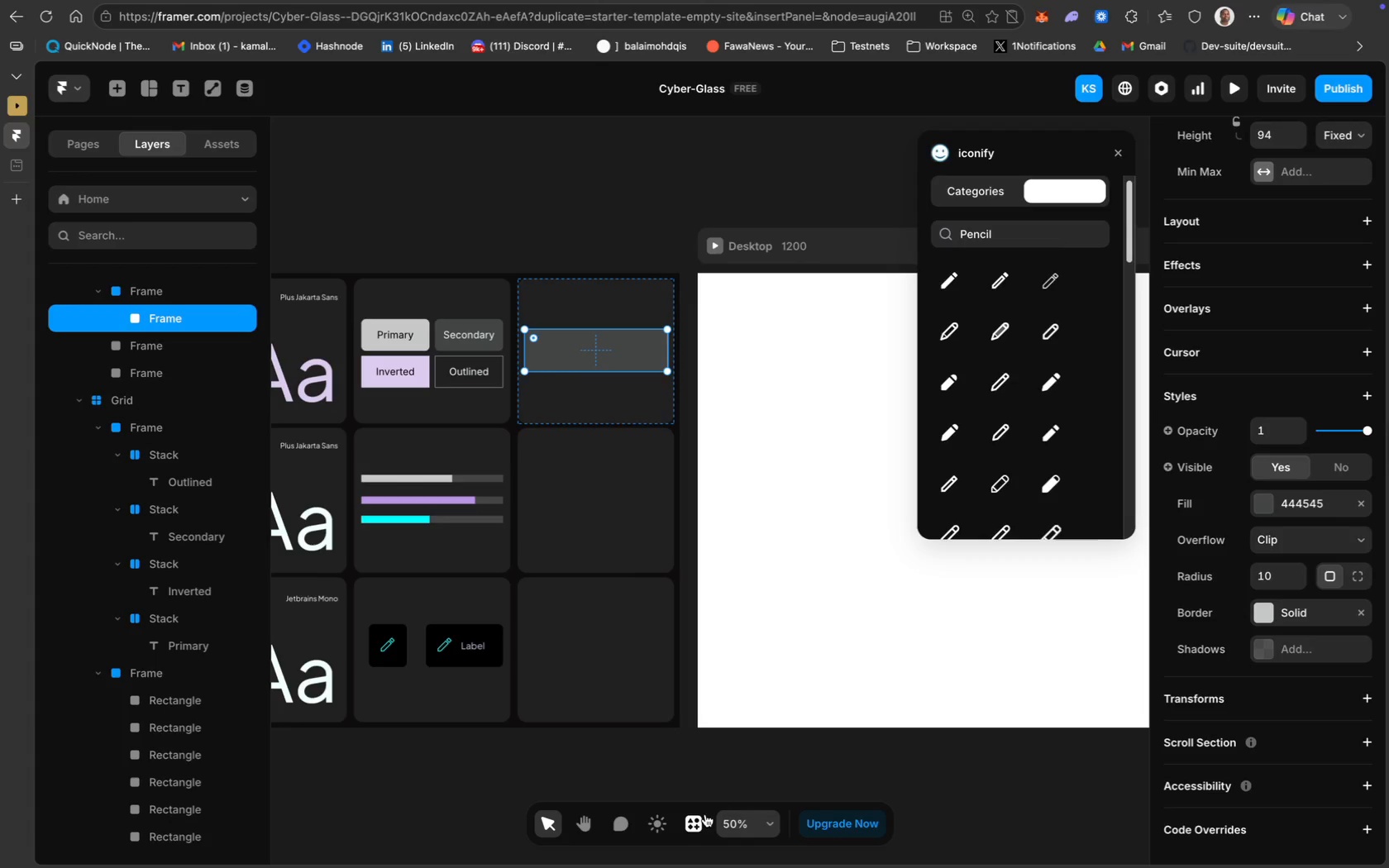 
left_click([695, 825])
 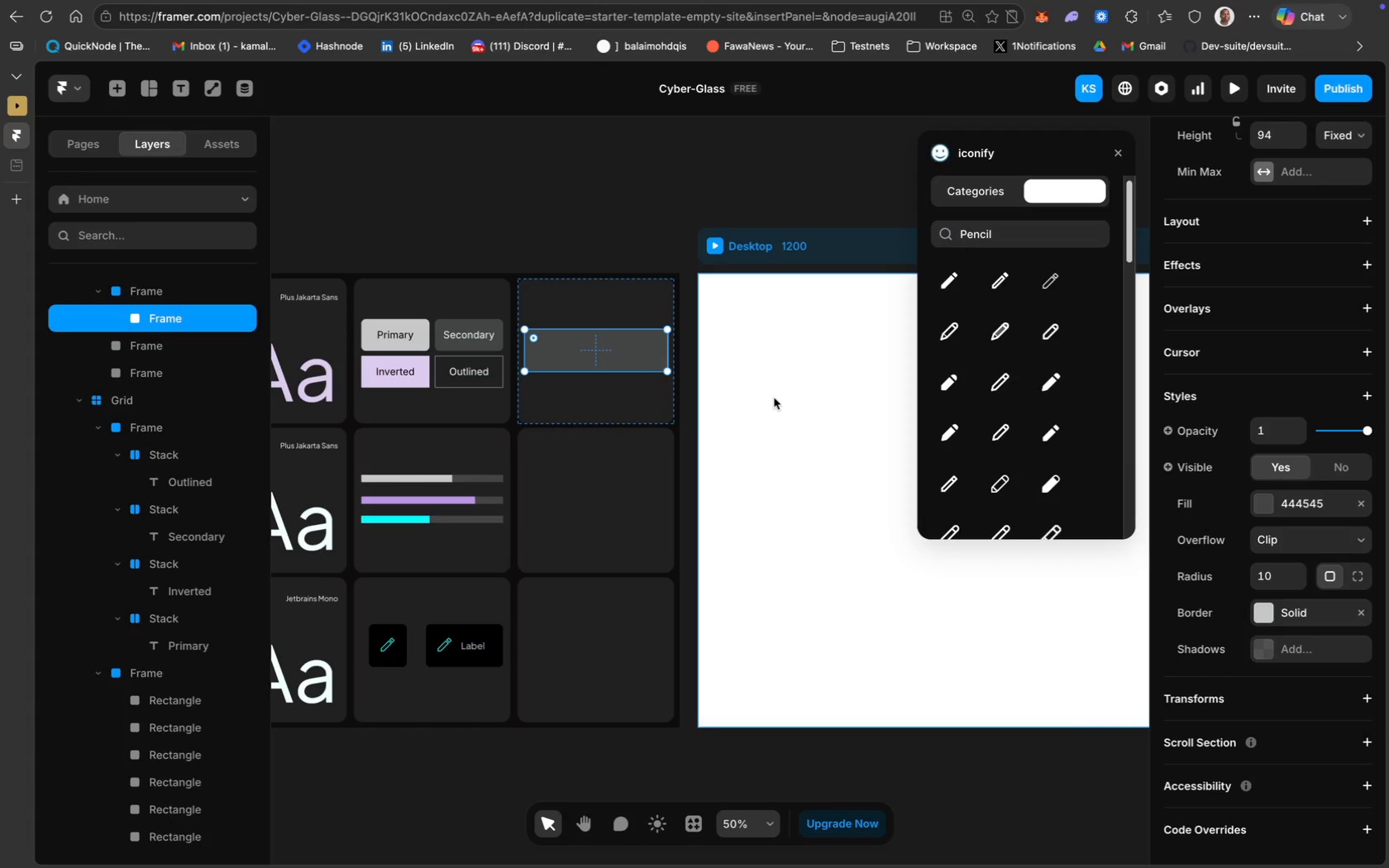 
wait(5.15)
 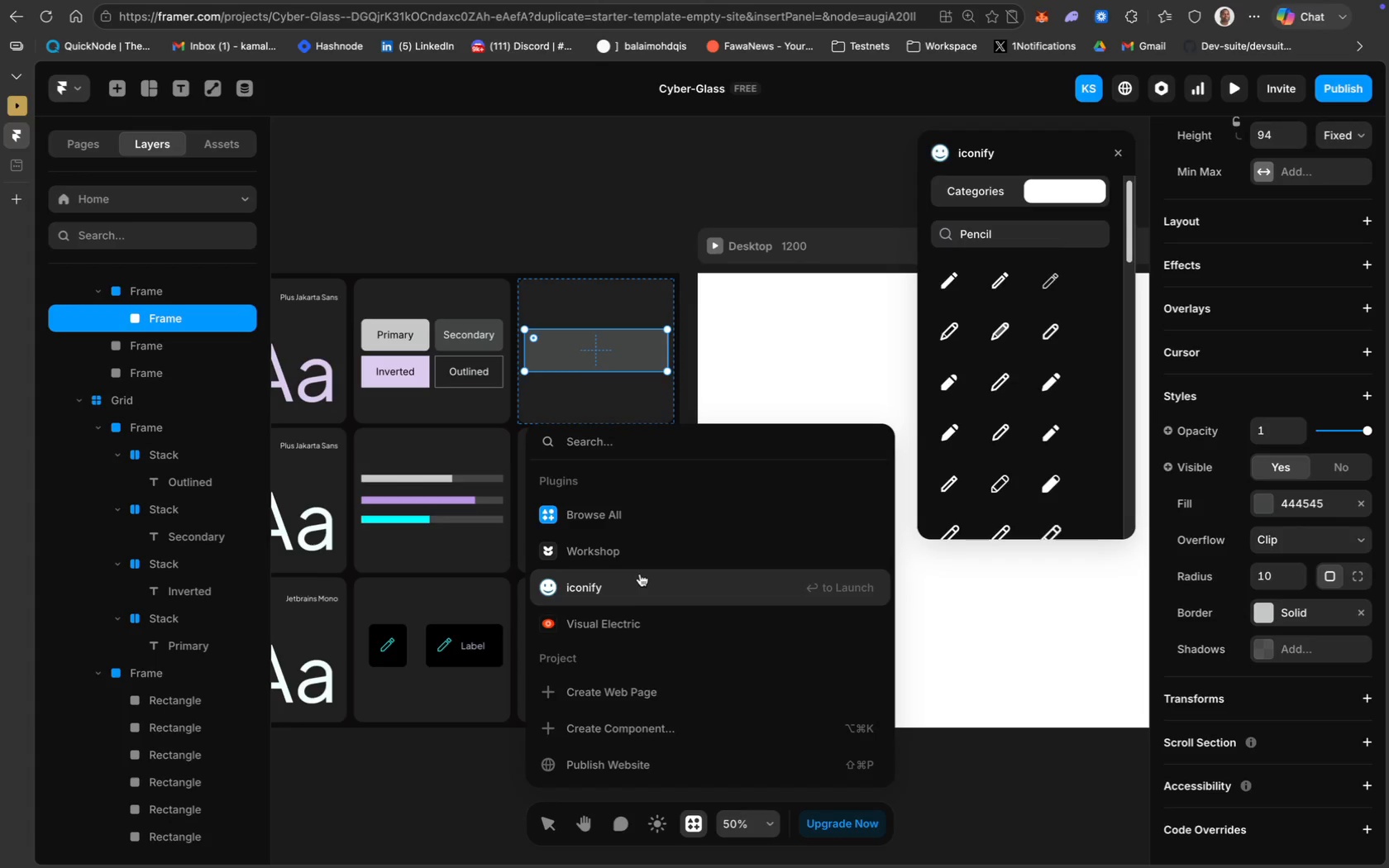 
left_click([999, 197])
 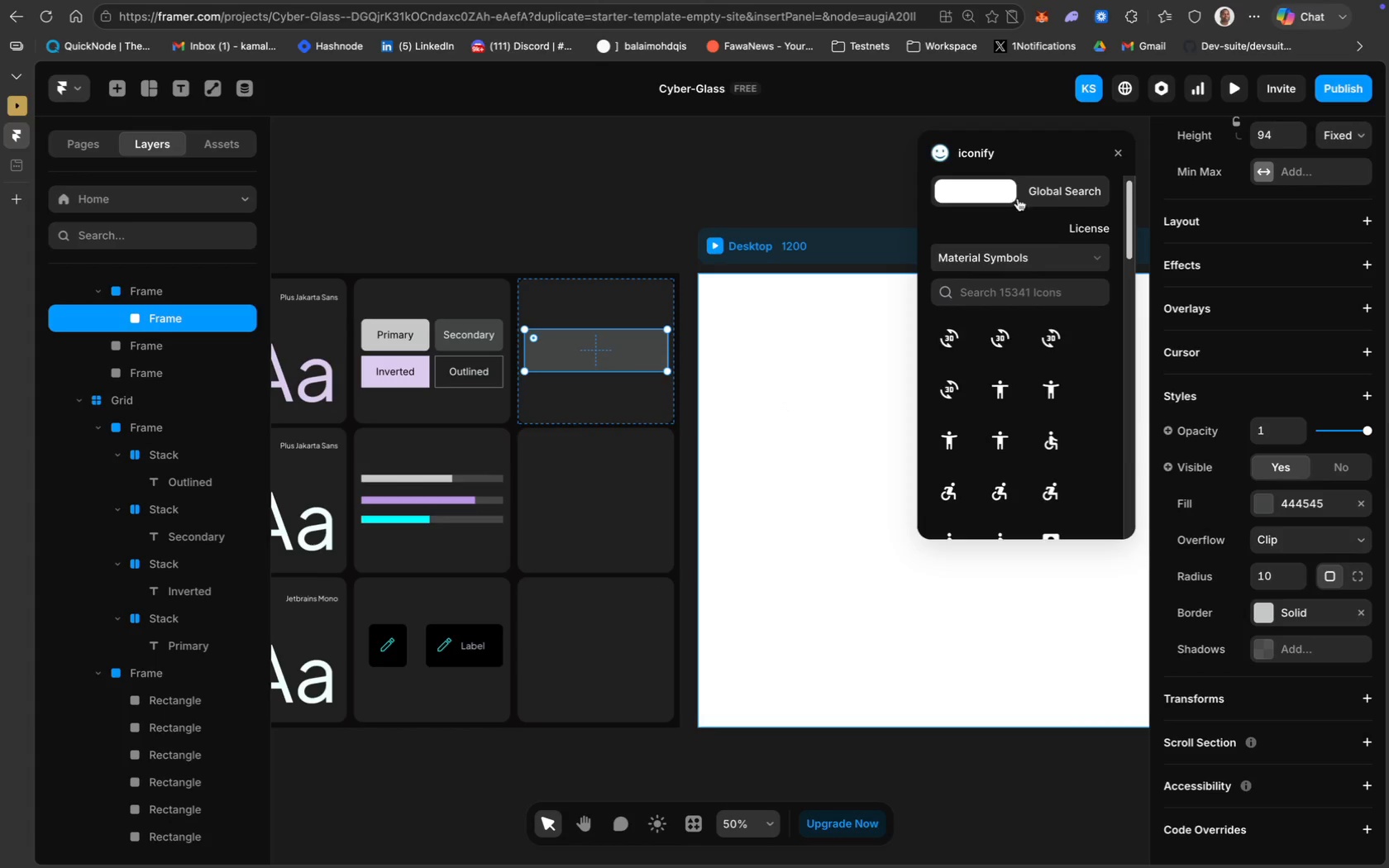 
left_click([1076, 195])
 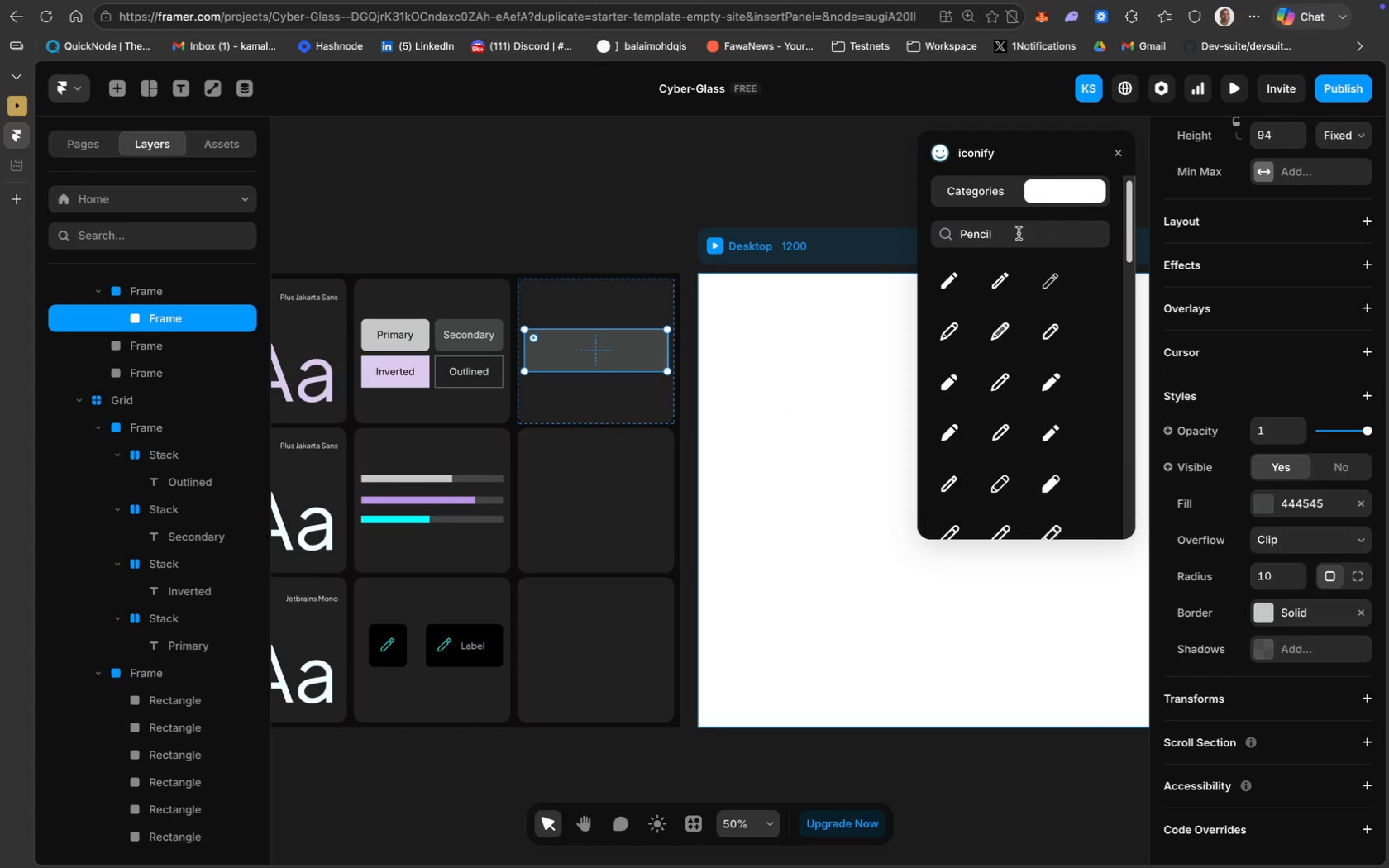 
left_click([1003, 226])
 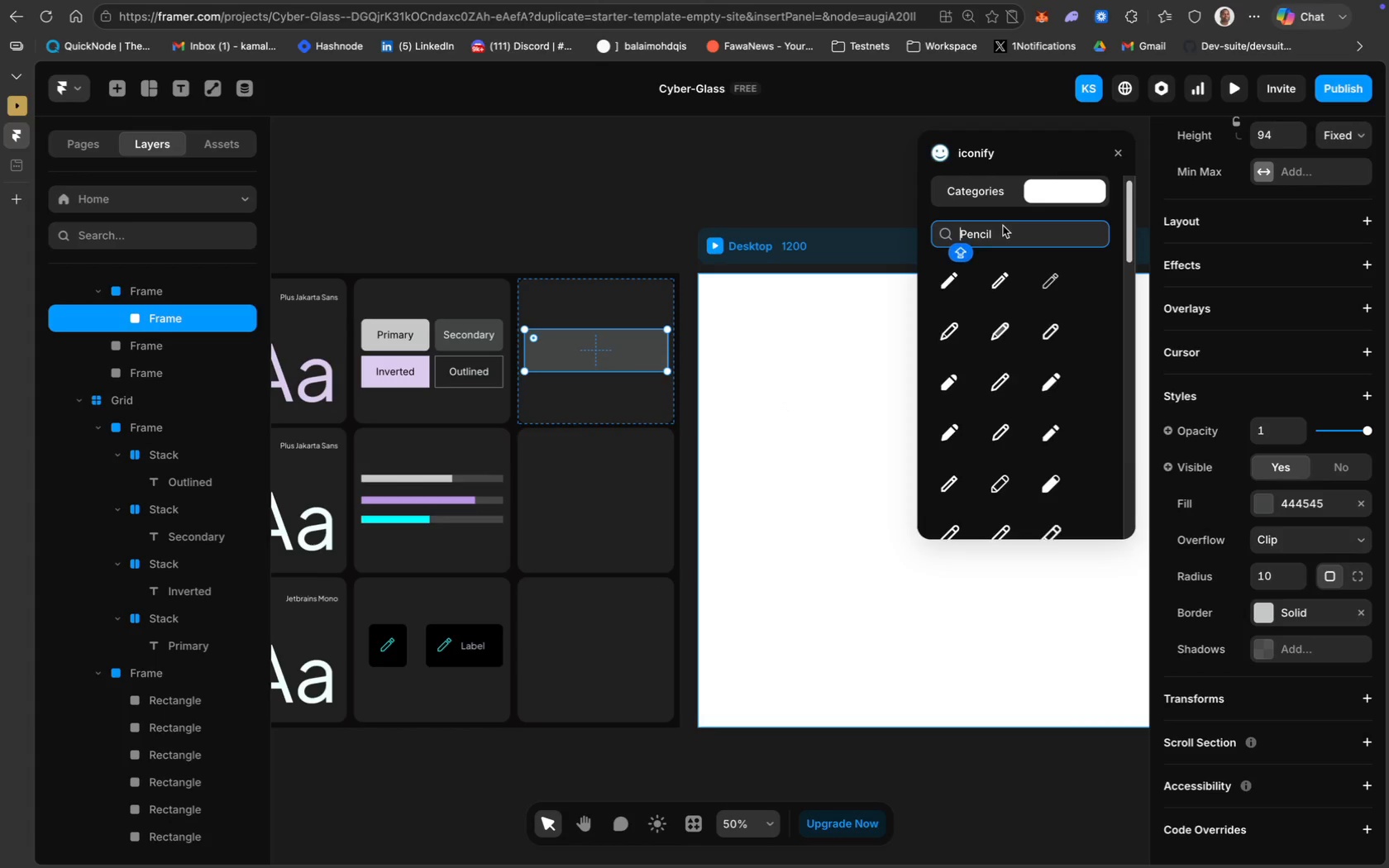 
key(Meta+A)
 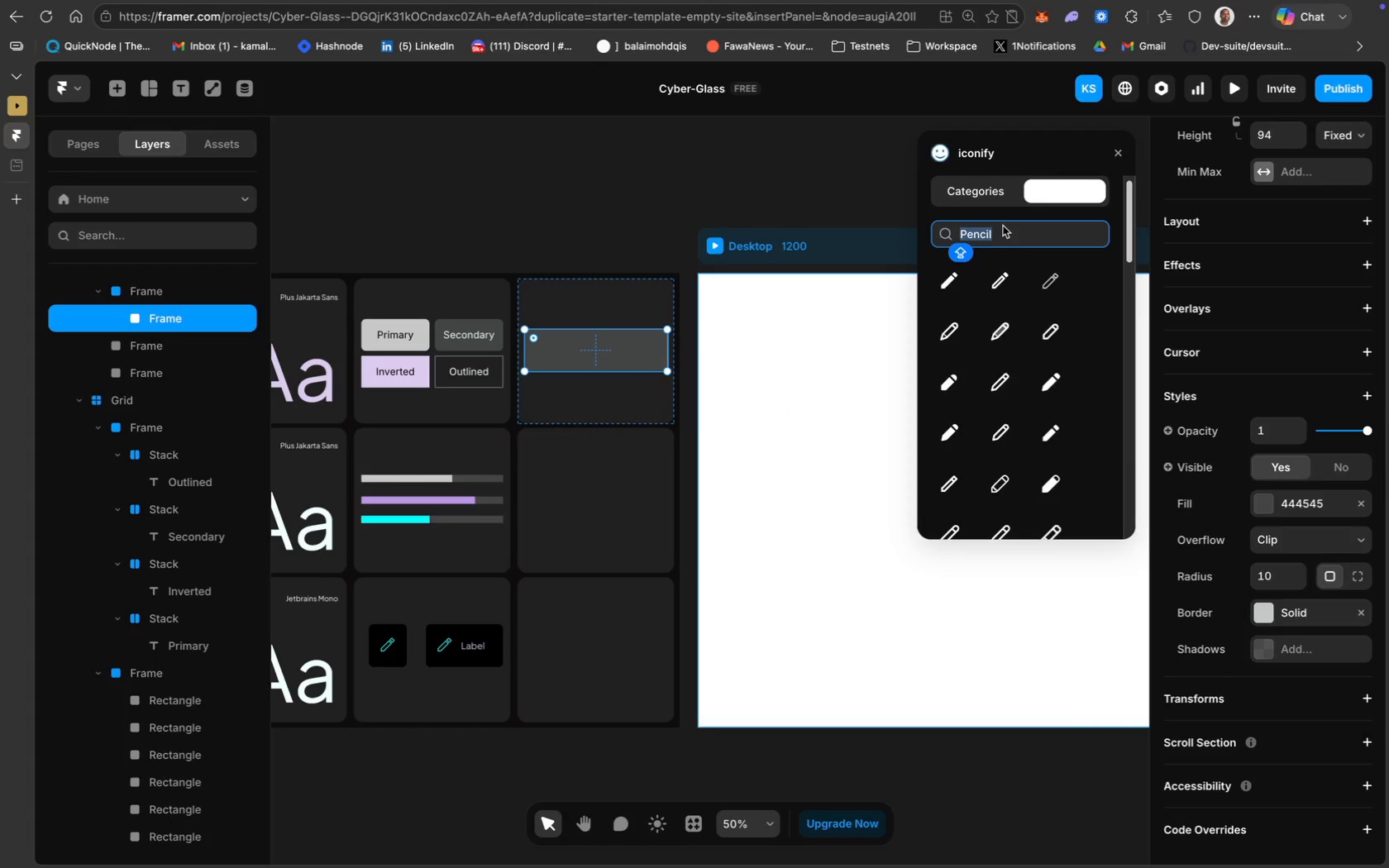 
type(Seat)
key(Backspace)
 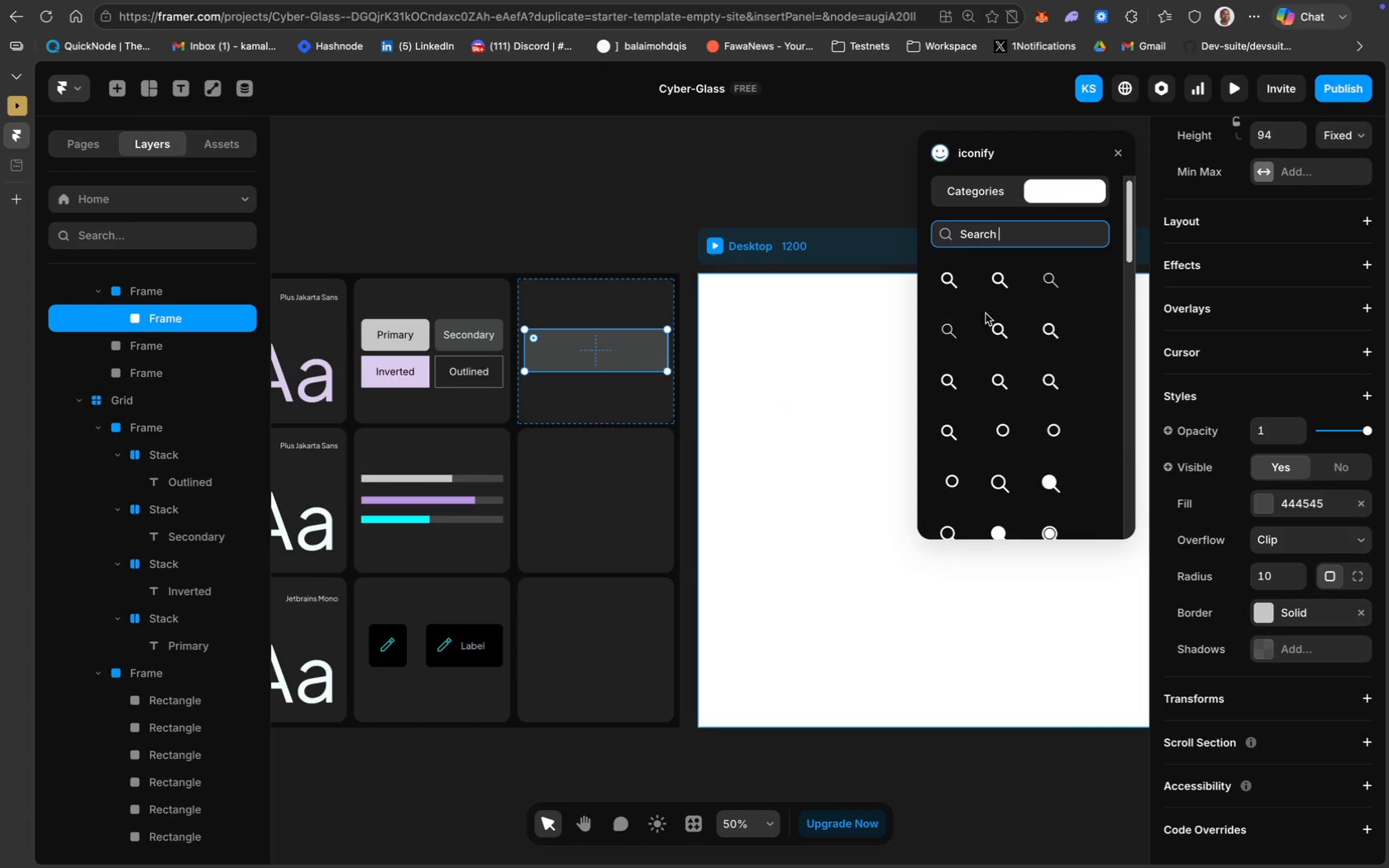 
left_click([960, 289])
 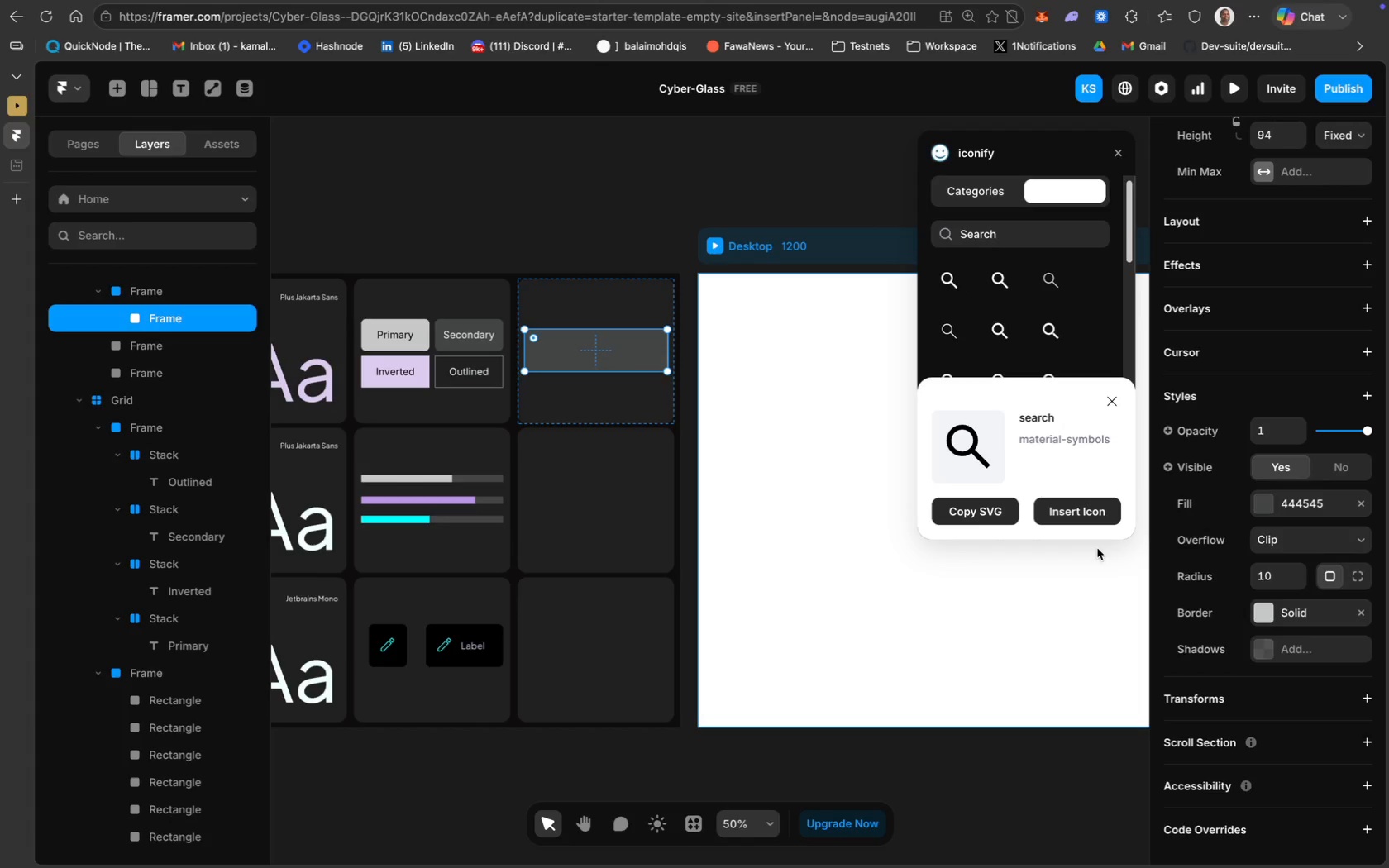 
left_click([1086, 516])
 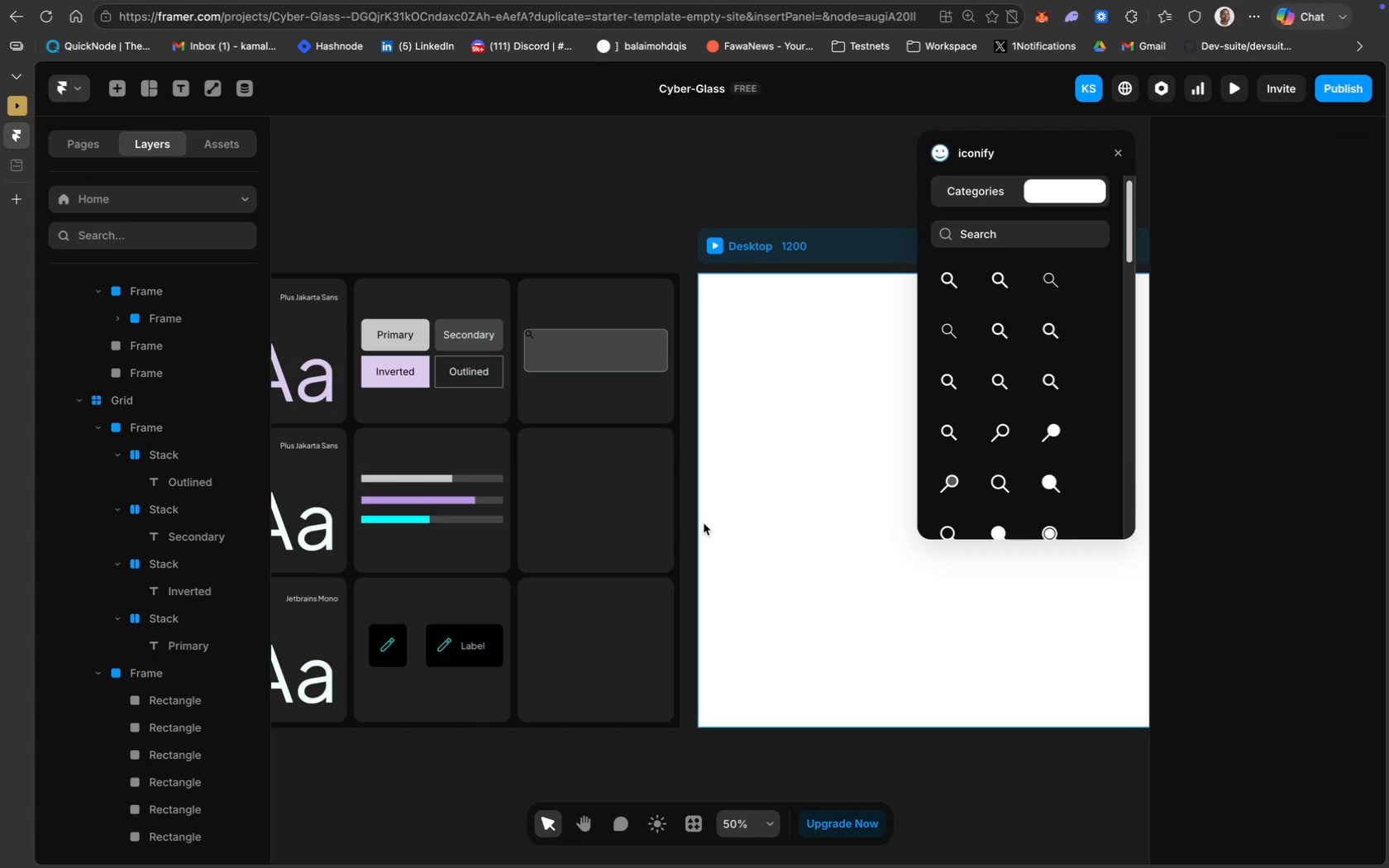 
key(CapsLock)
 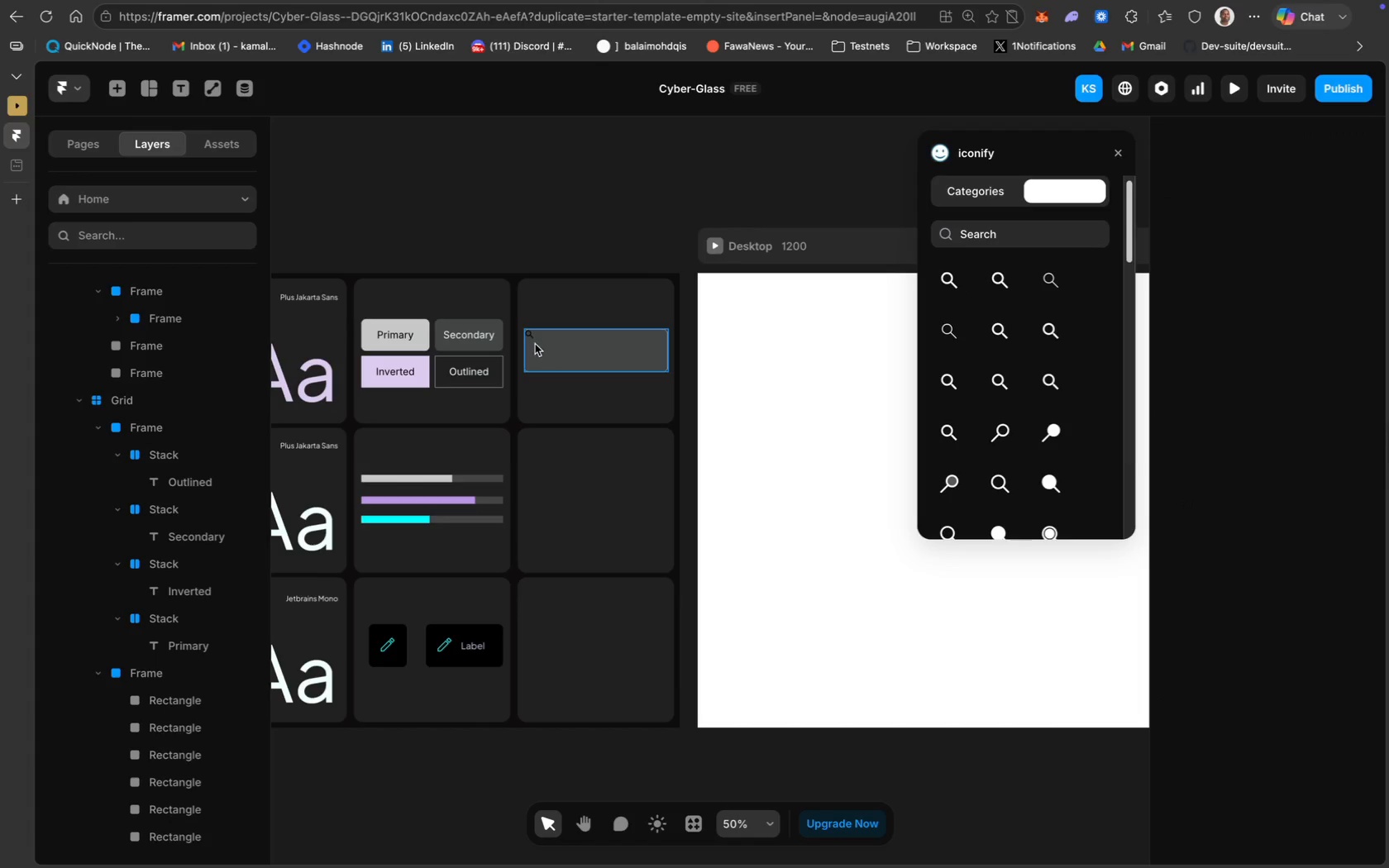 
left_click([529, 336])
 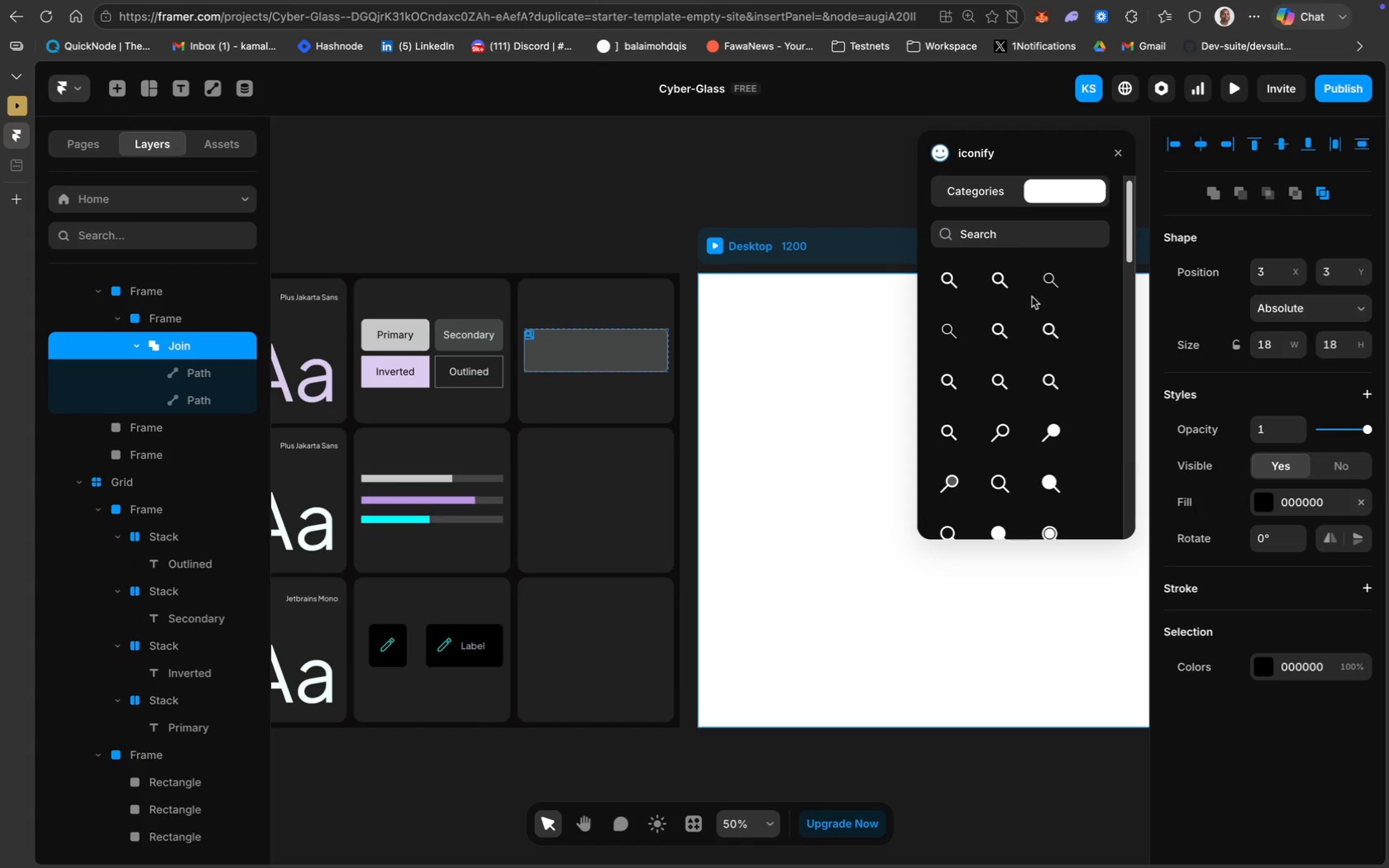 
left_click([1011, 238])
 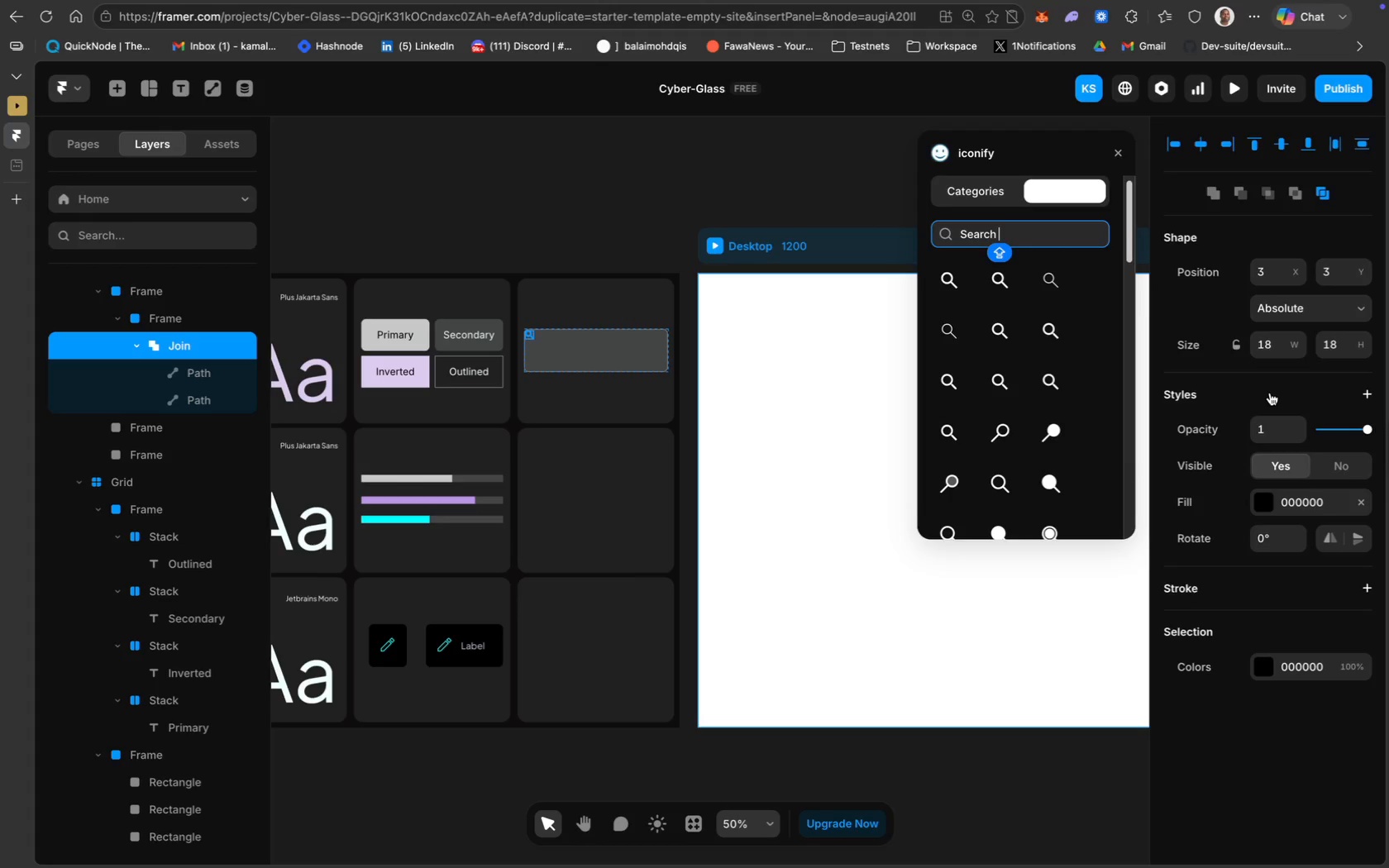 
left_click([1238, 346])
 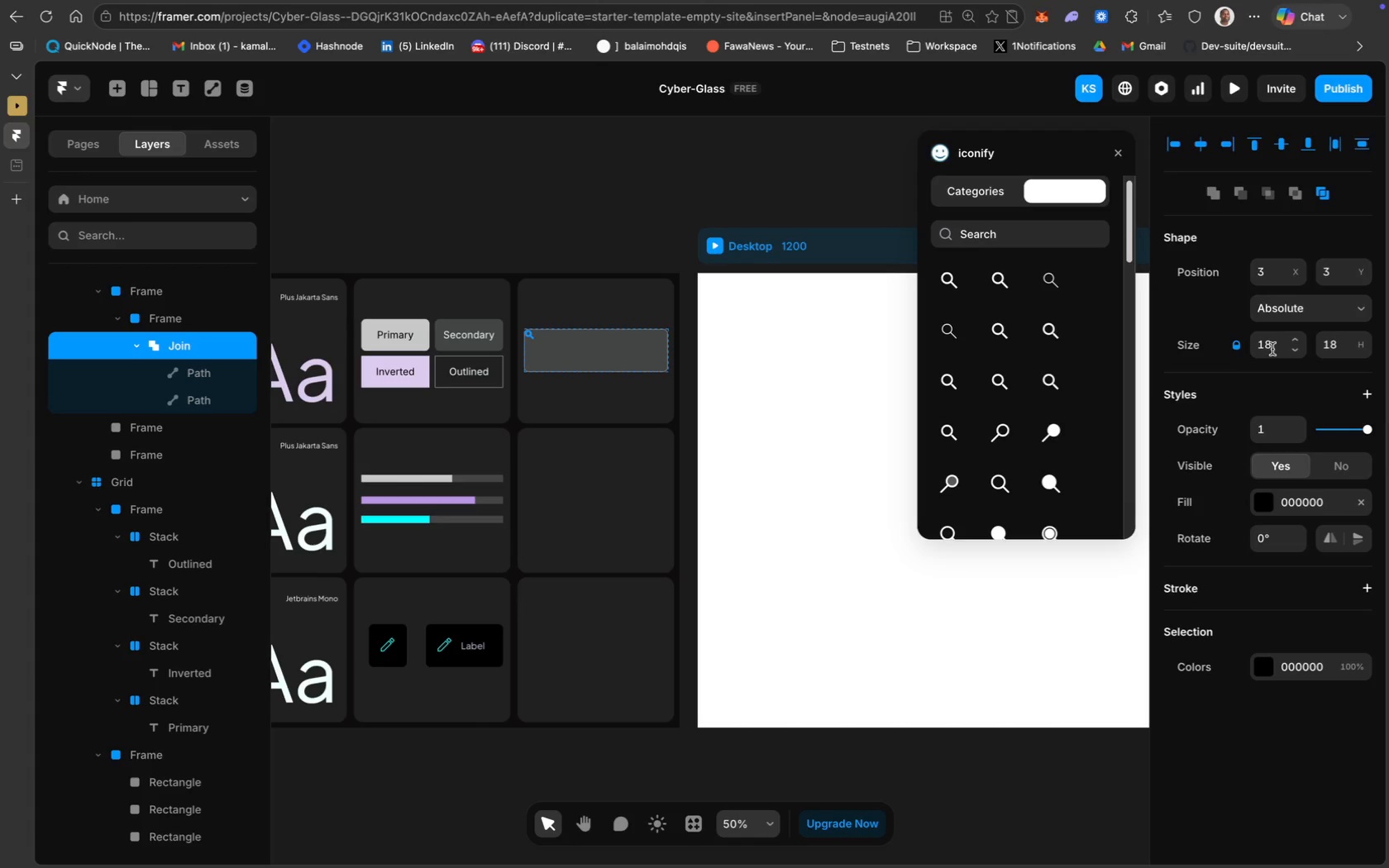 
left_click([1271, 347])
 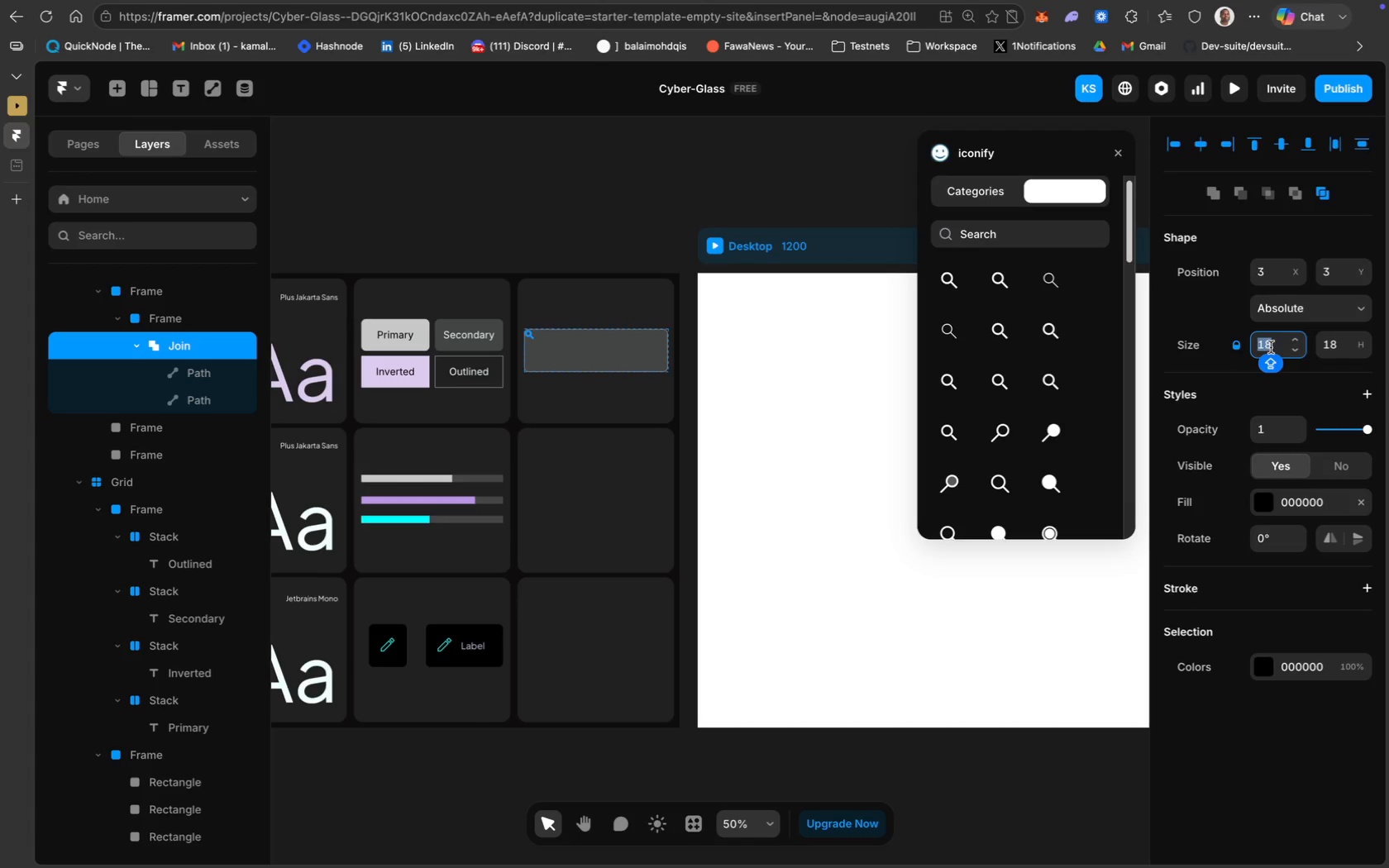 
type(30)
 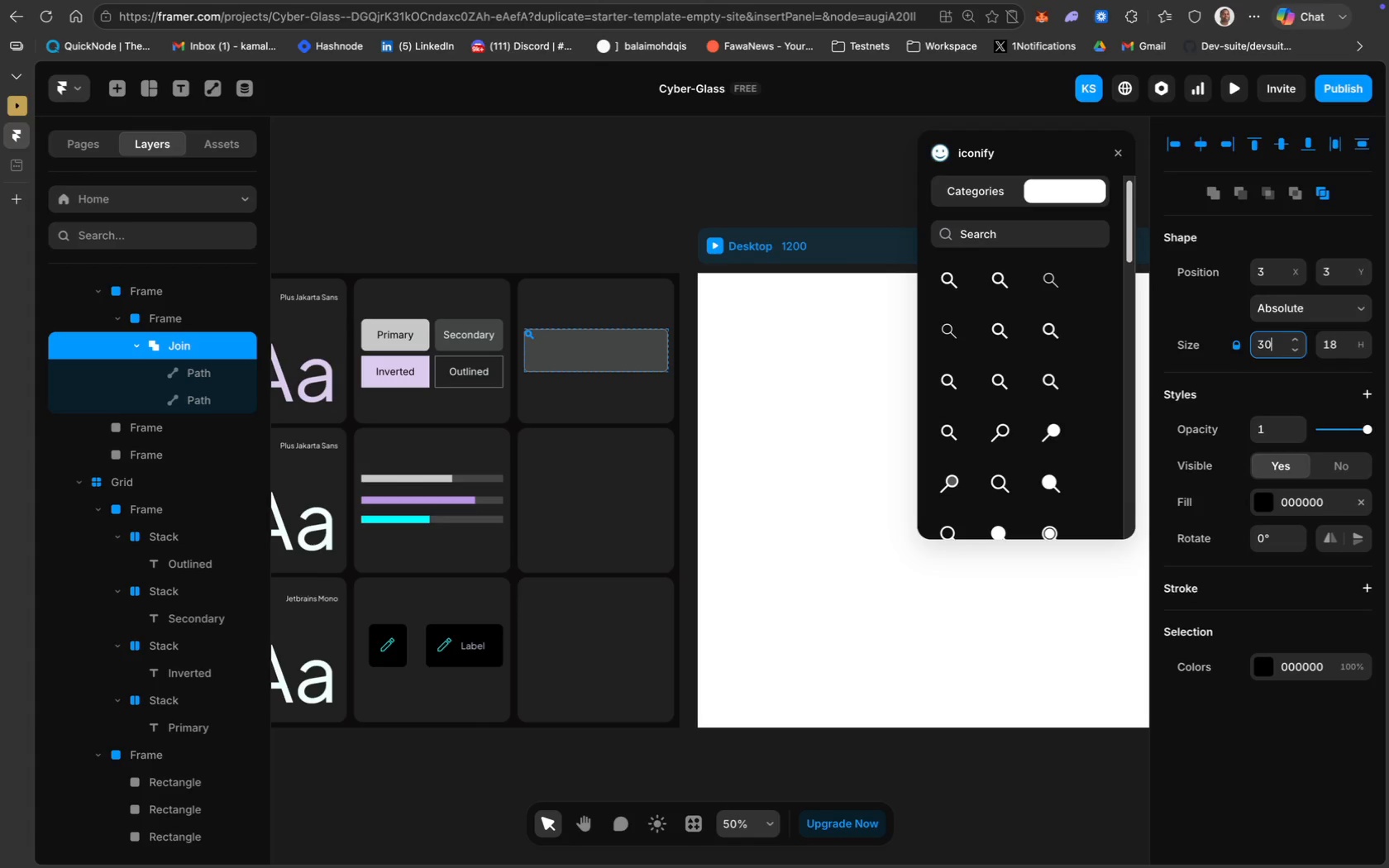 
key(Enter)
 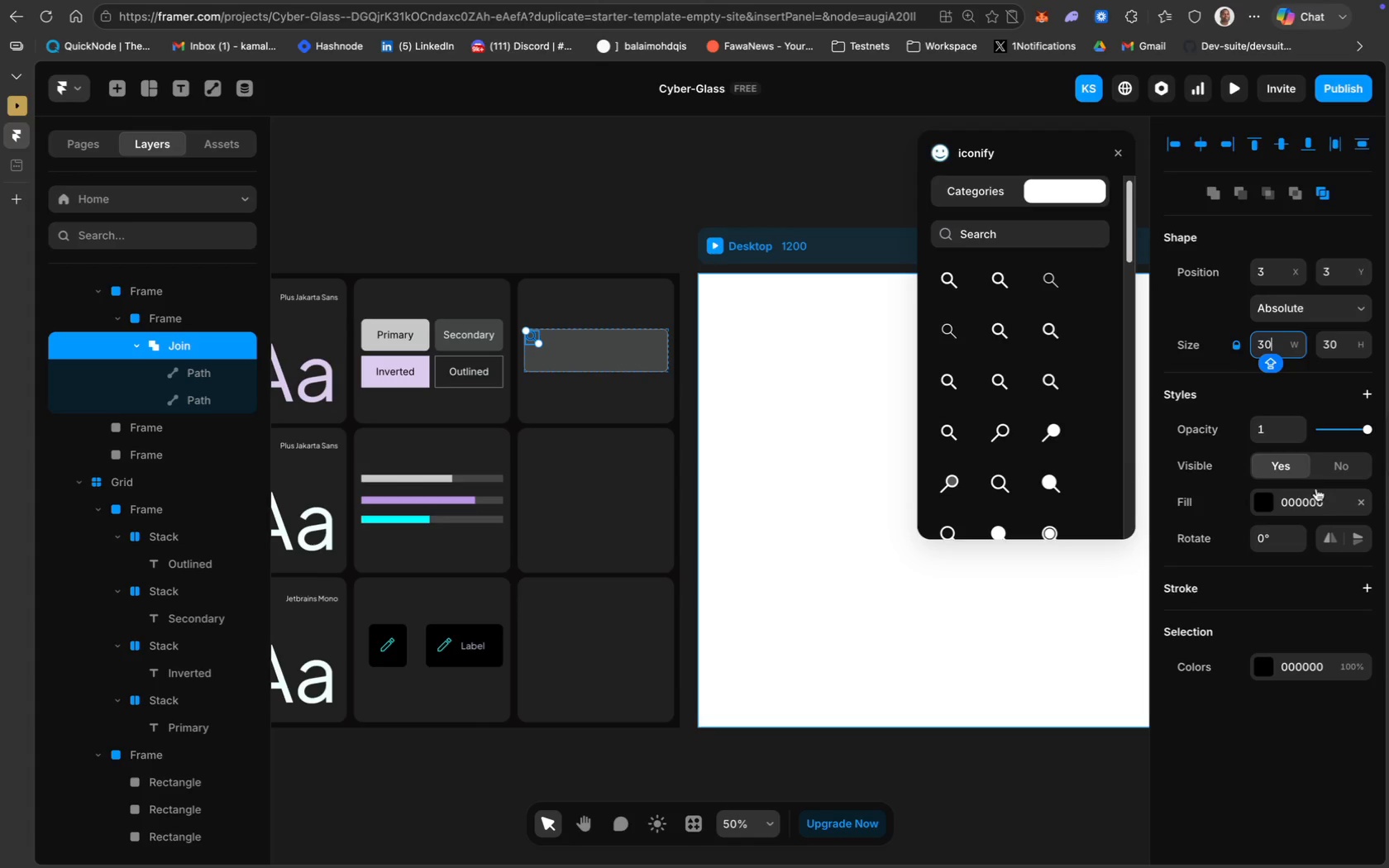 
wait(8.17)
 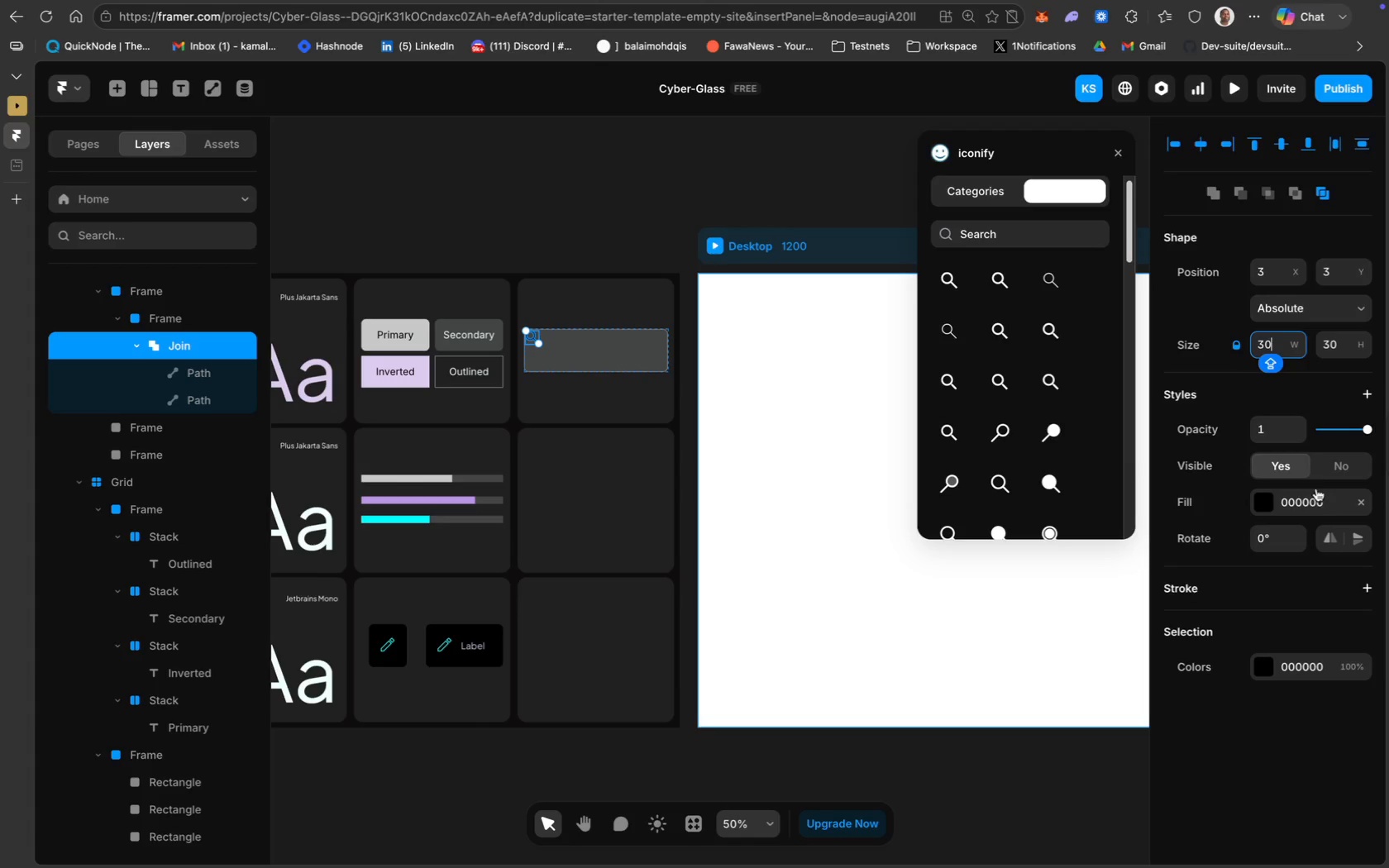 
left_click([421, 341])
 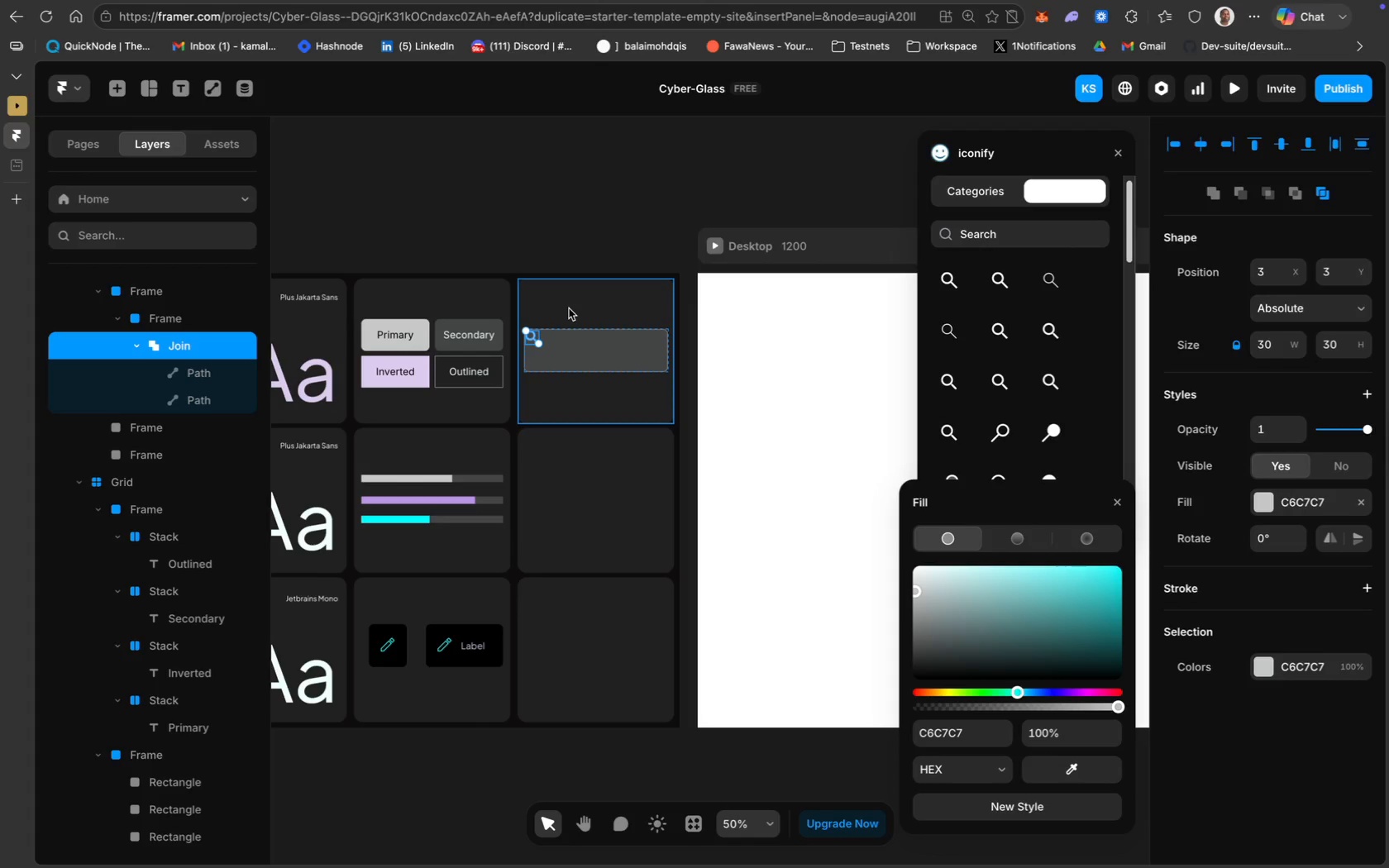 
key(ArrowDown)
 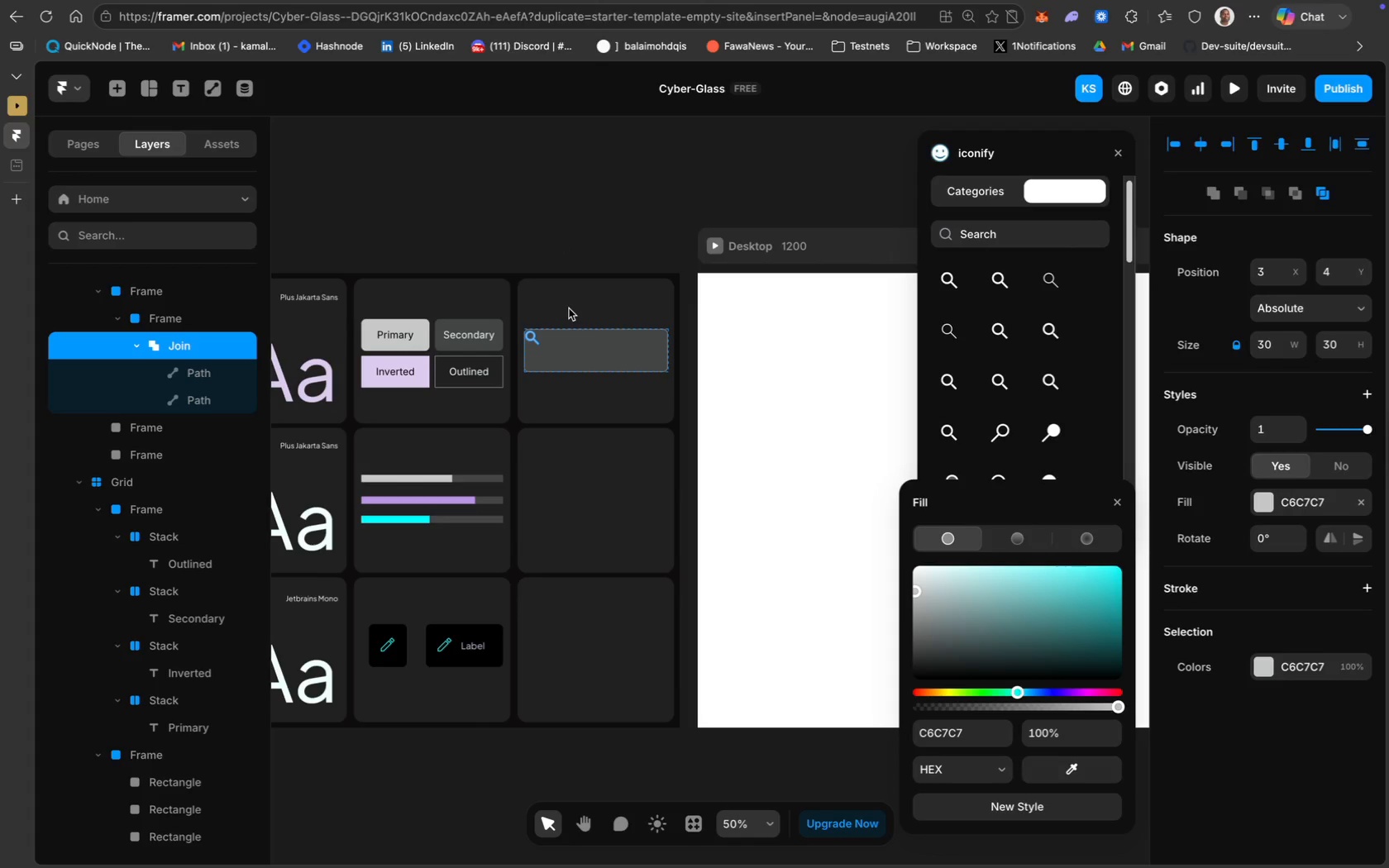 
hold_key(key=ArrowDown, duration=1.51)
 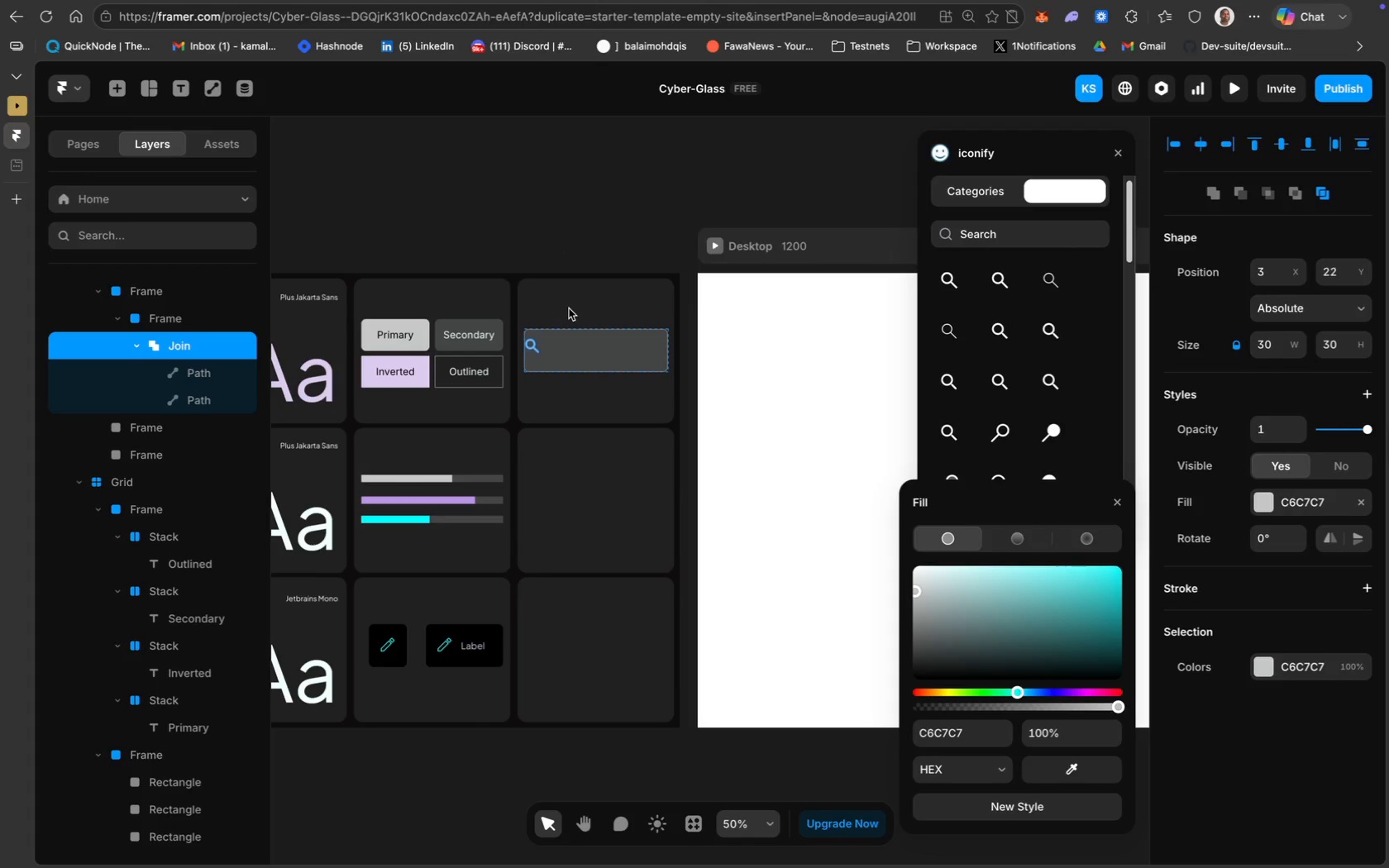 
hold_key(key=ArrowDown, duration=1.32)
 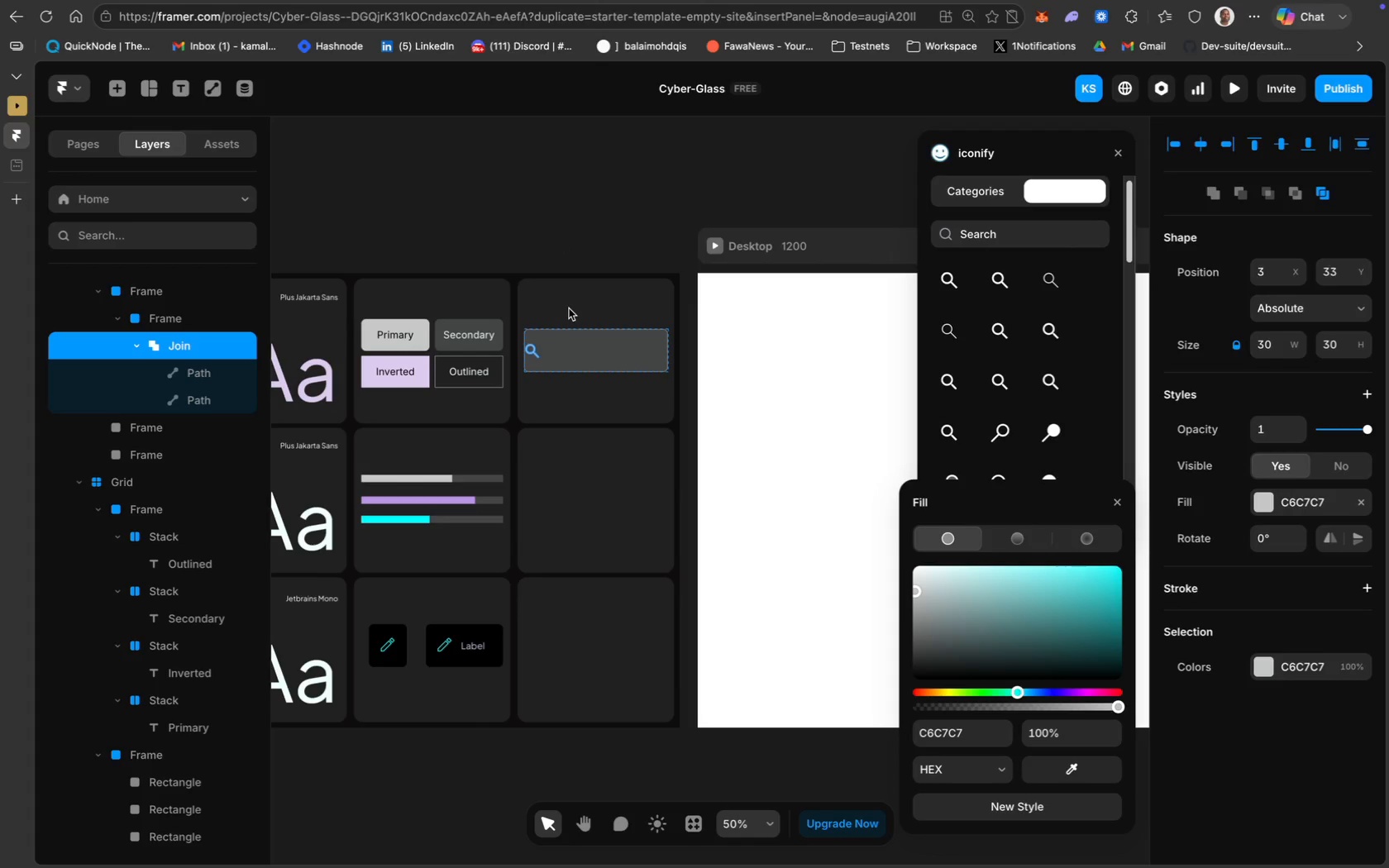 
hold_key(key=ArrowRight, duration=1.5)
 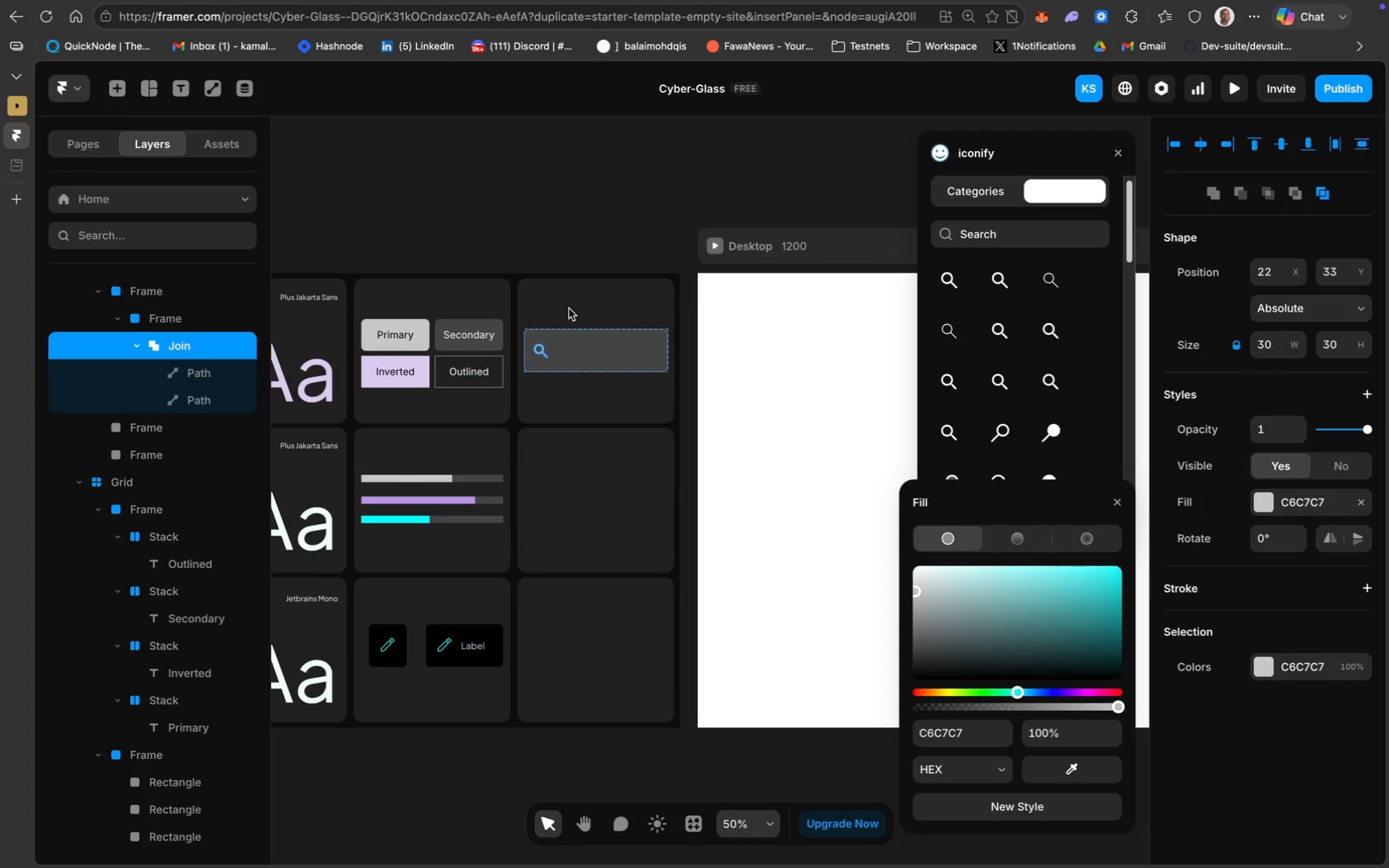 
hold_key(key=ArrowRight, duration=0.82)
 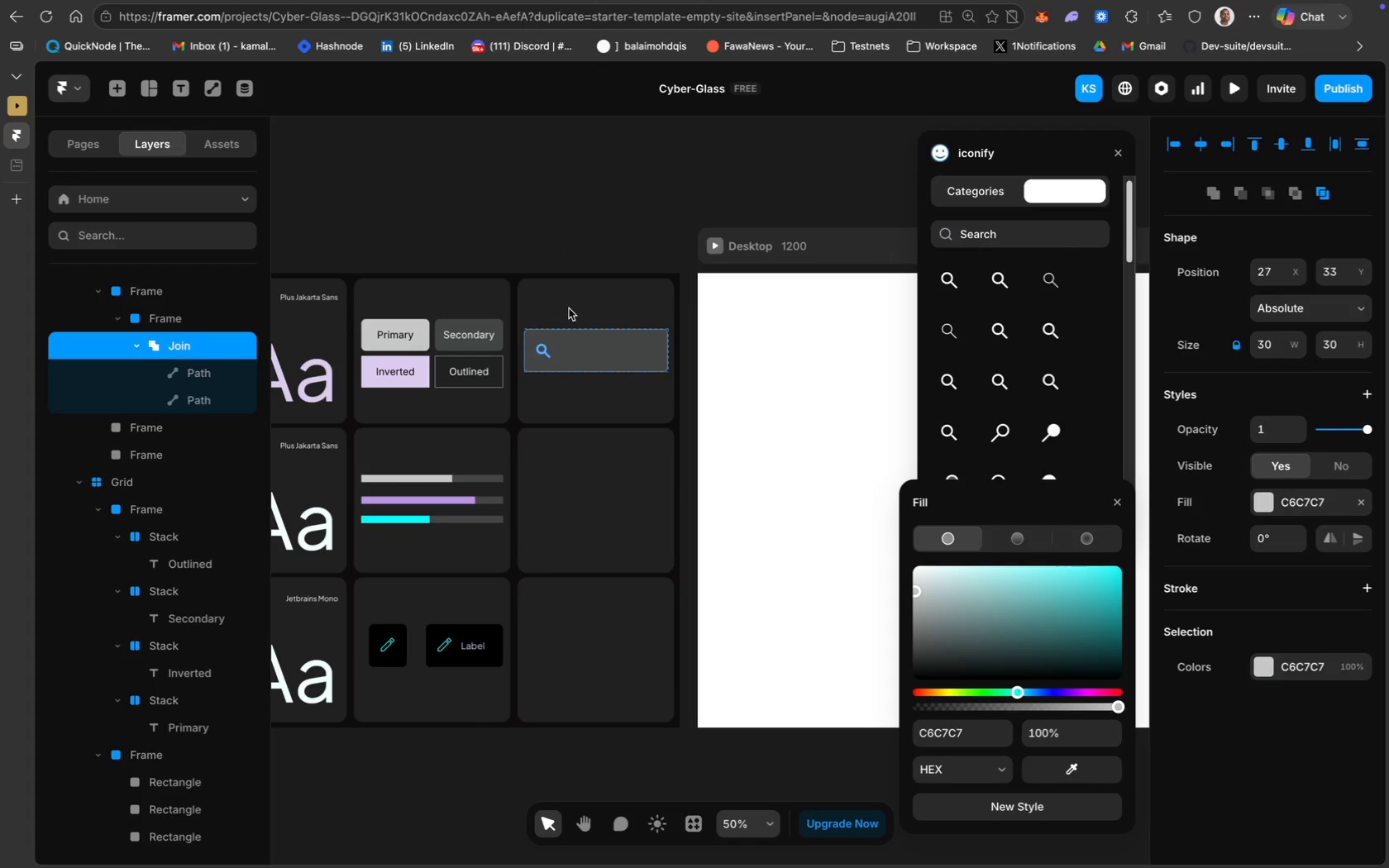 
key(ArrowRight)
 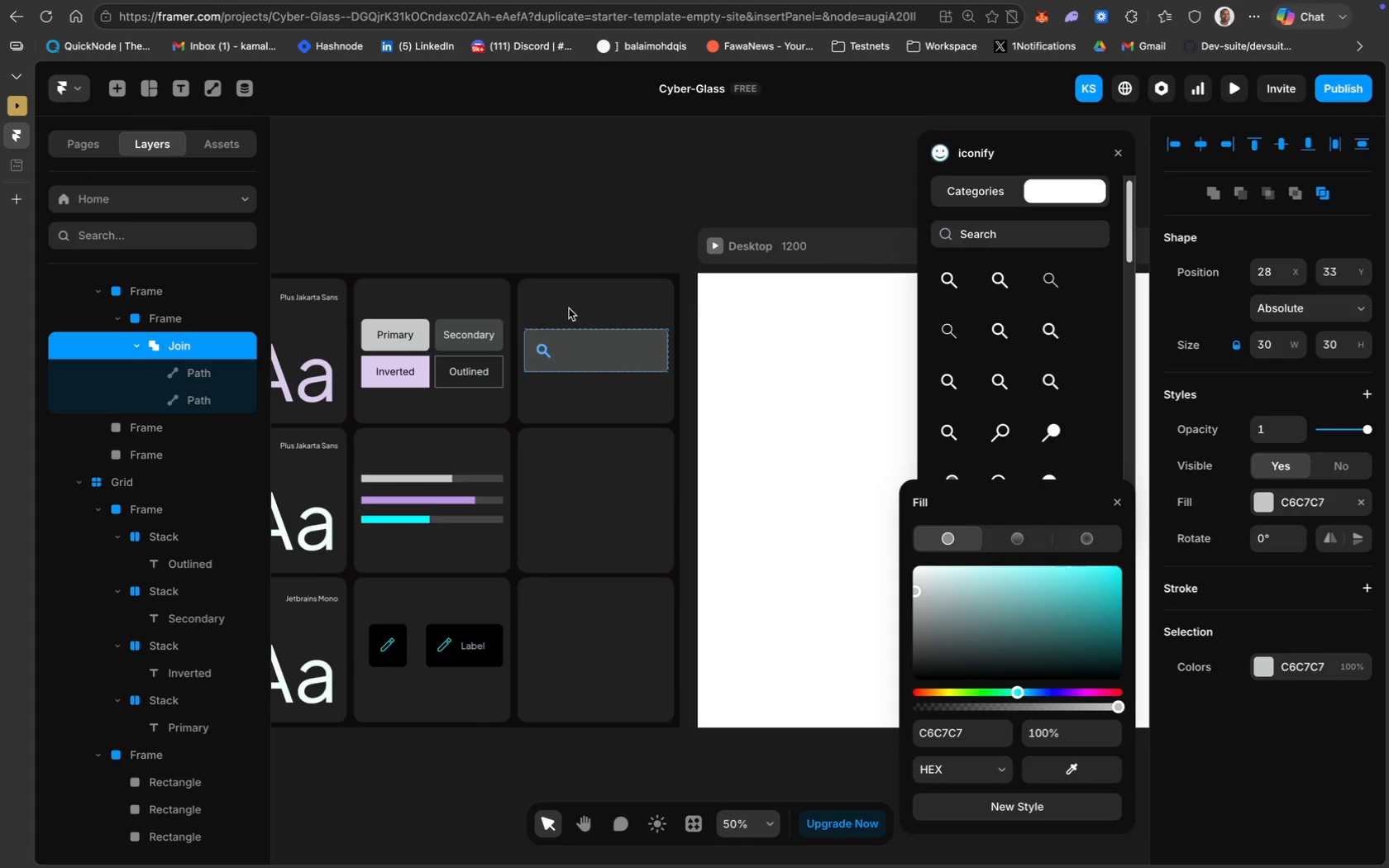 
key(ArrowRight)
 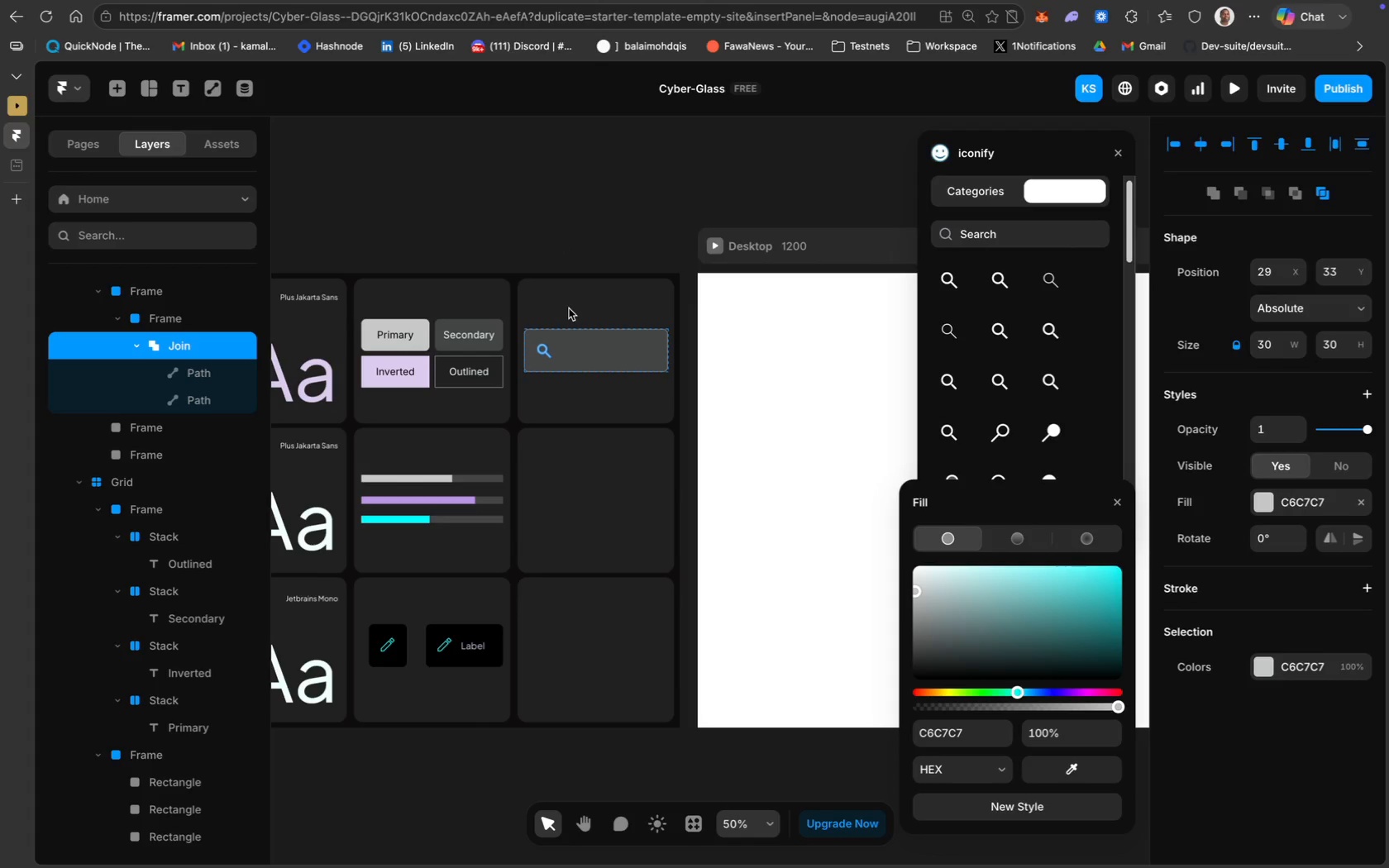 
key(ArrowRight)
 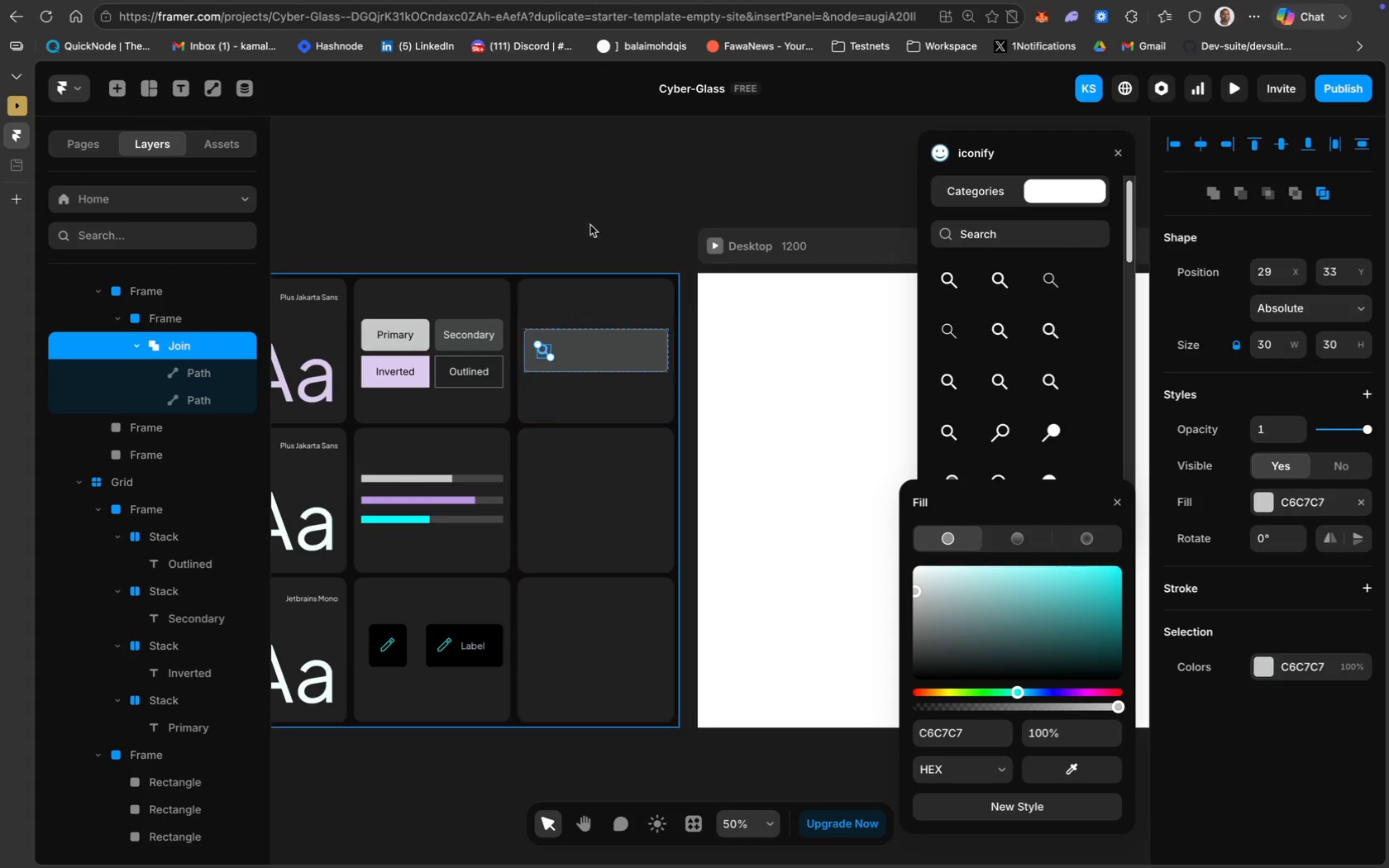 
left_click([591, 207])
 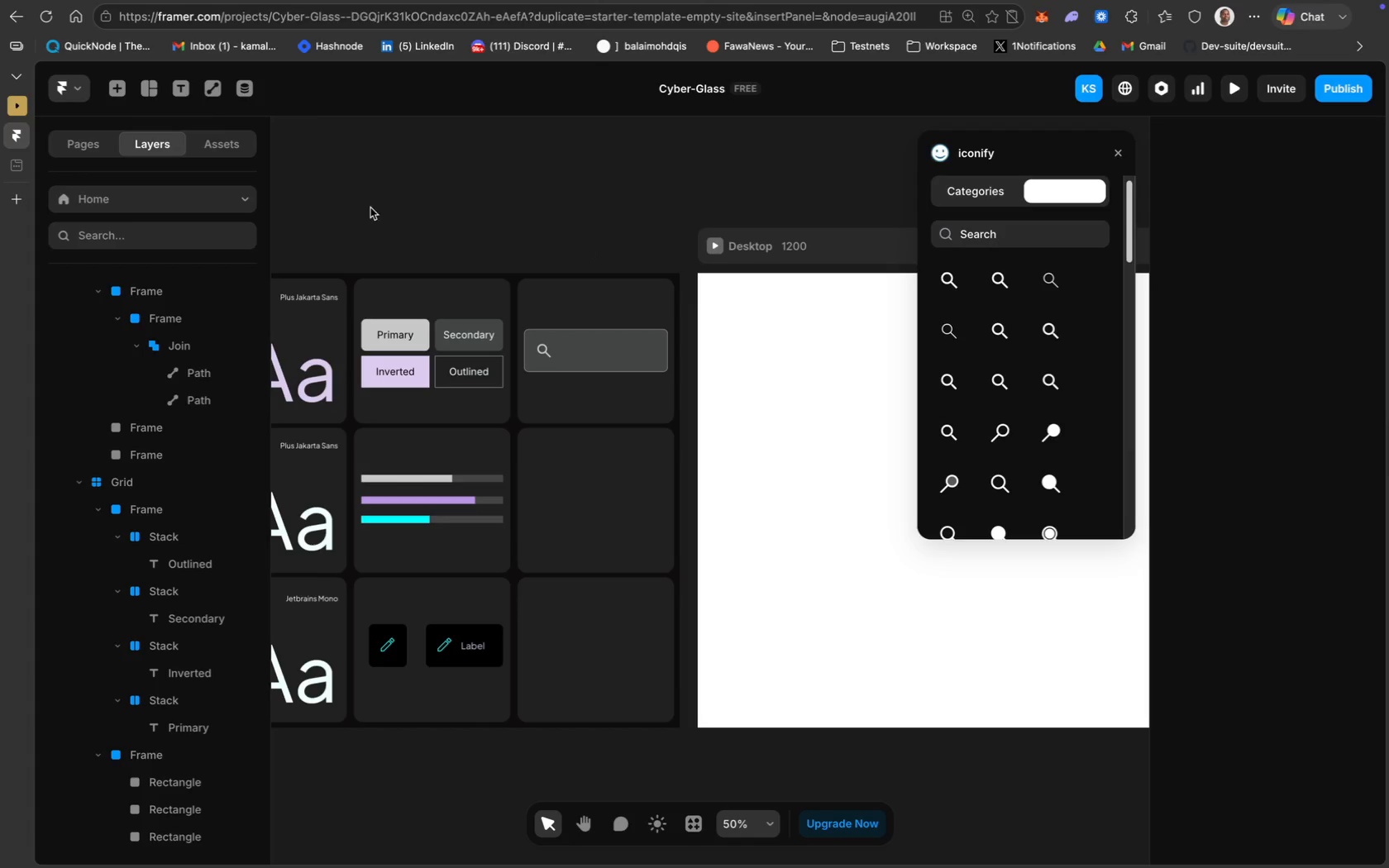 
left_click([186, 87])
 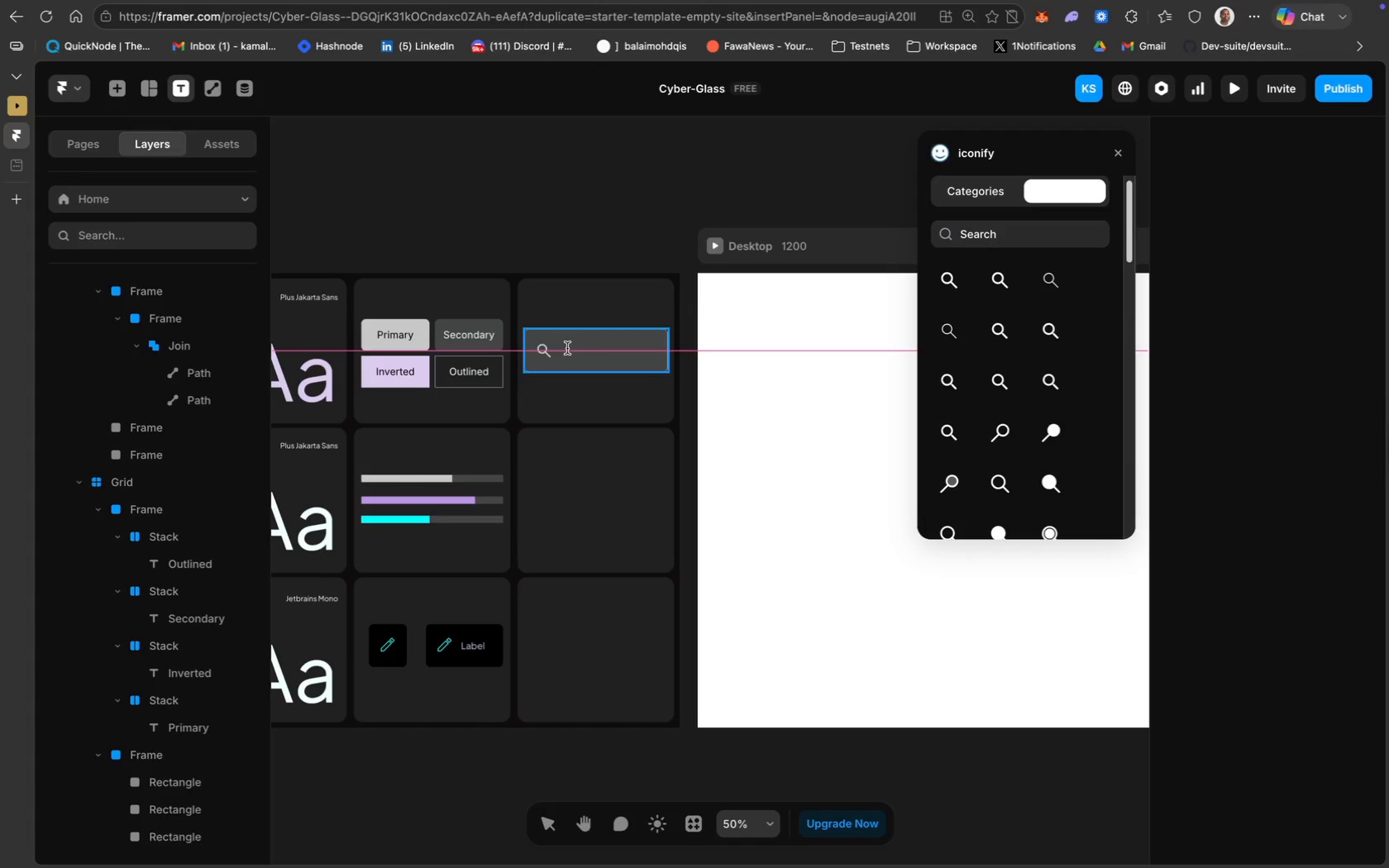 
left_click([568, 348])
 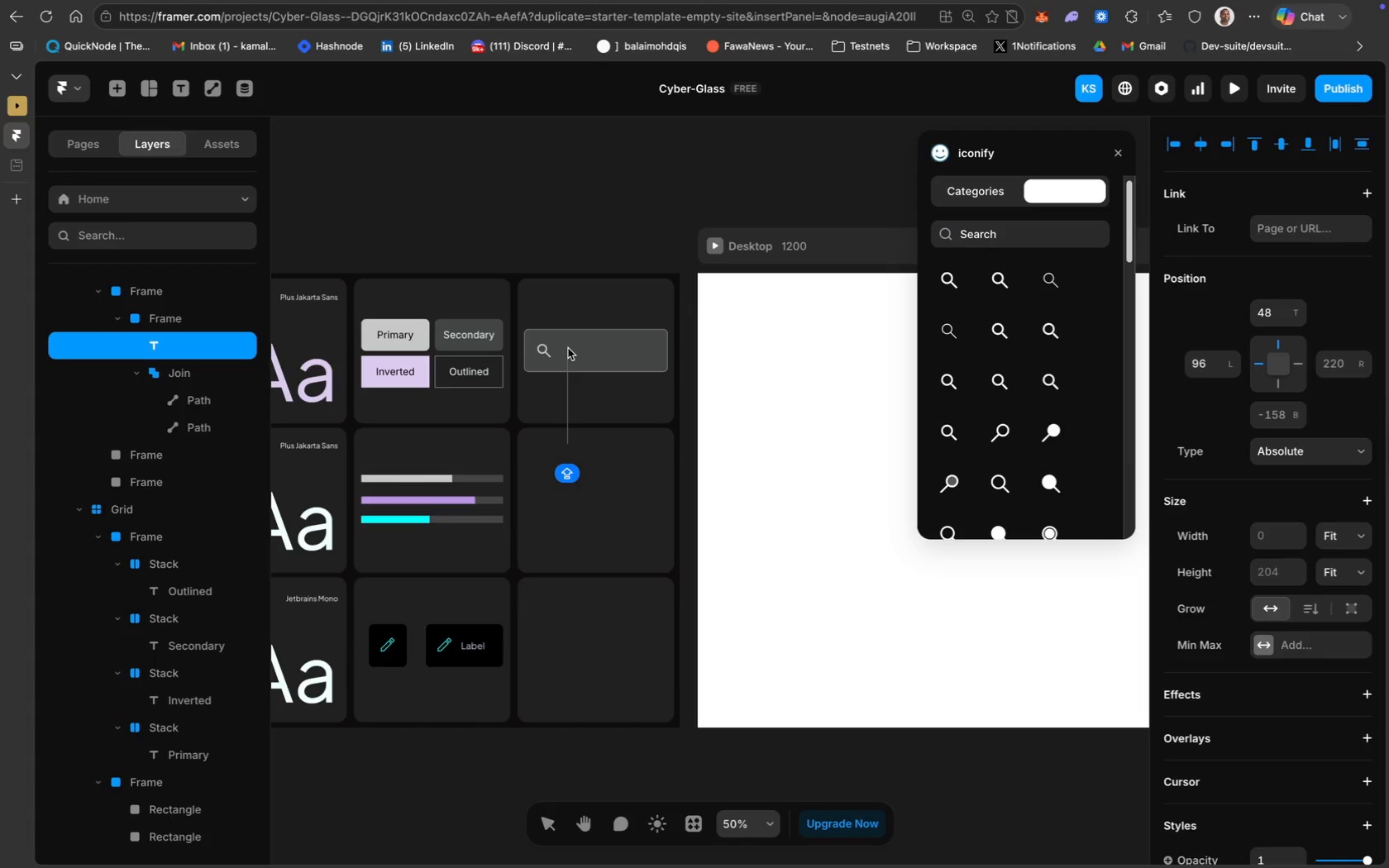 
type(Search)
 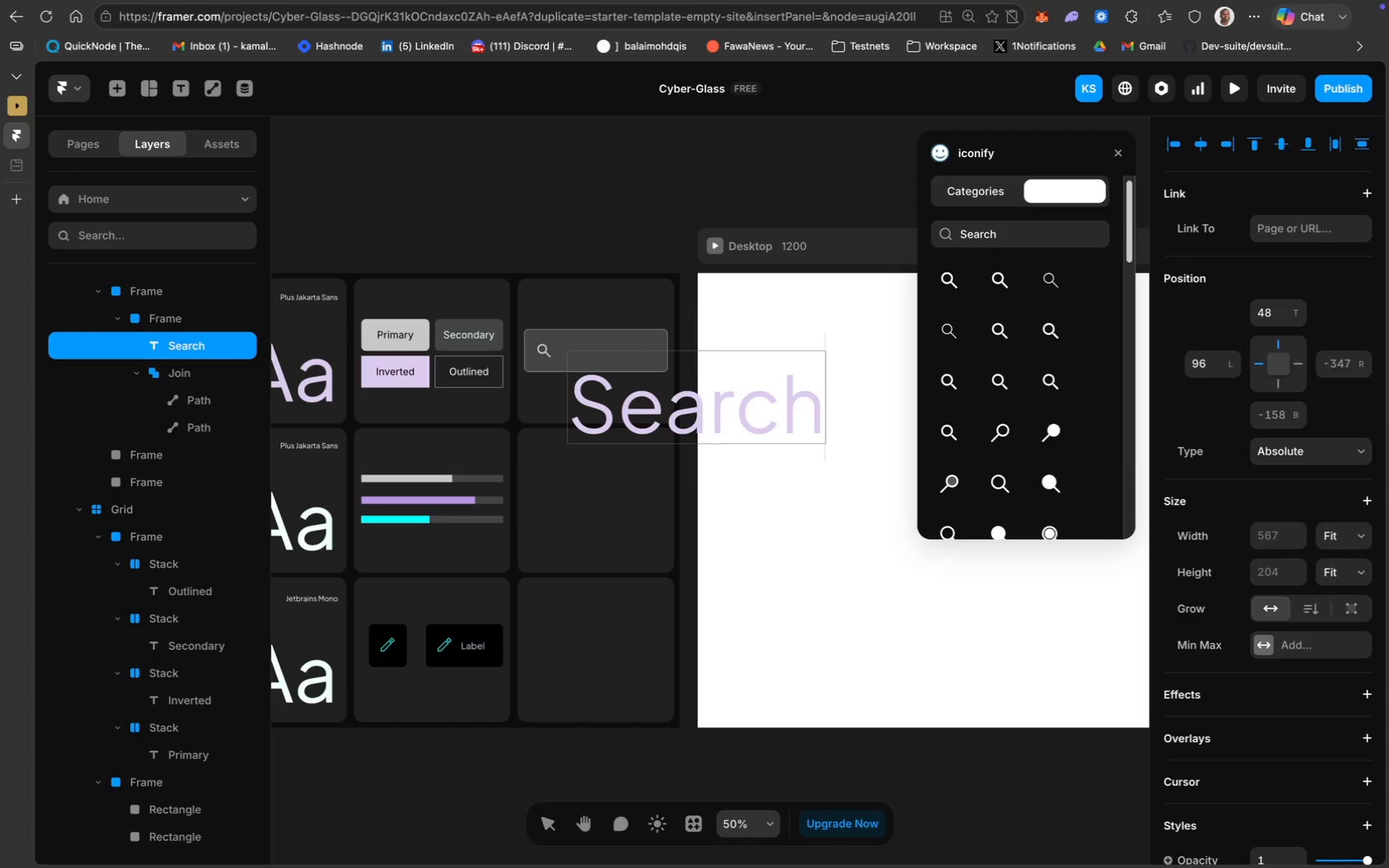 
key(Meta+A)
 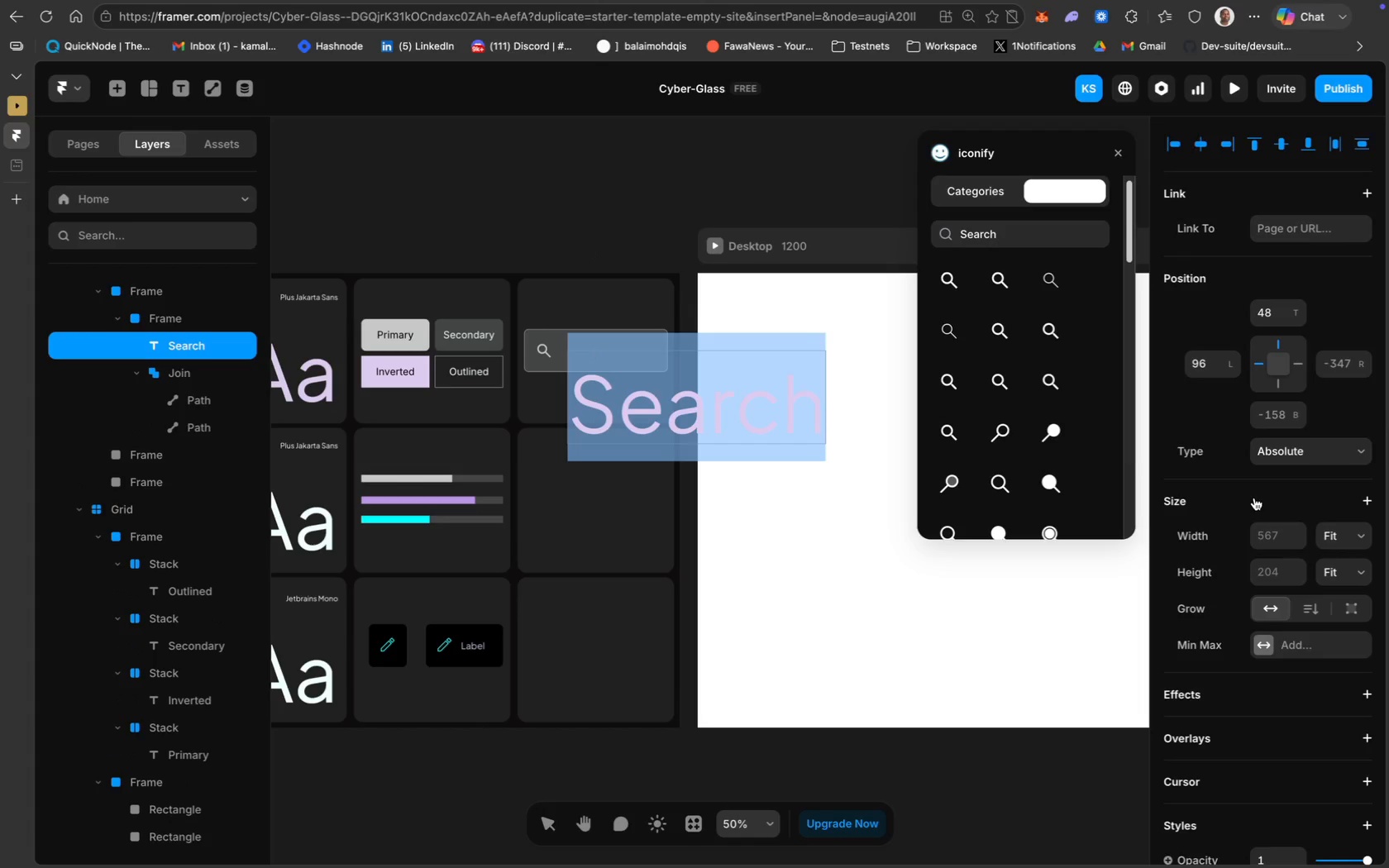 
scroll: coordinate [1286, 631], scroll_direction: down, amount: 53.0
 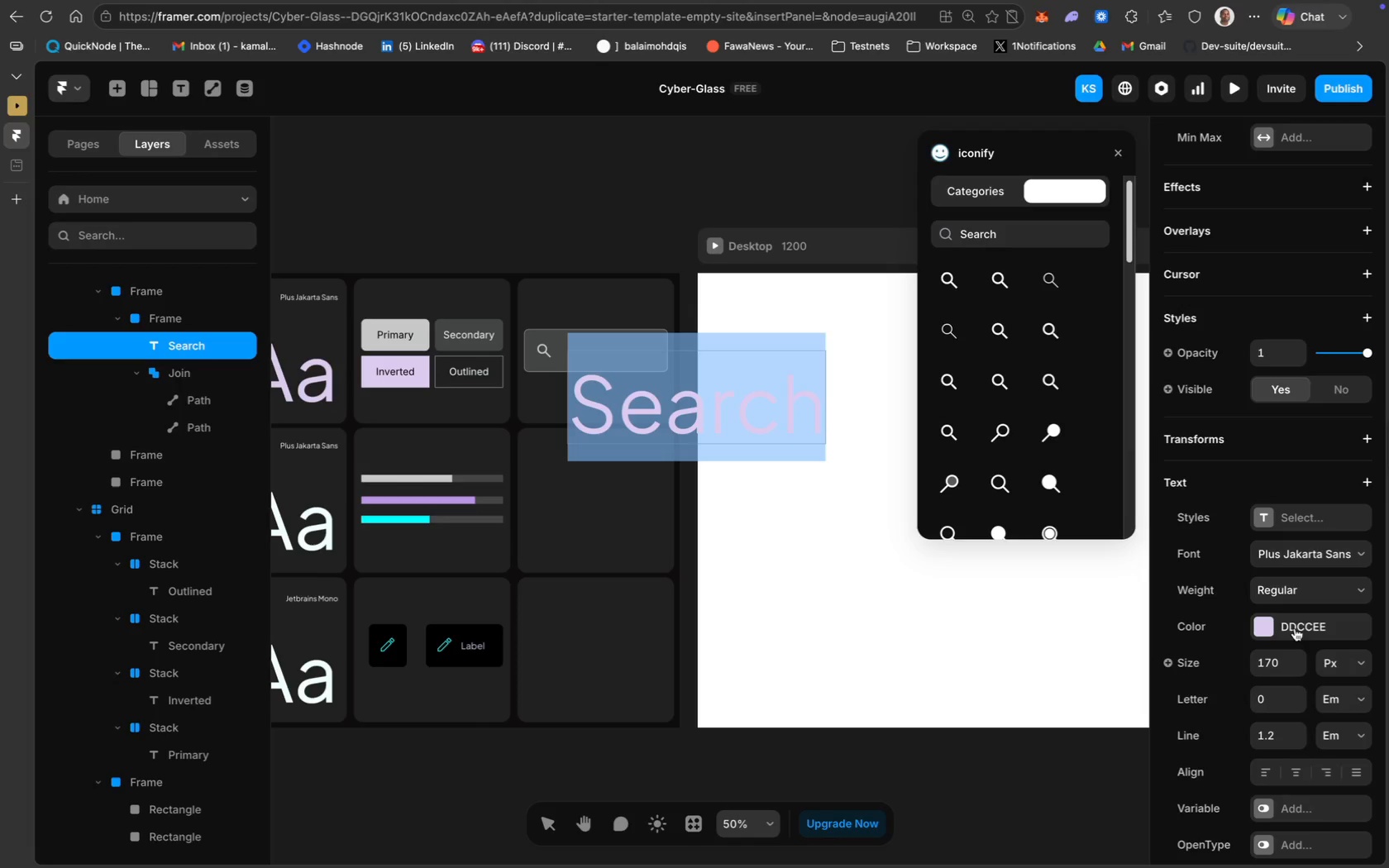 
left_click([1278, 659])
 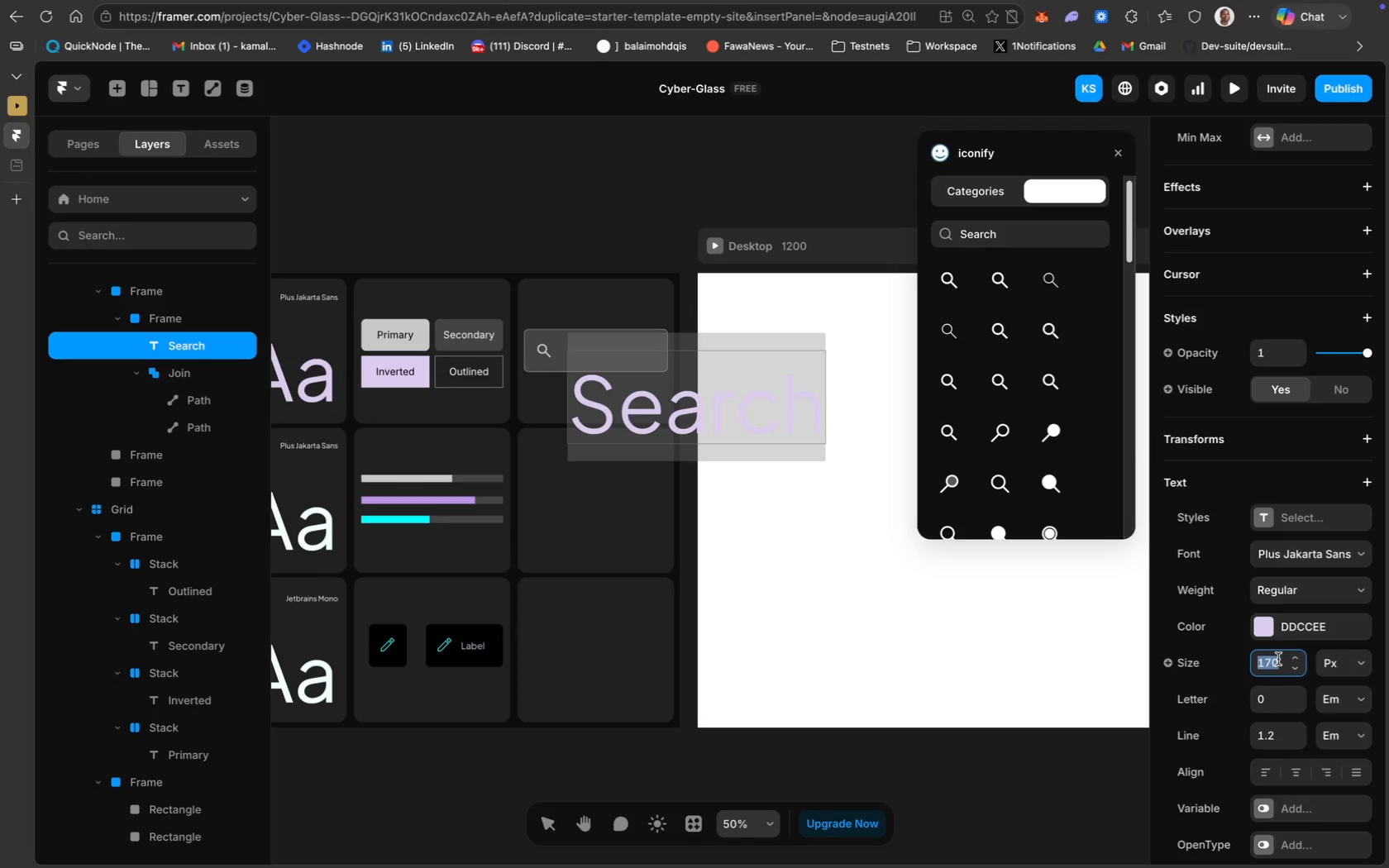 
type(22)
 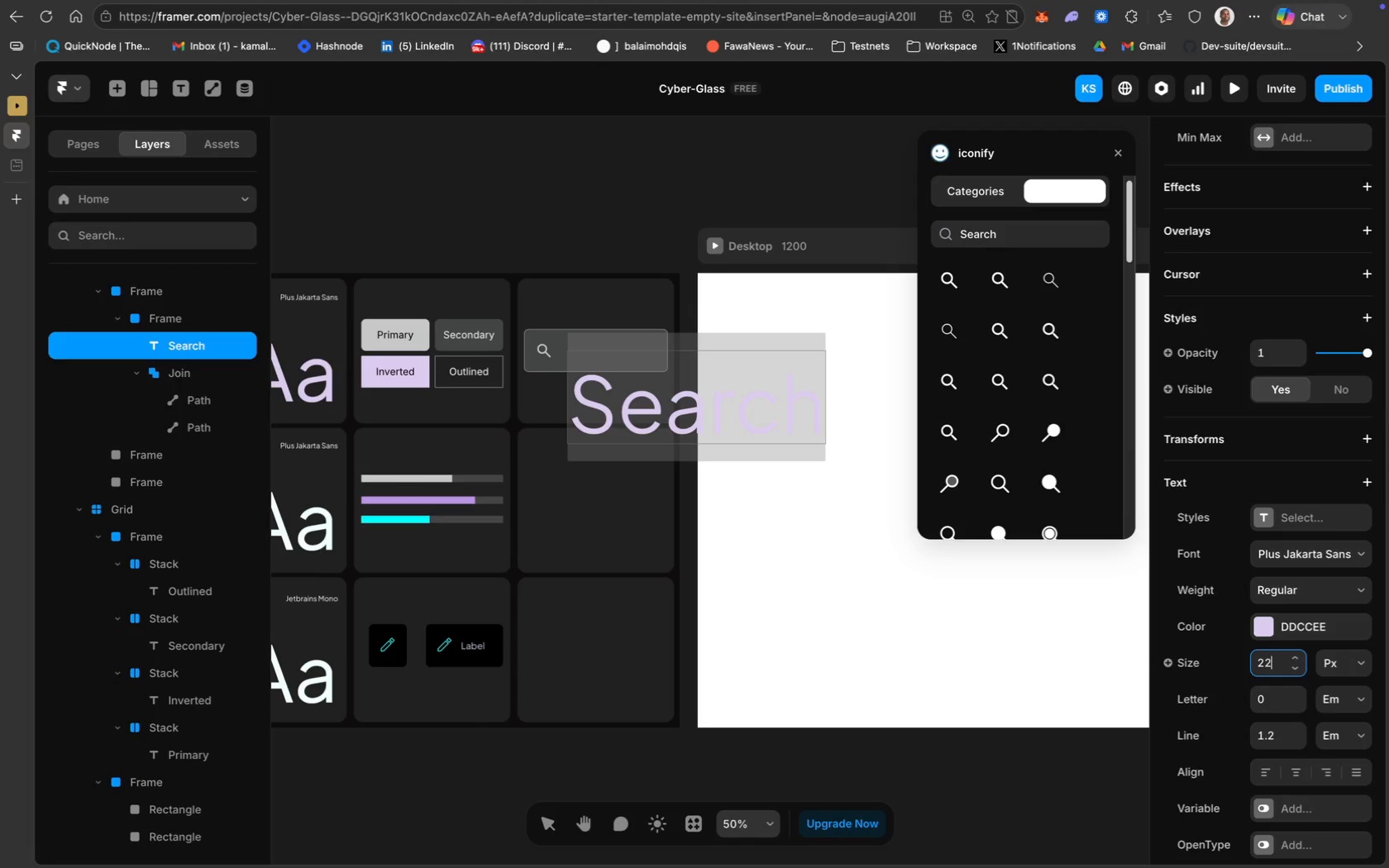 
key(Enter)
 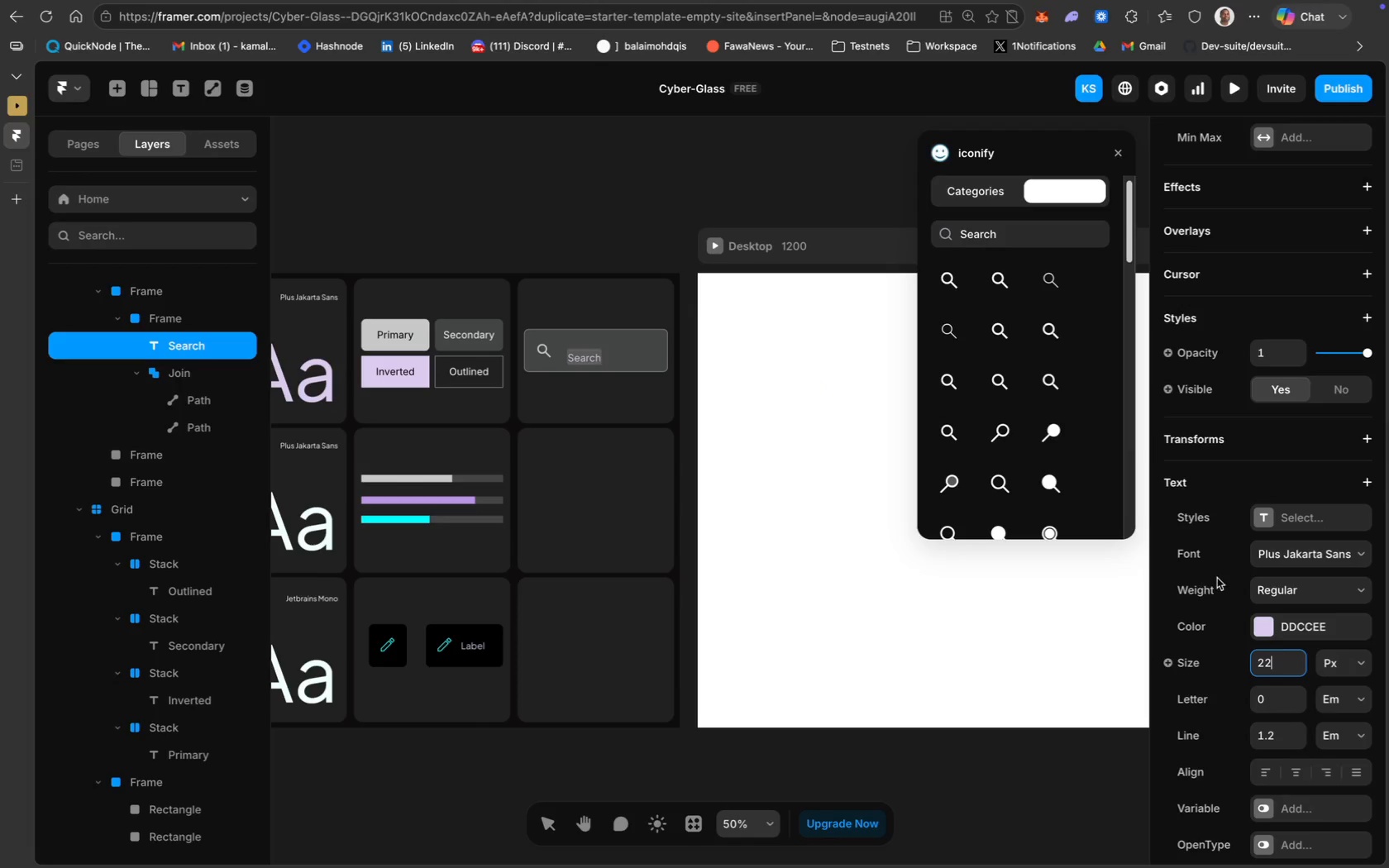 
left_click([1284, 621])
 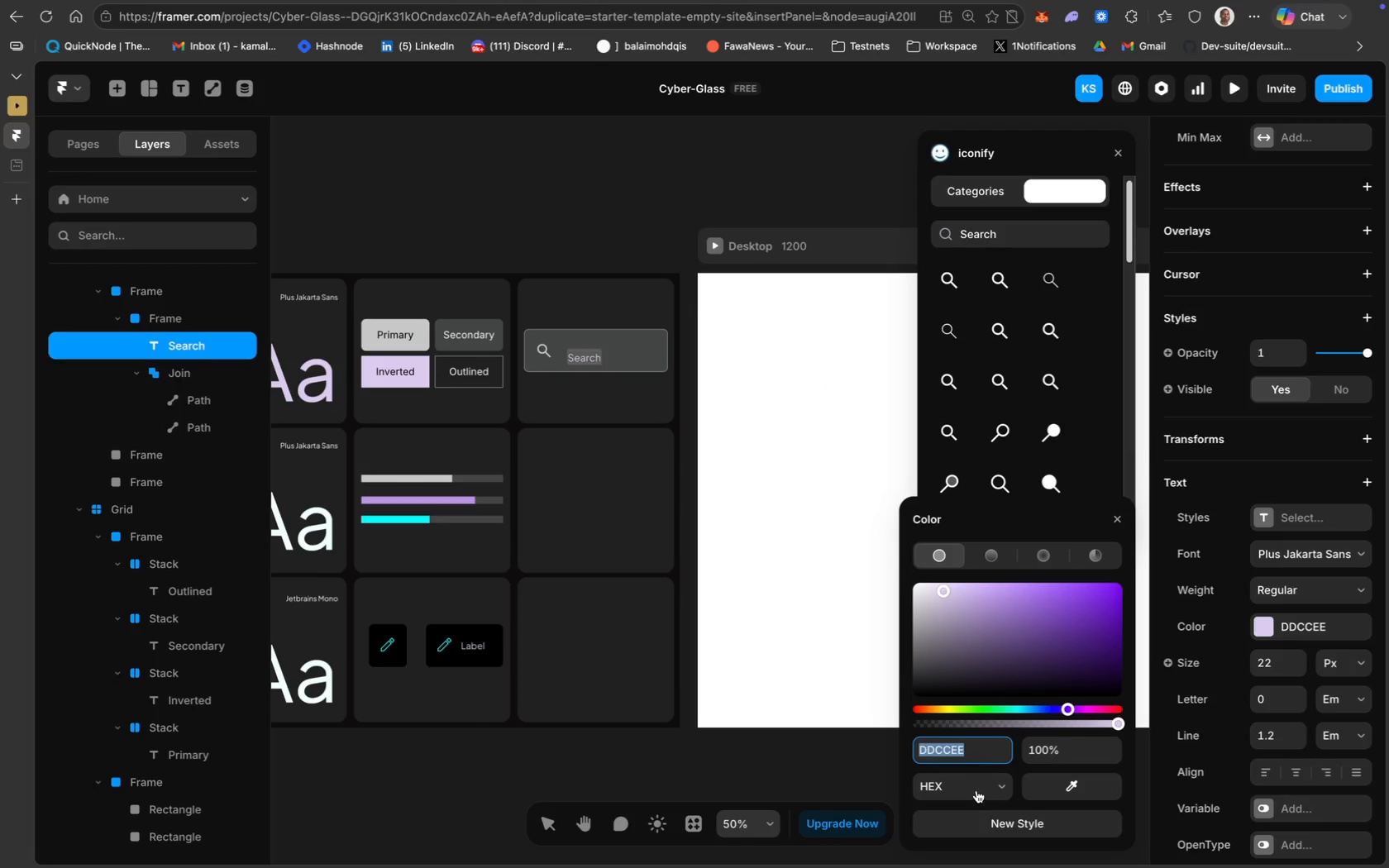 
left_click([1062, 794])
 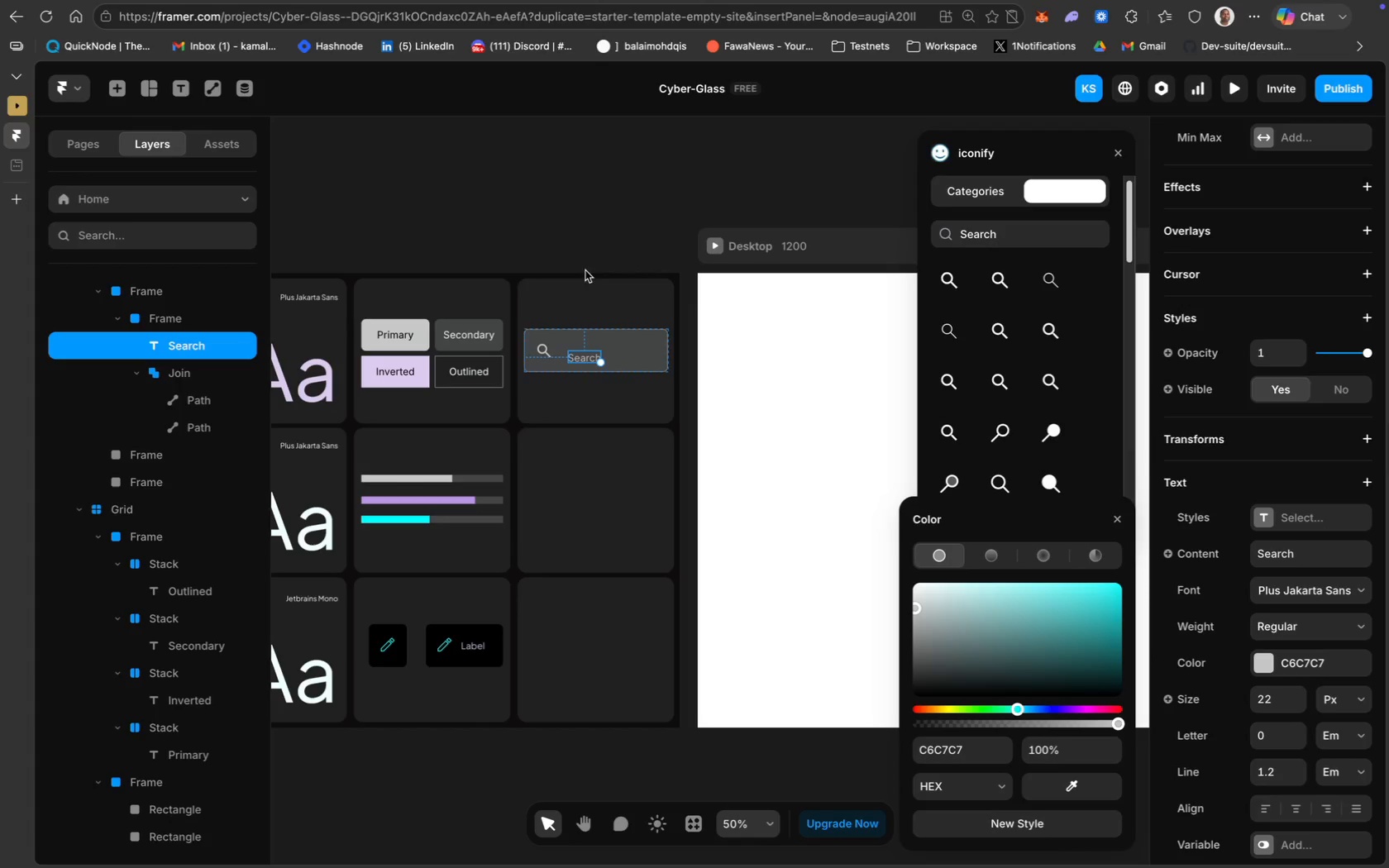 
left_click_drag(start_coordinate=[587, 355], to_coordinate=[581, 346])
 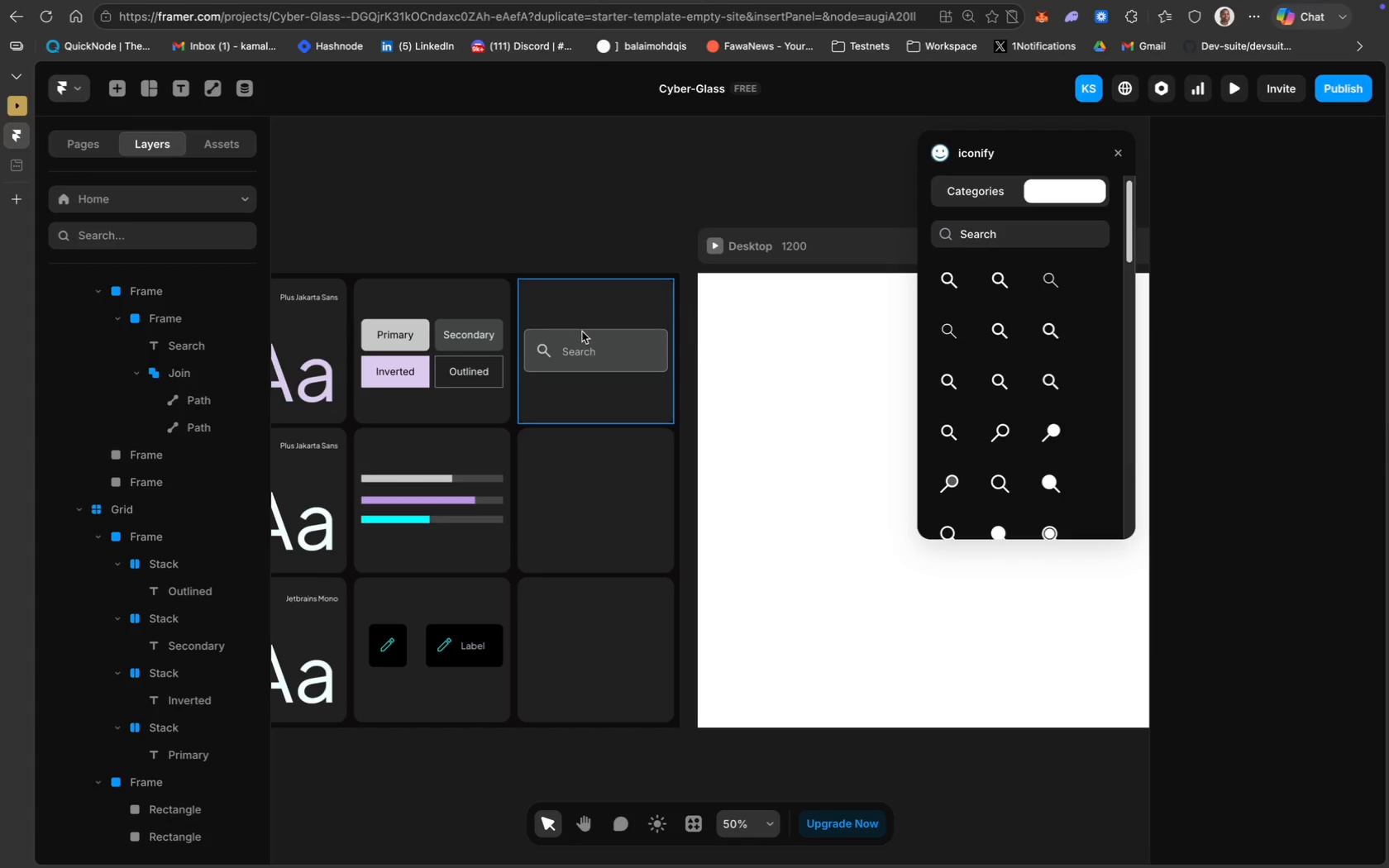 
left_click([581, 355])
 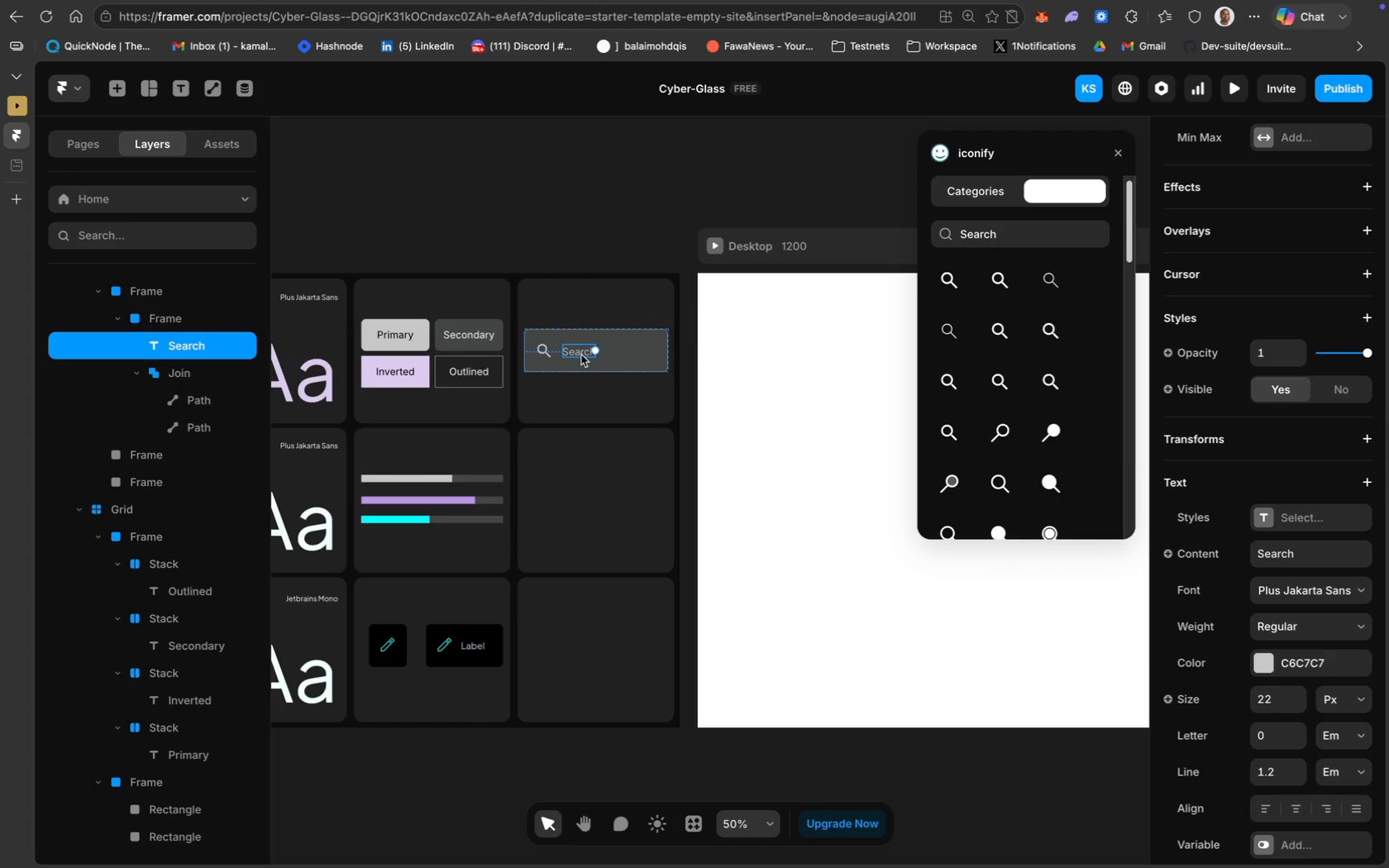 
key(ArrowUp)
 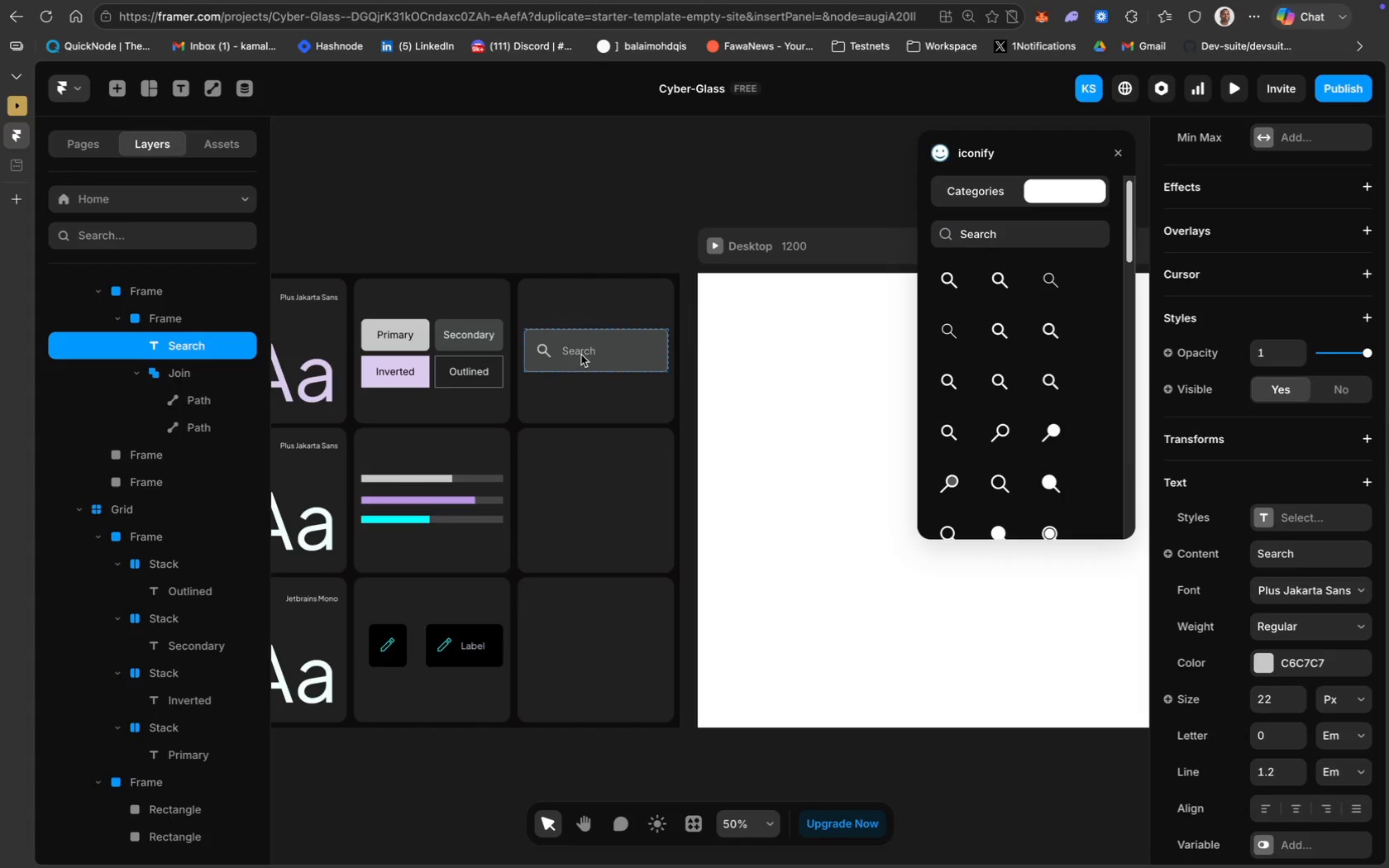 
key(ArrowUp)
 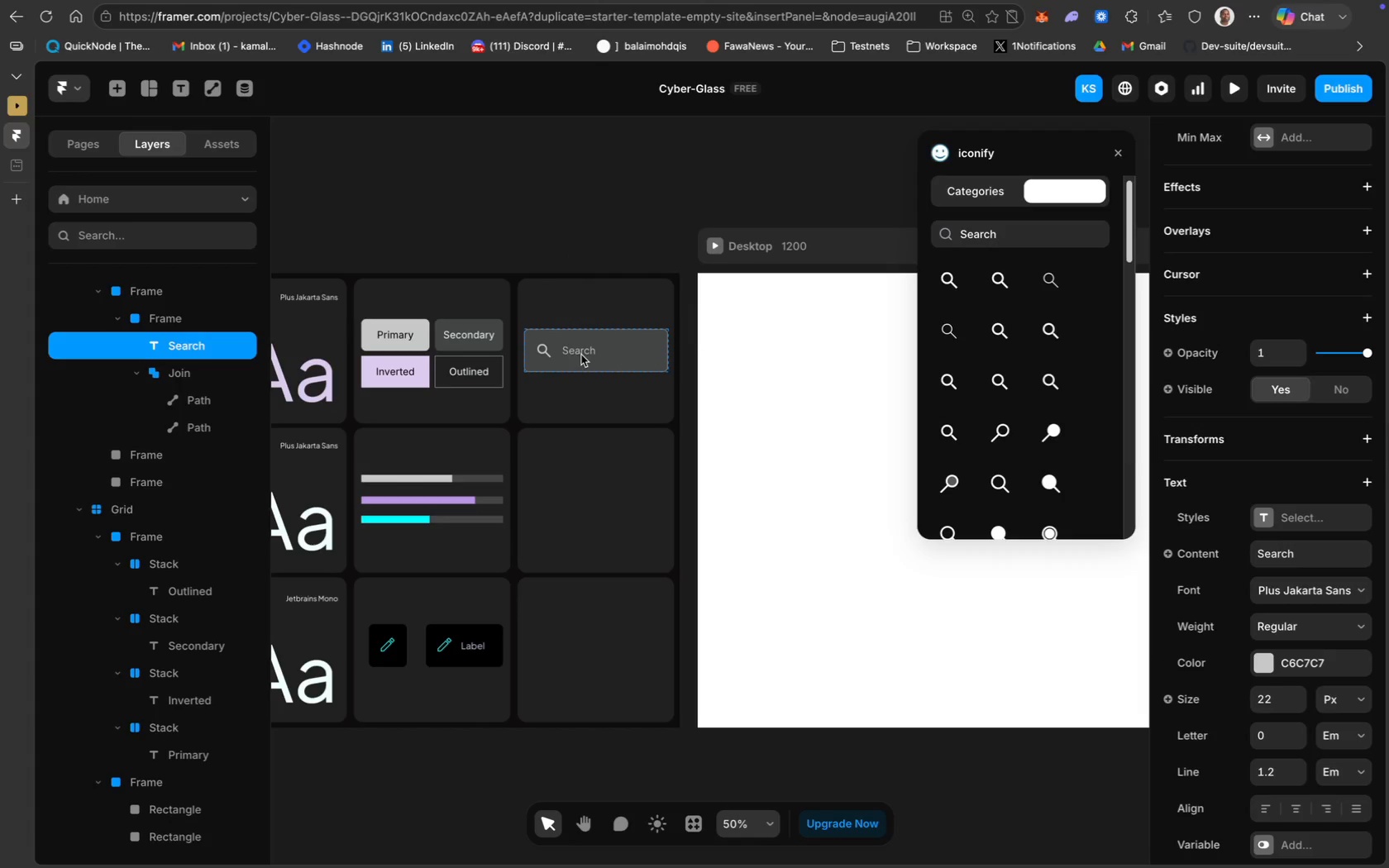 
key(ArrowUp)
 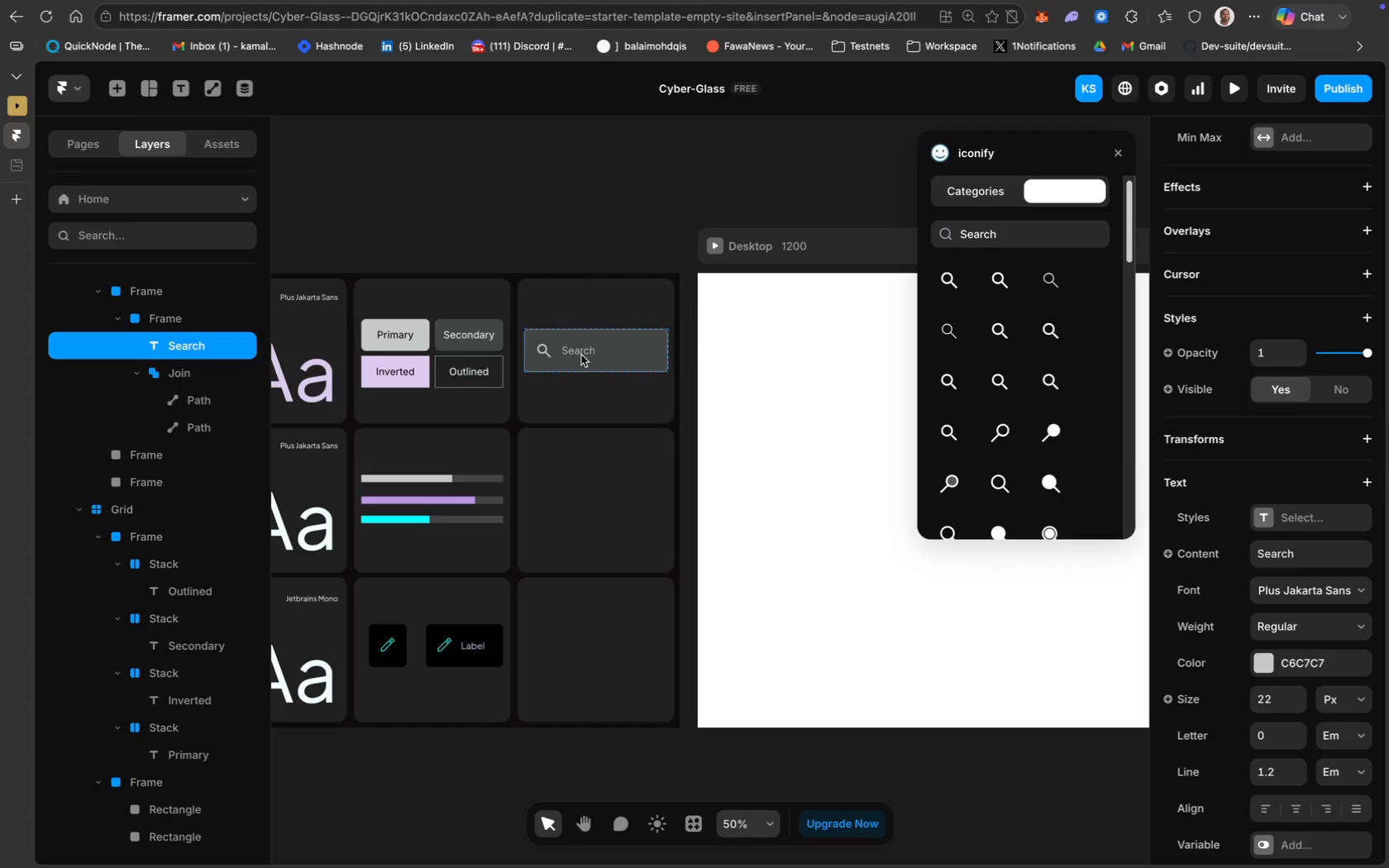 
key(ArrowLeft)
 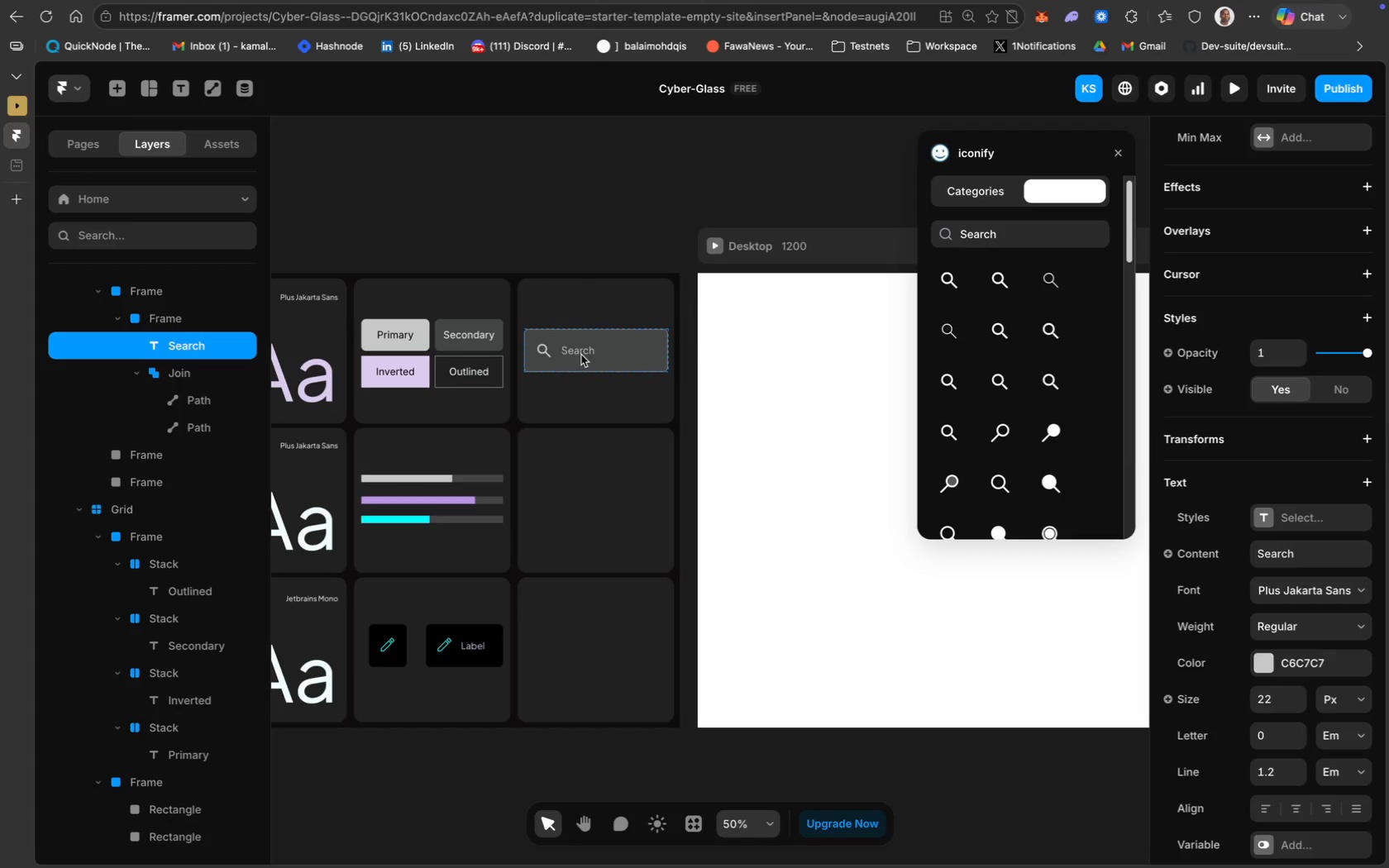 
key(ArrowLeft)
 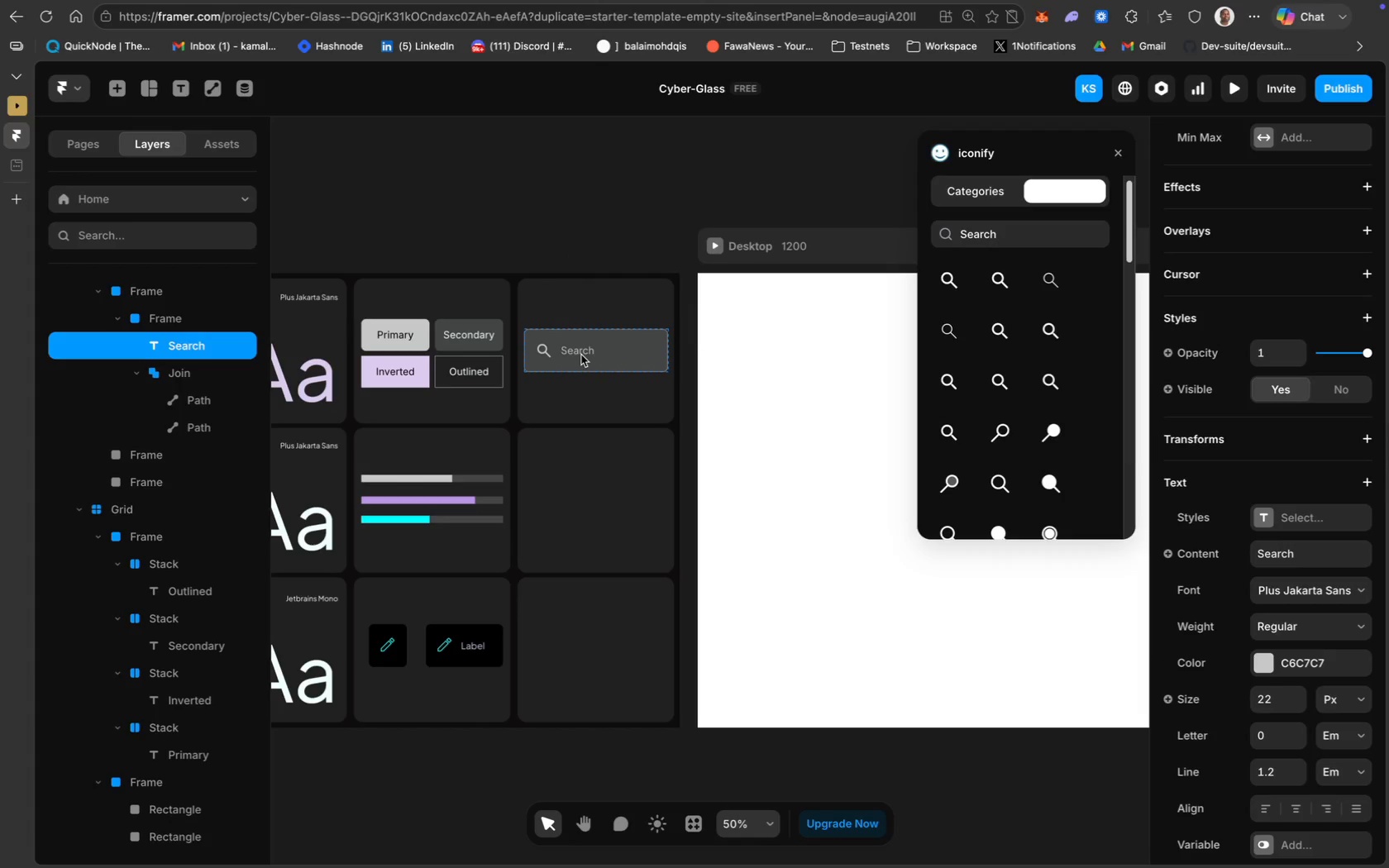 
key(ArrowLeft)
 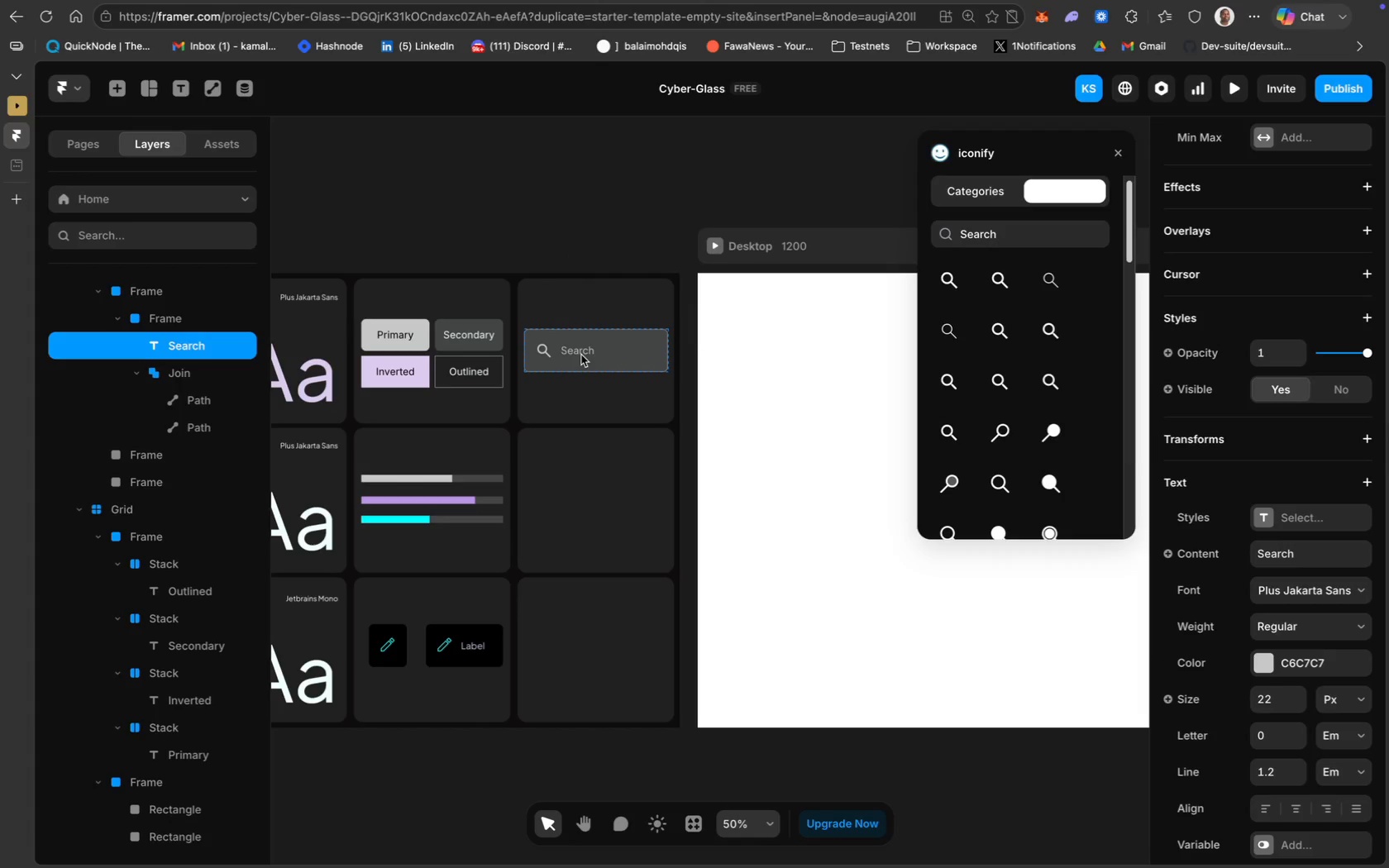 
key(ArrowDown)
 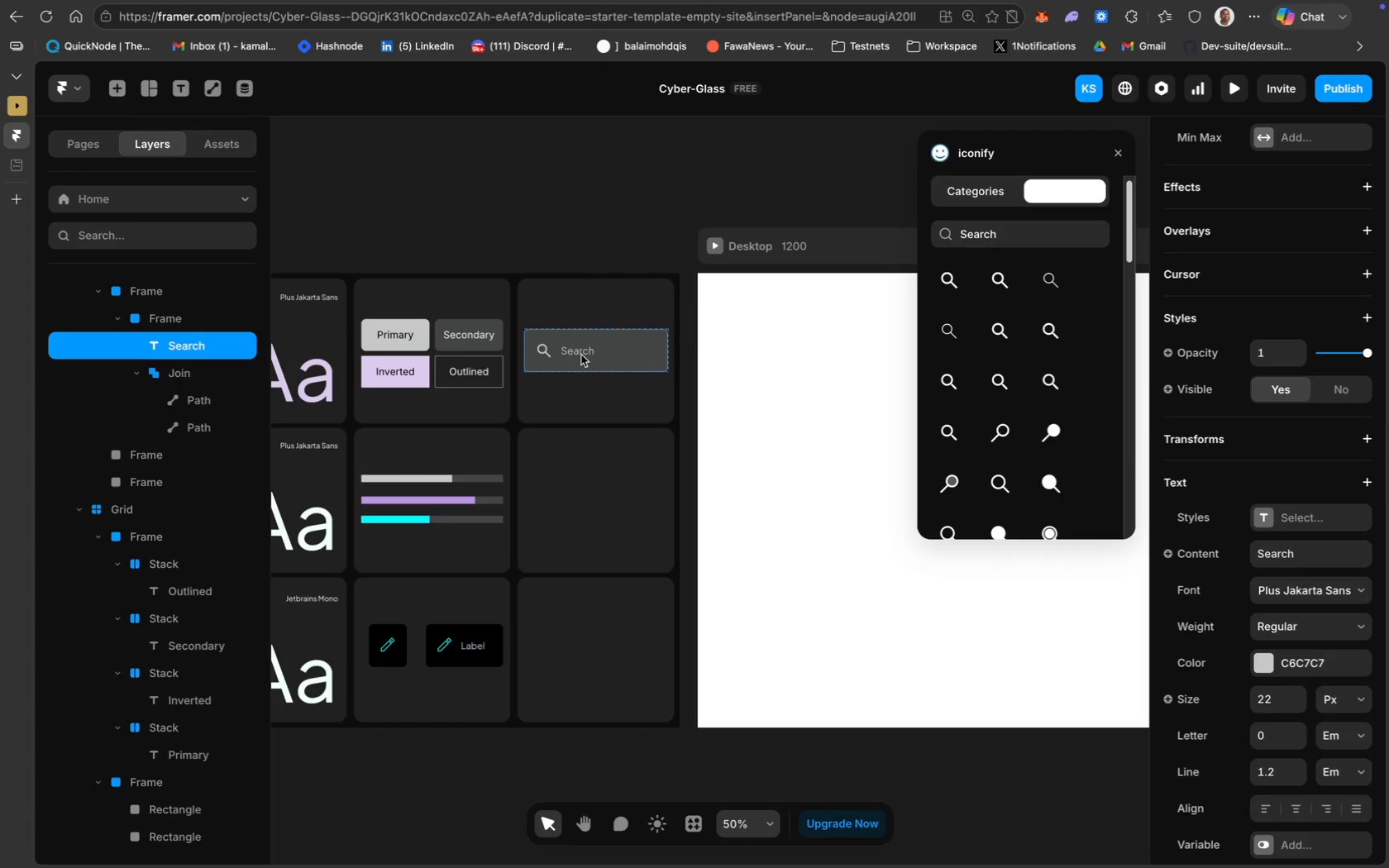 
key(ArrowDown)
 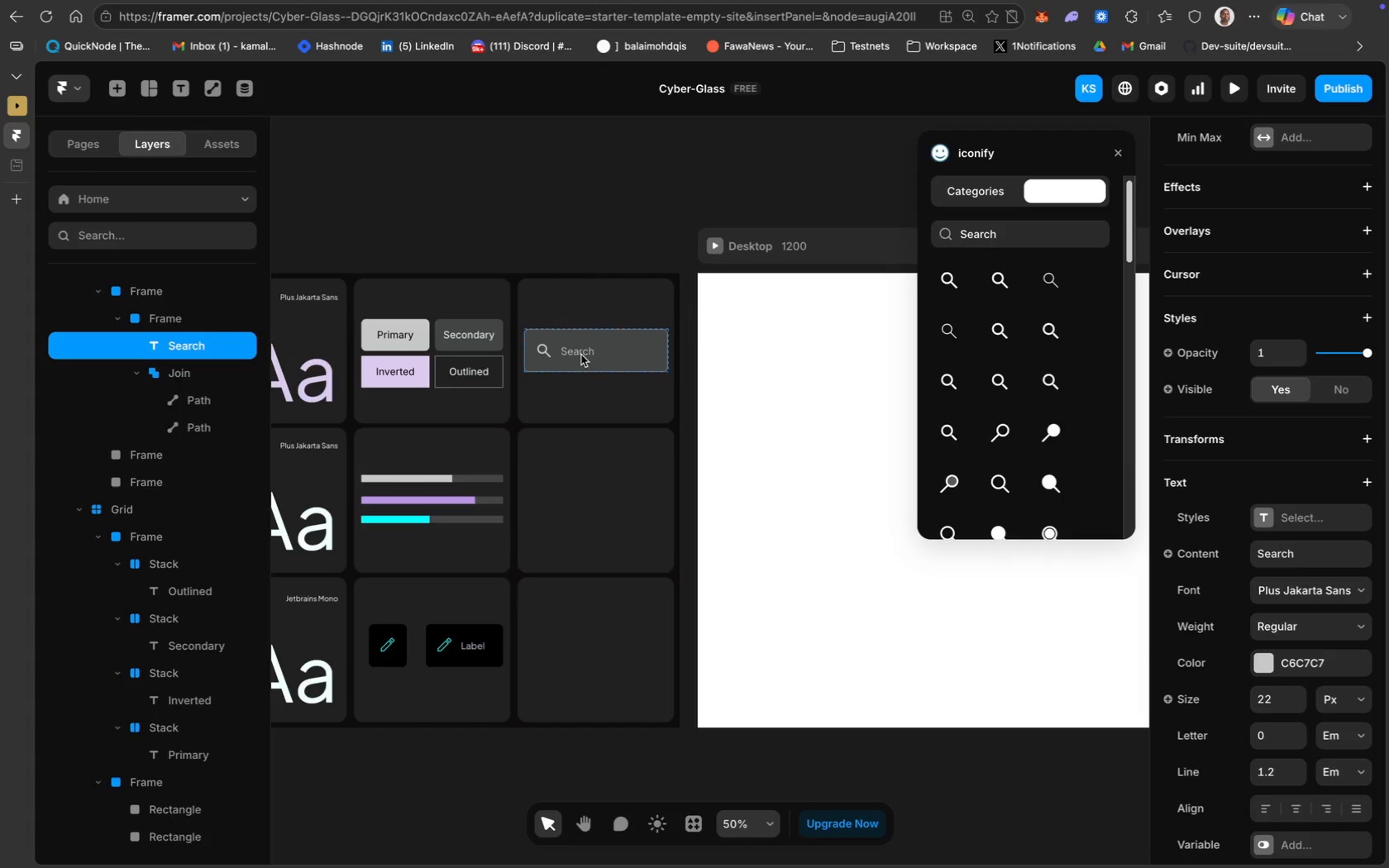 
key(ArrowDown)
 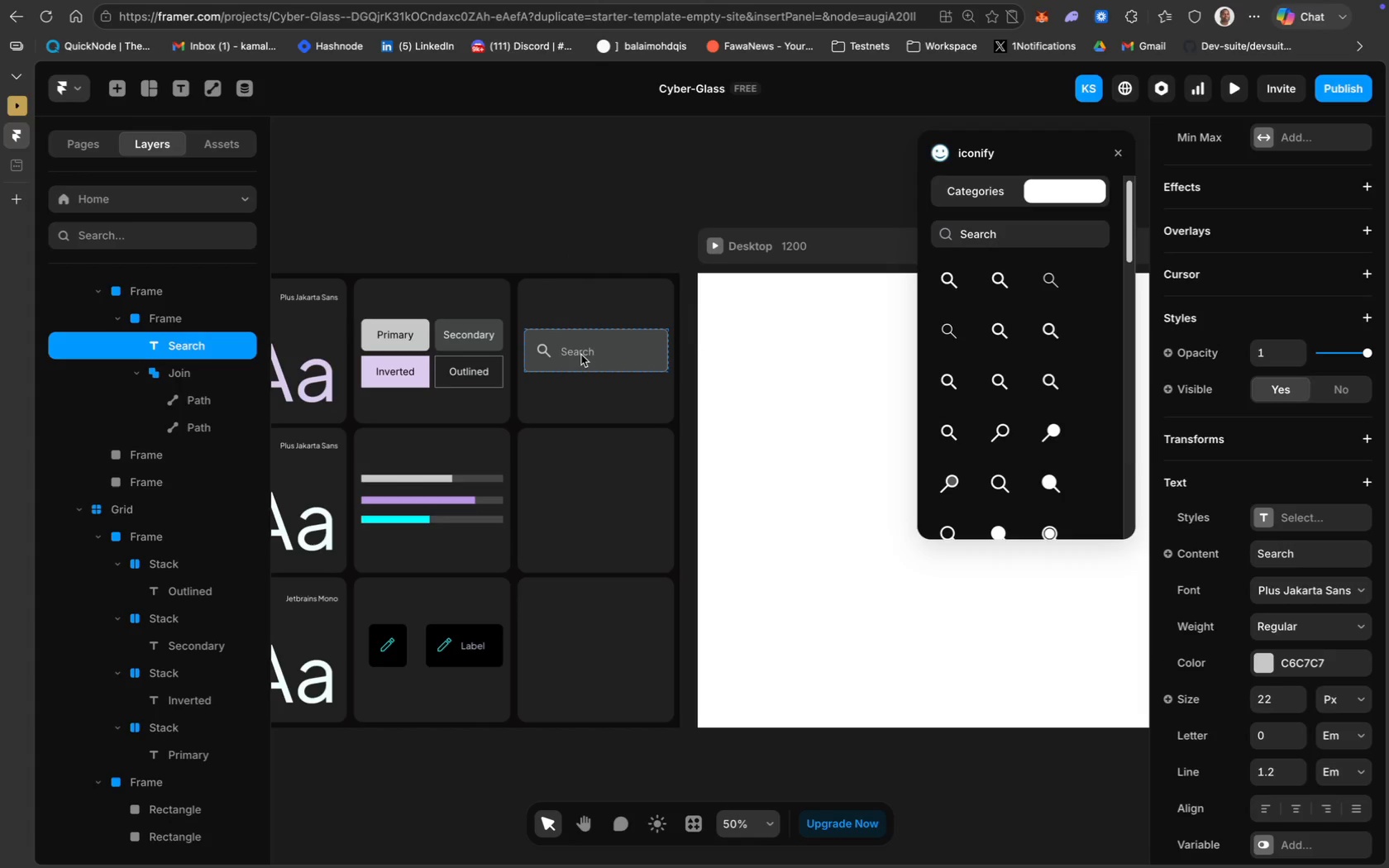 
key(ArrowLeft)
 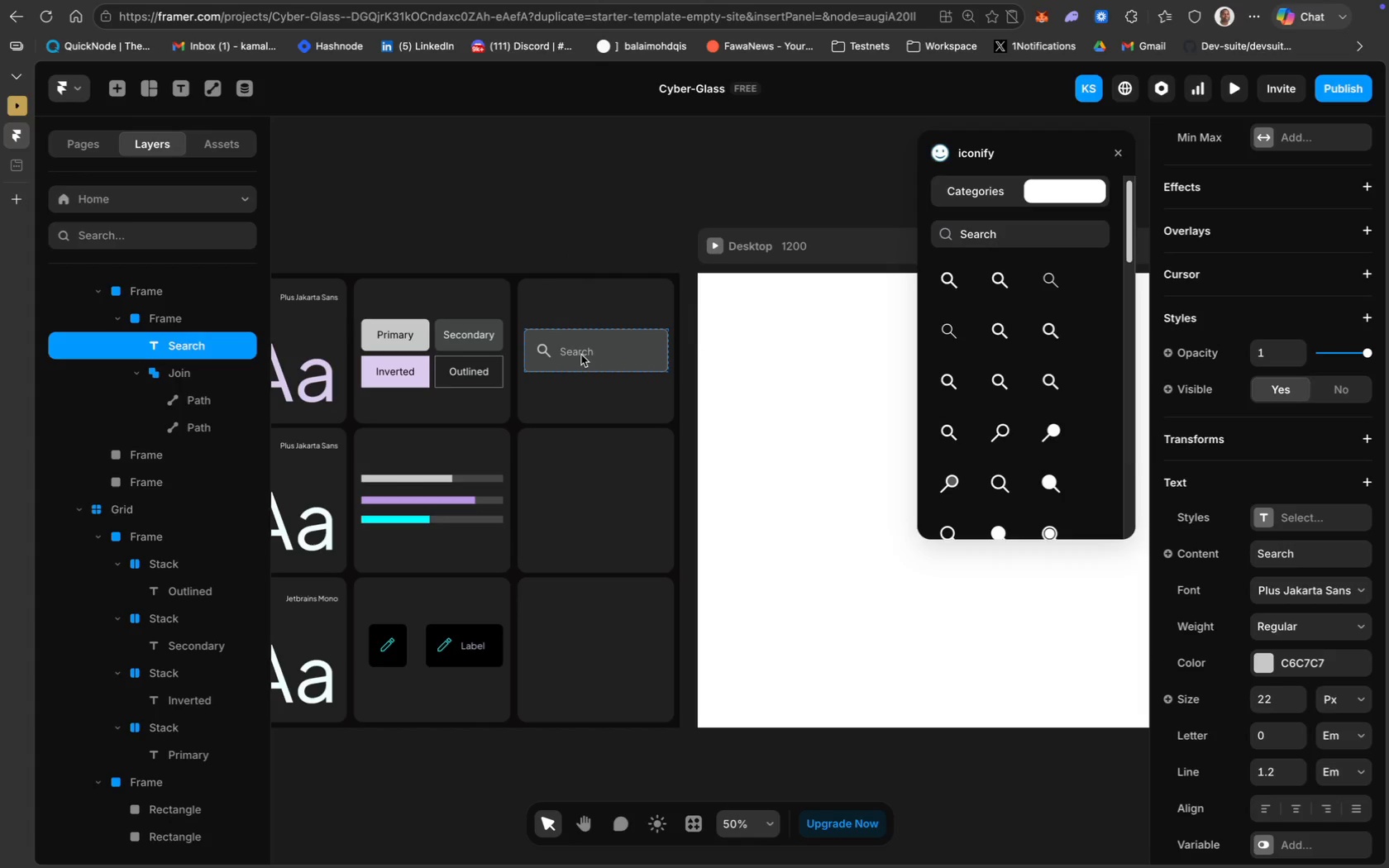 
key(ArrowLeft)
 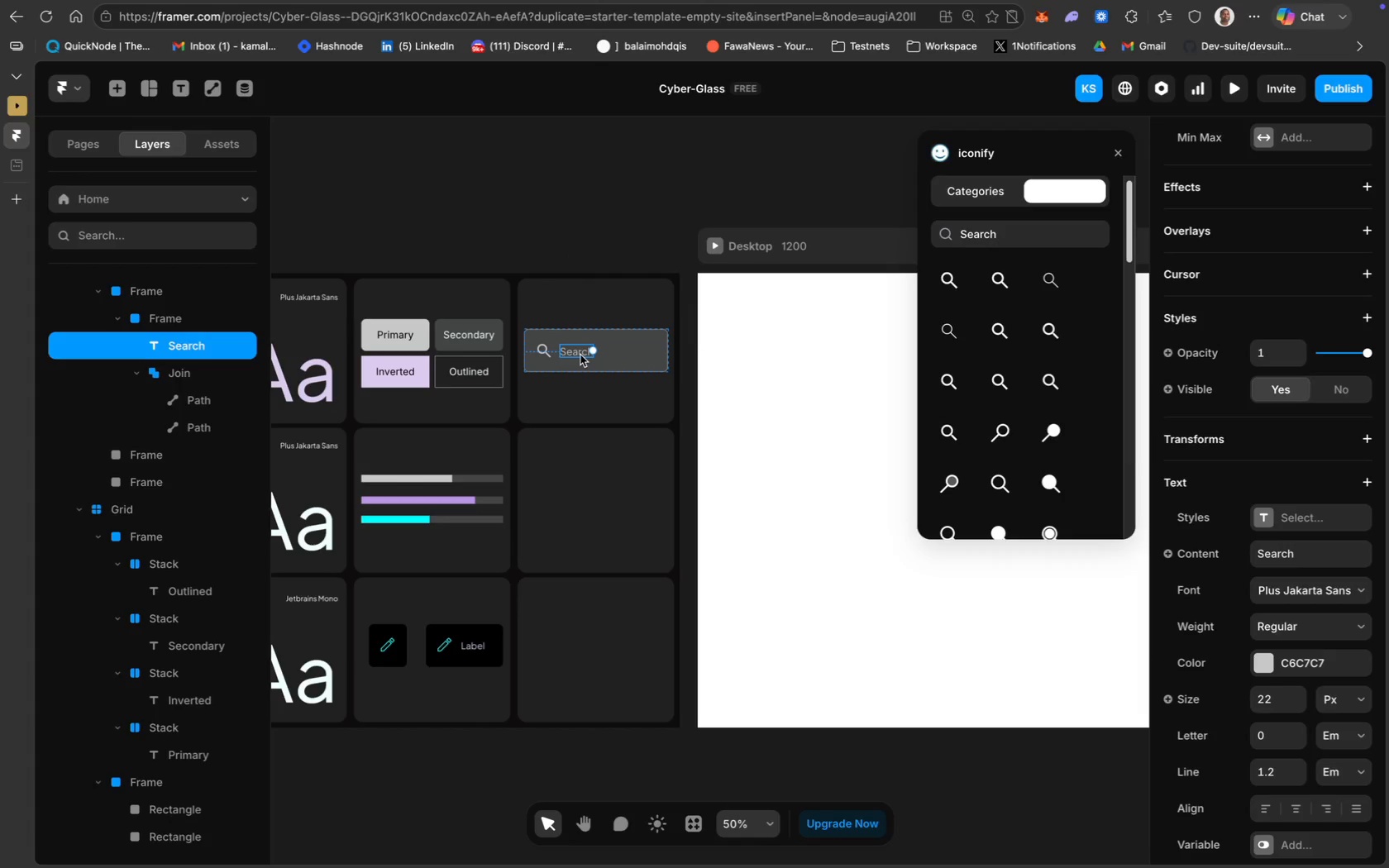 
double_click([580, 355])
 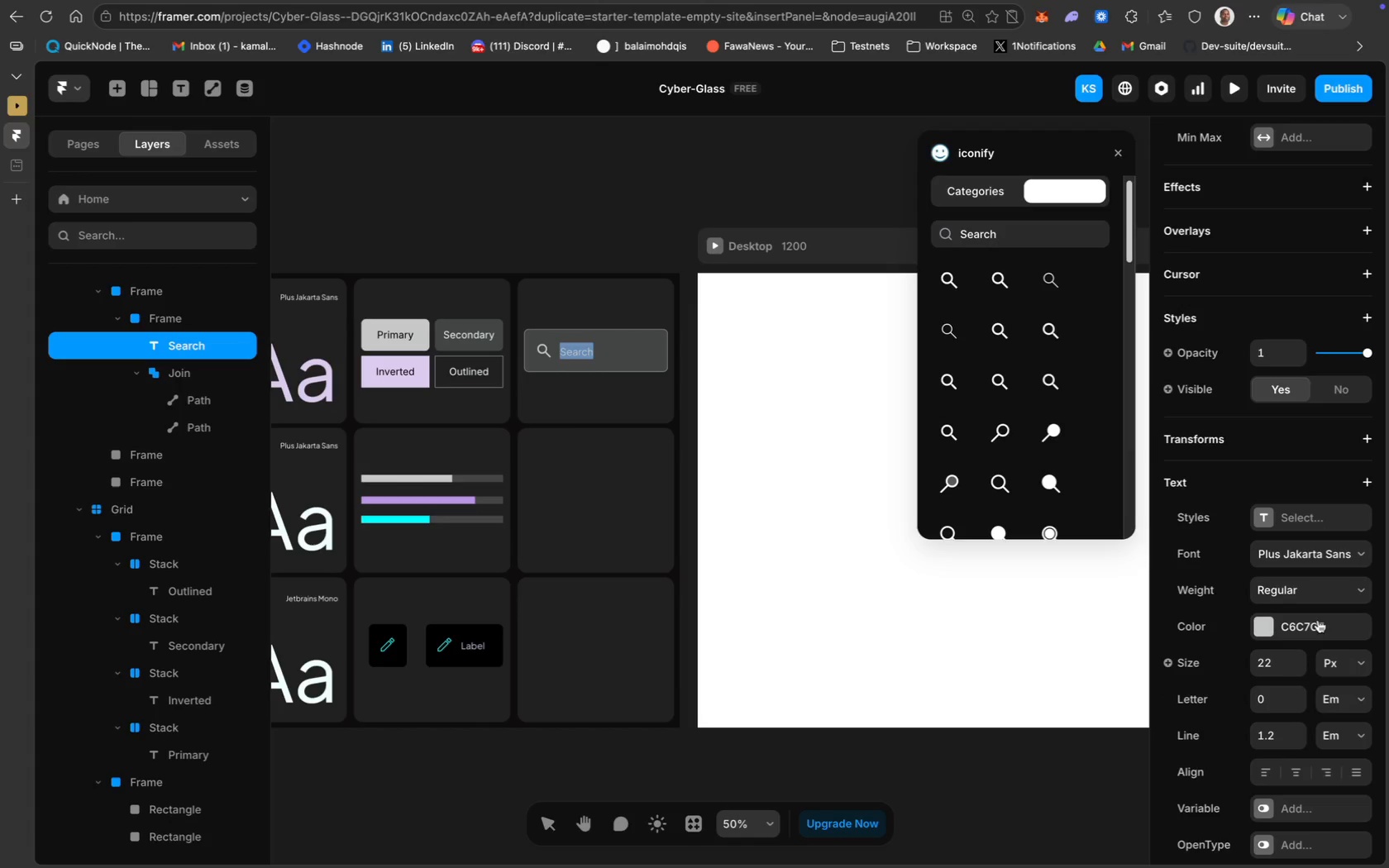 
left_click([1320, 589])
 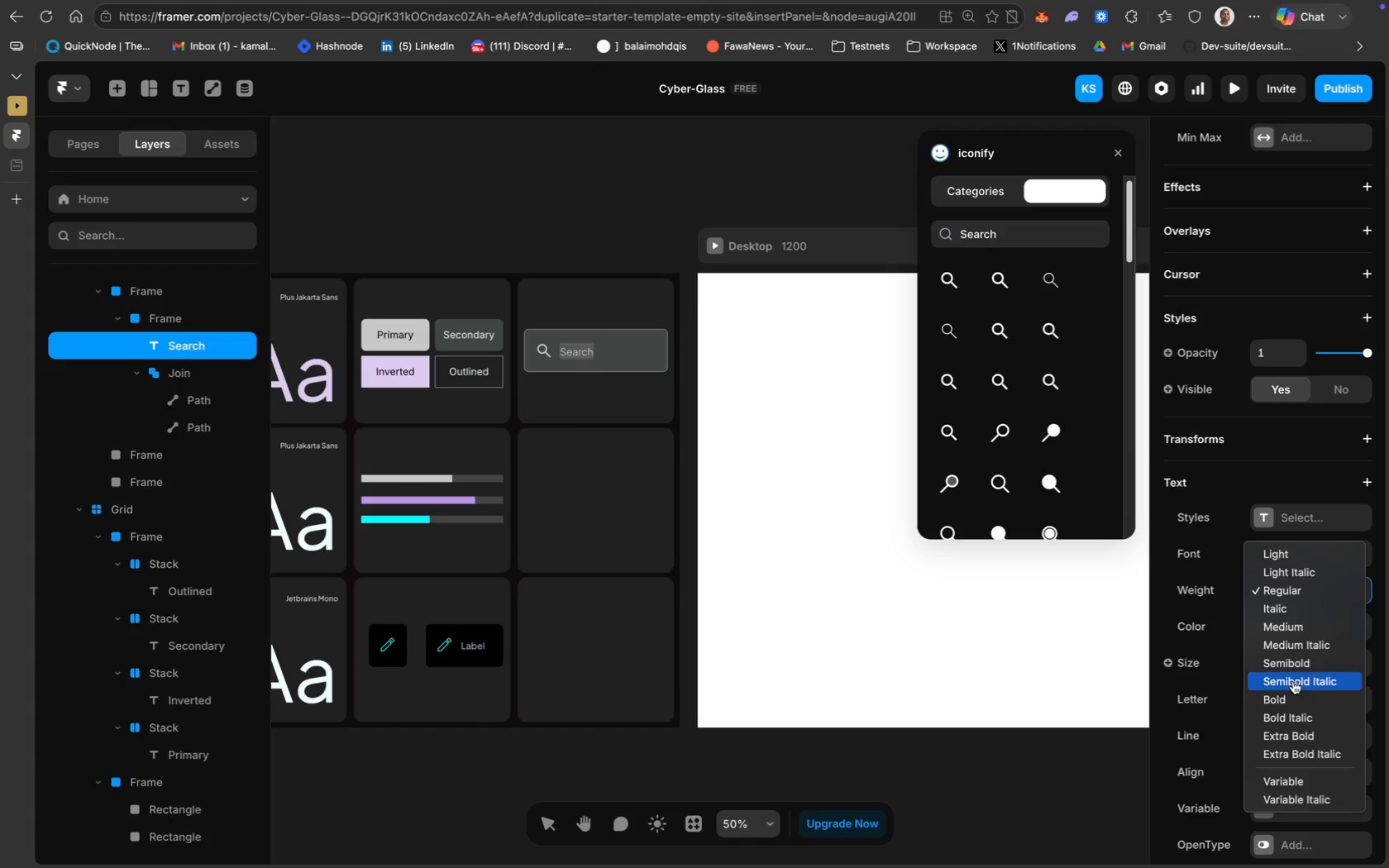 
left_click([1296, 695])
 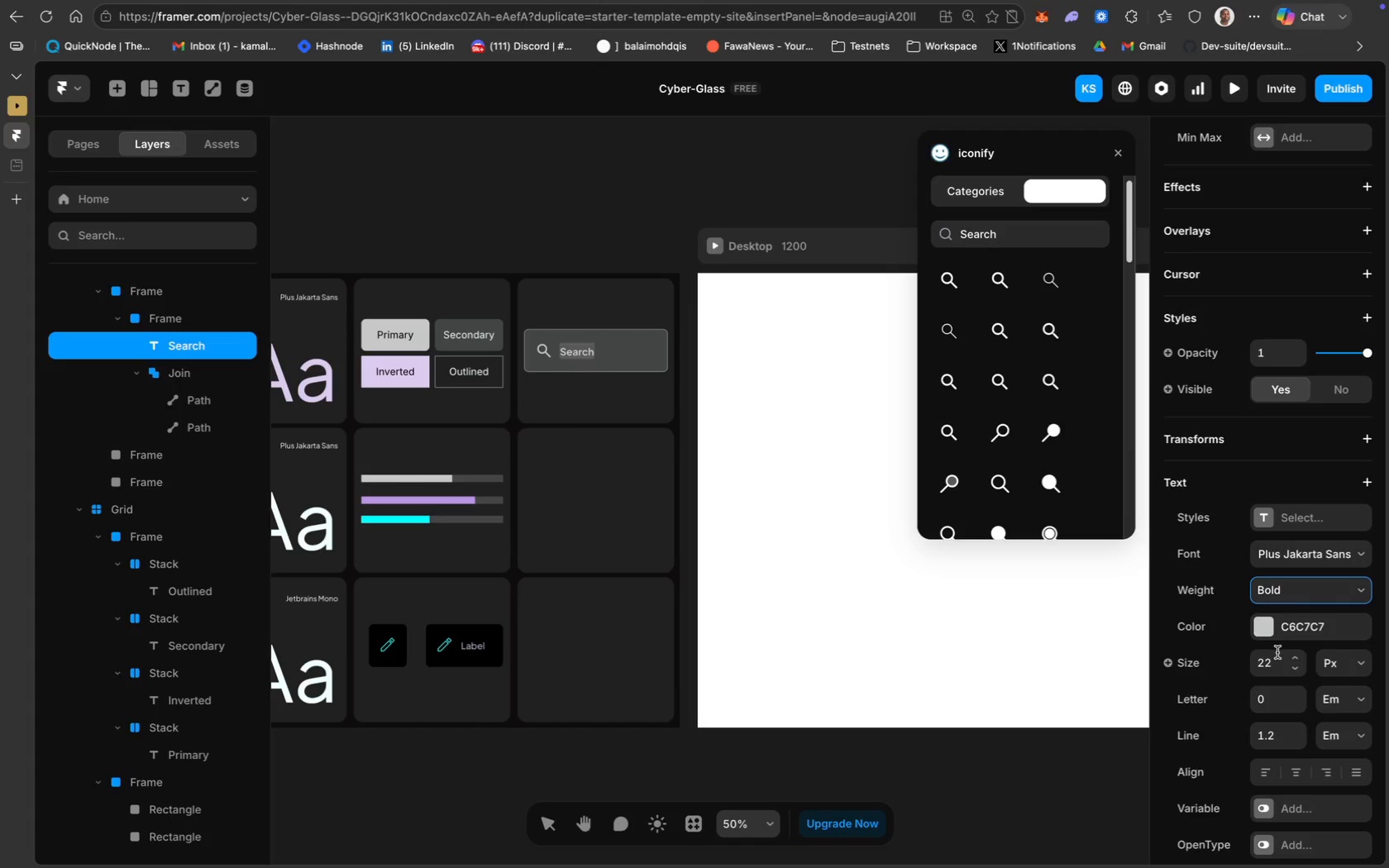 
left_click([618, 170])
 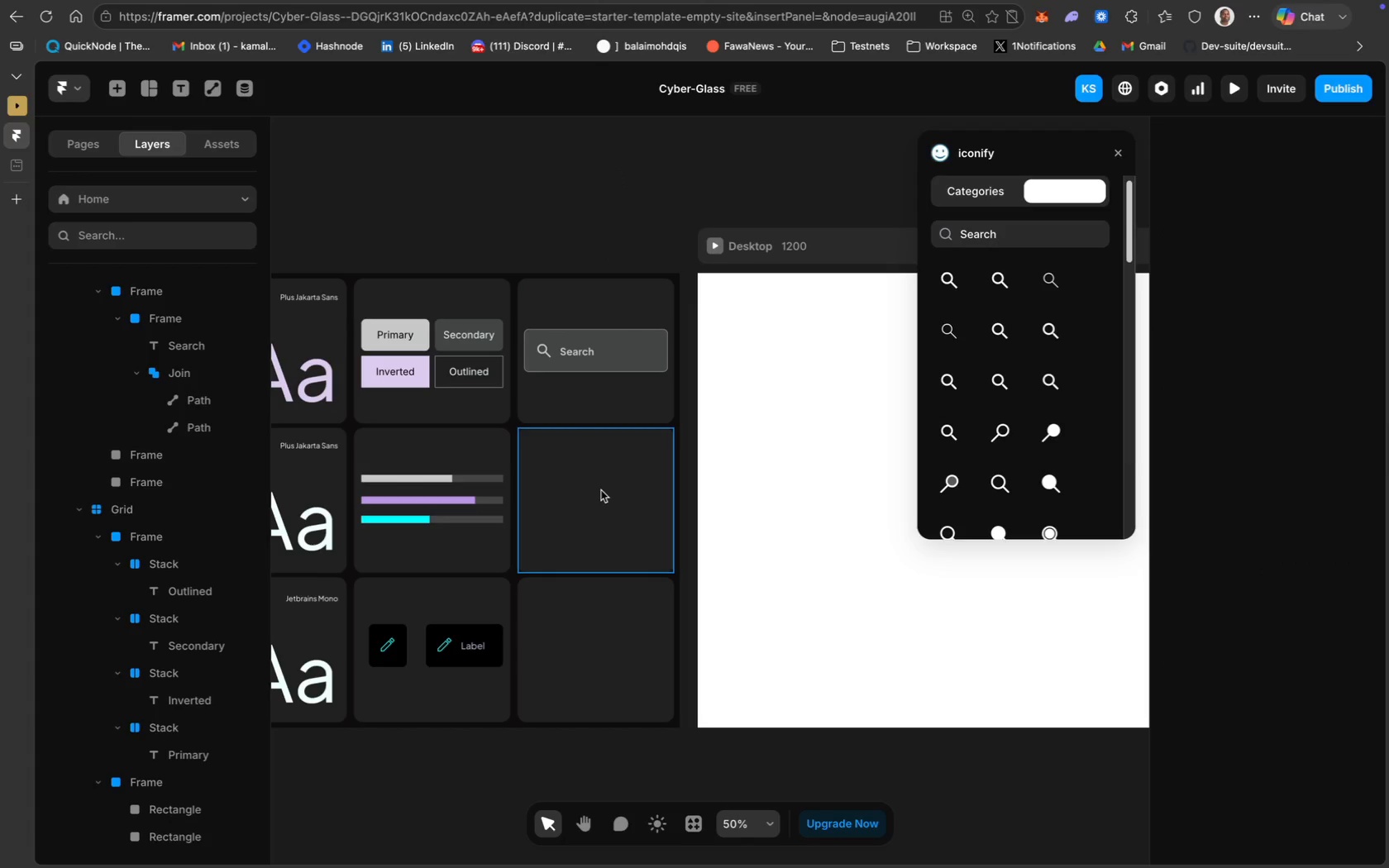 
scroll: coordinate [601, 490], scroll_direction: down, amount: 8.0
 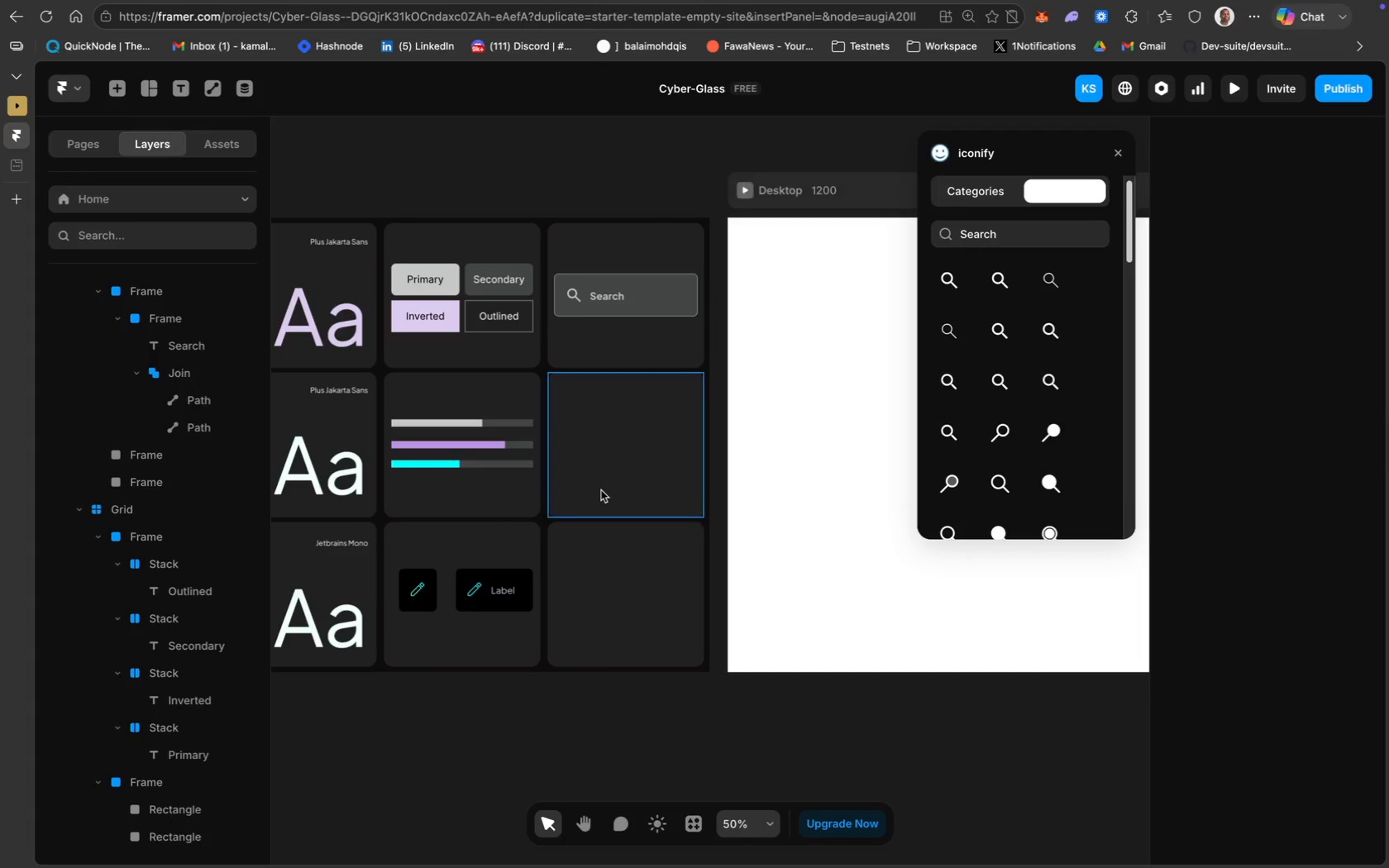 
left_click([626, 433])
 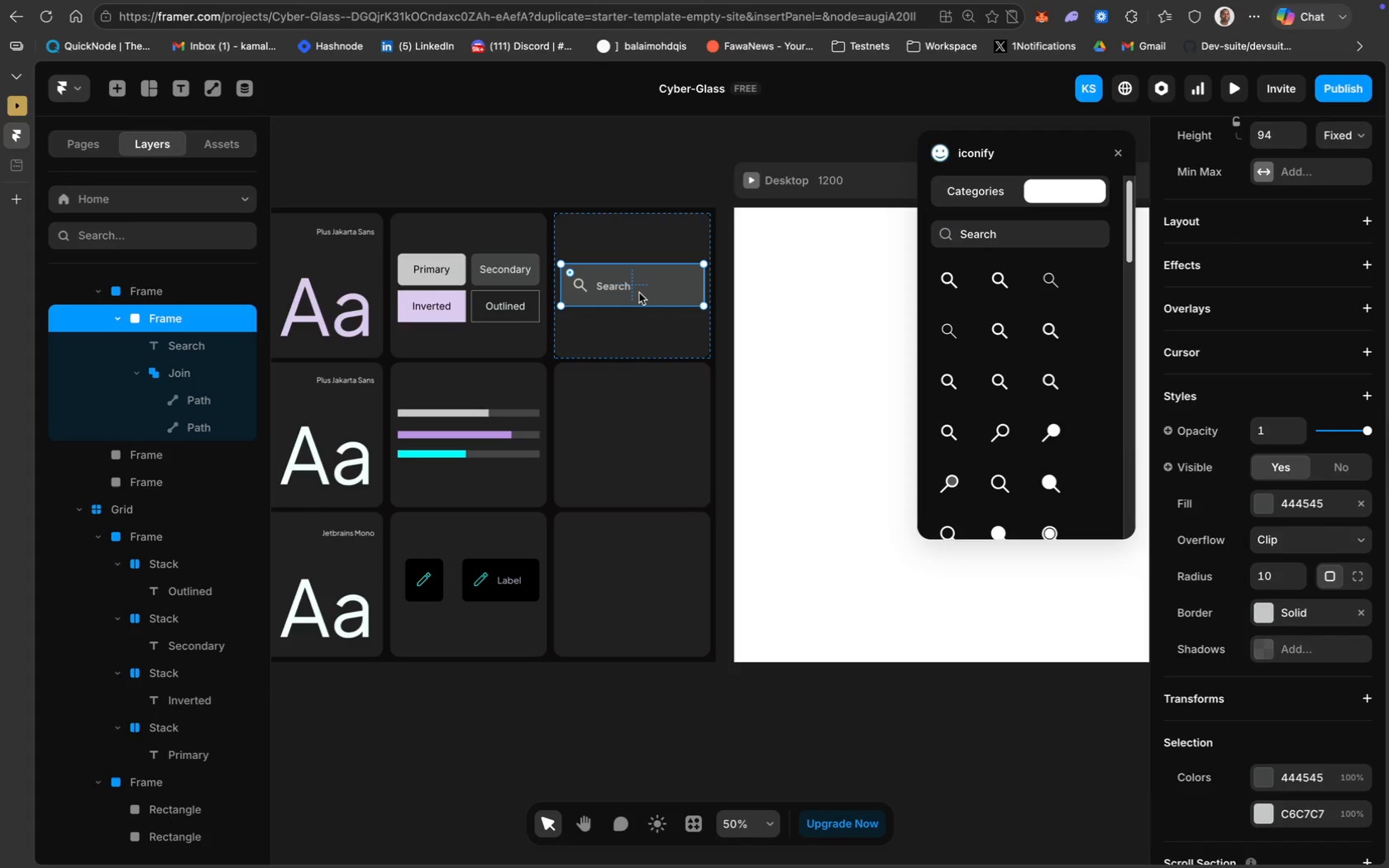 
scroll: coordinate [601, 490], scroll_direction: down, amount: 1.0
 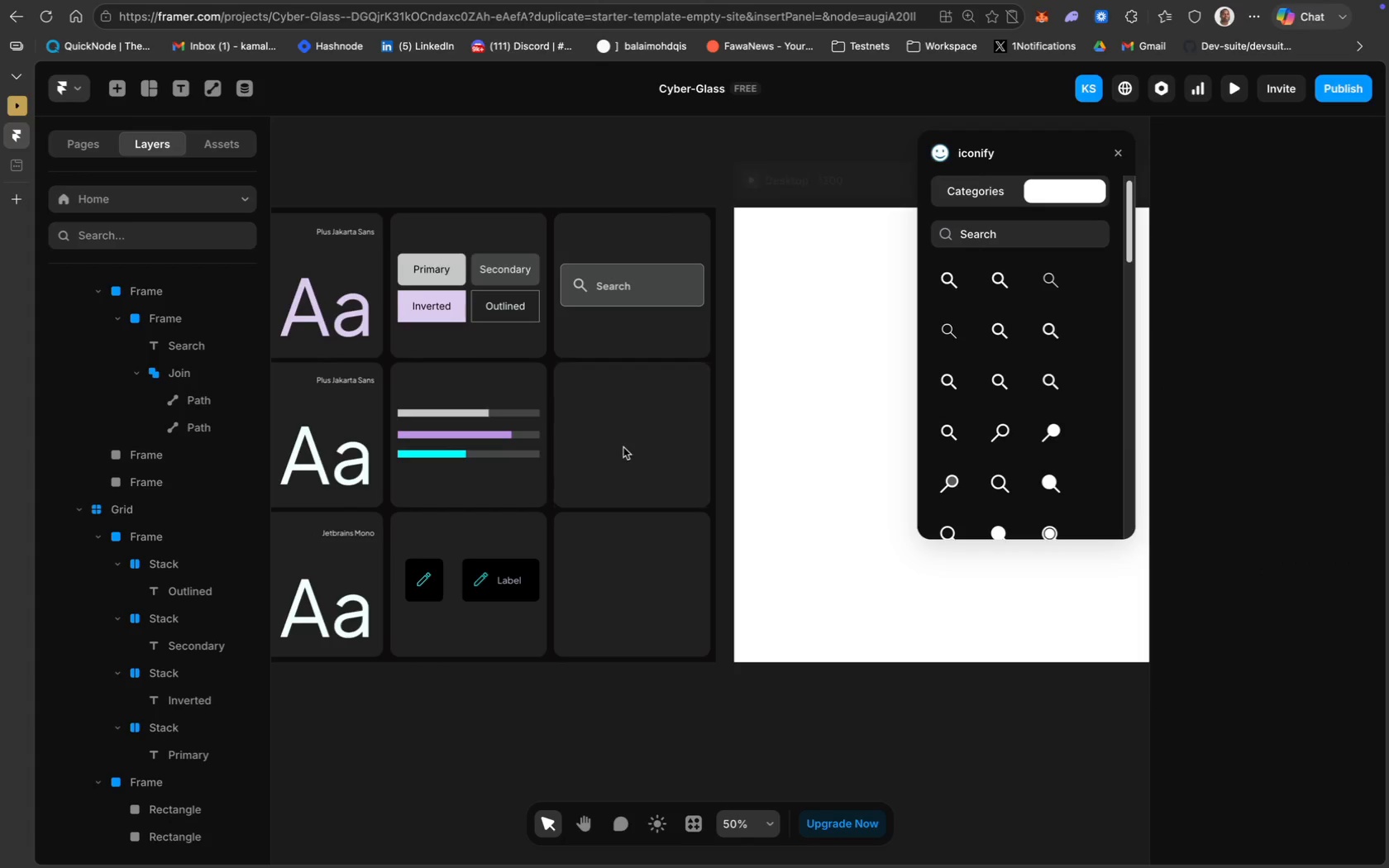 
hold_key(key=CommandLeft, duration=0.3)
 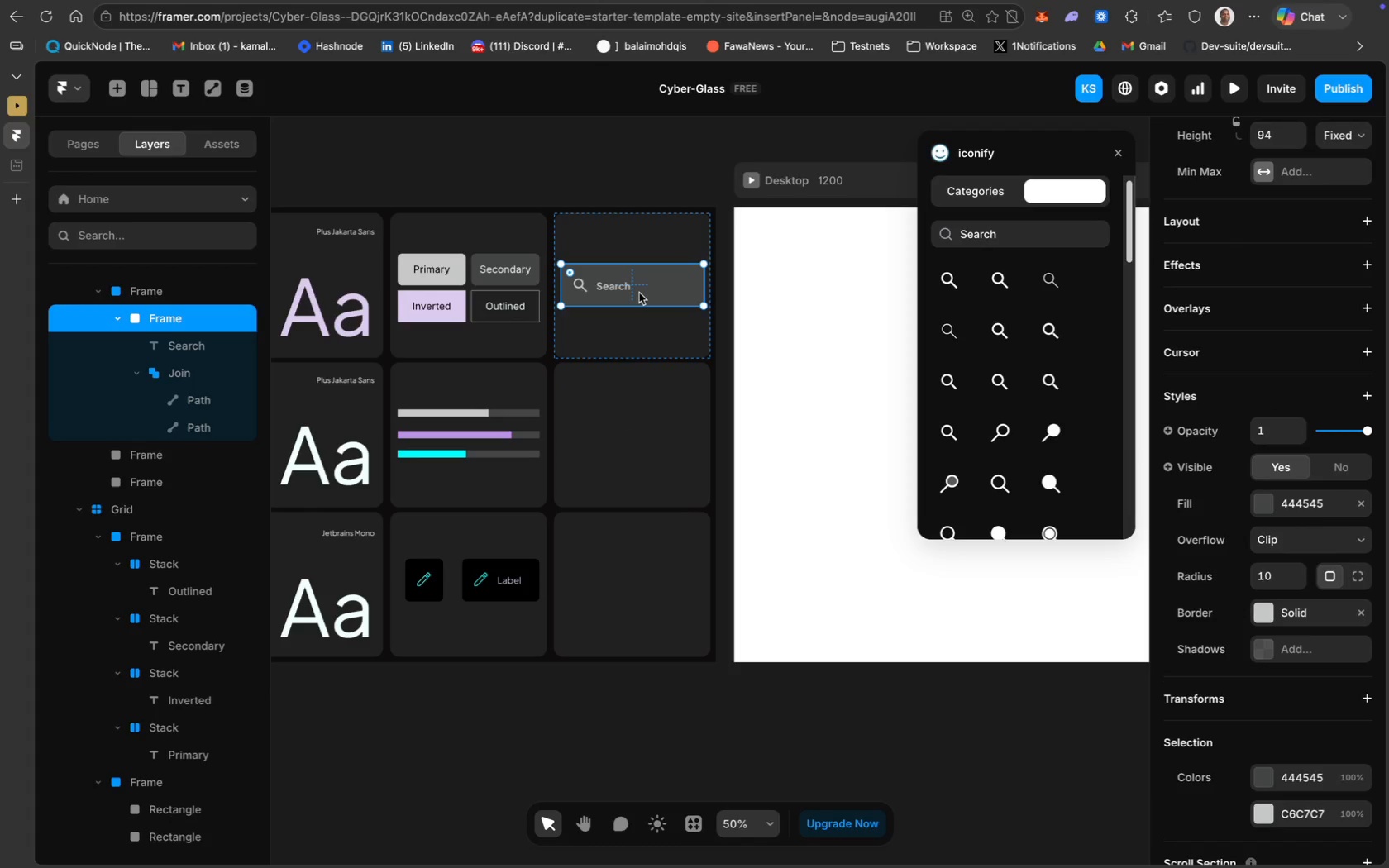 
key(Meta+D)
 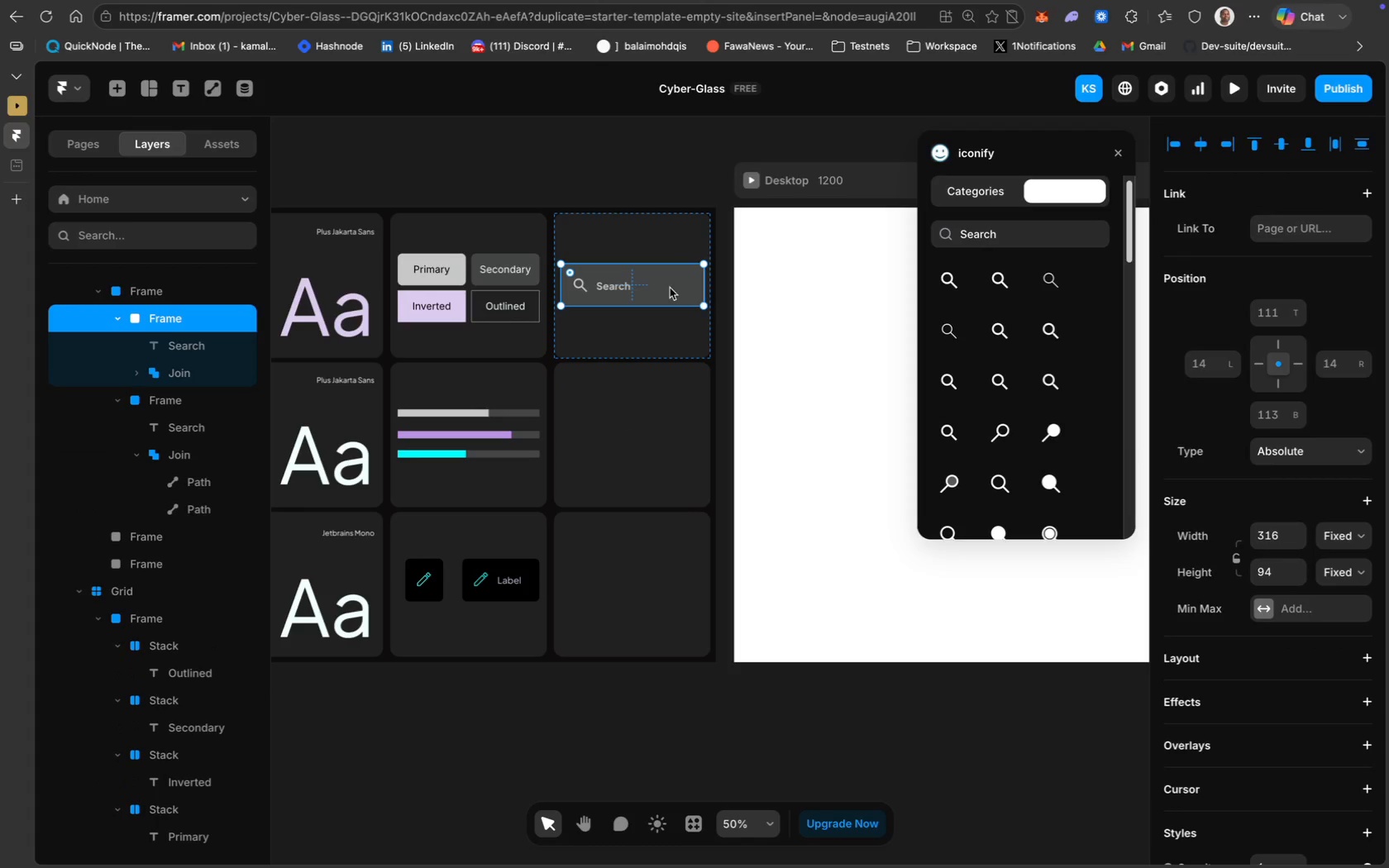 
left_click_drag(start_coordinate=[670, 288], to_coordinate=[668, 434])
 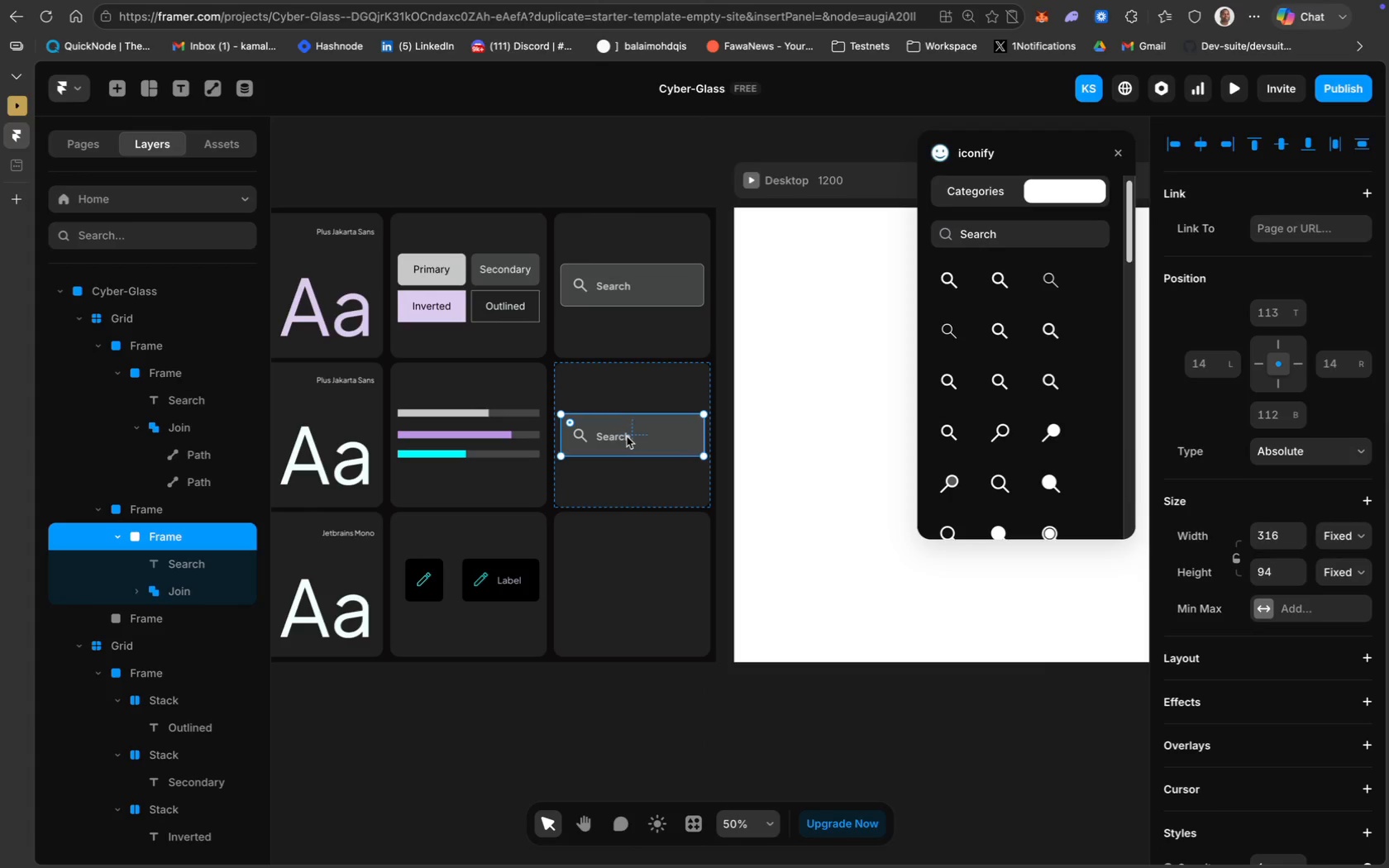 
left_click([626, 436])
 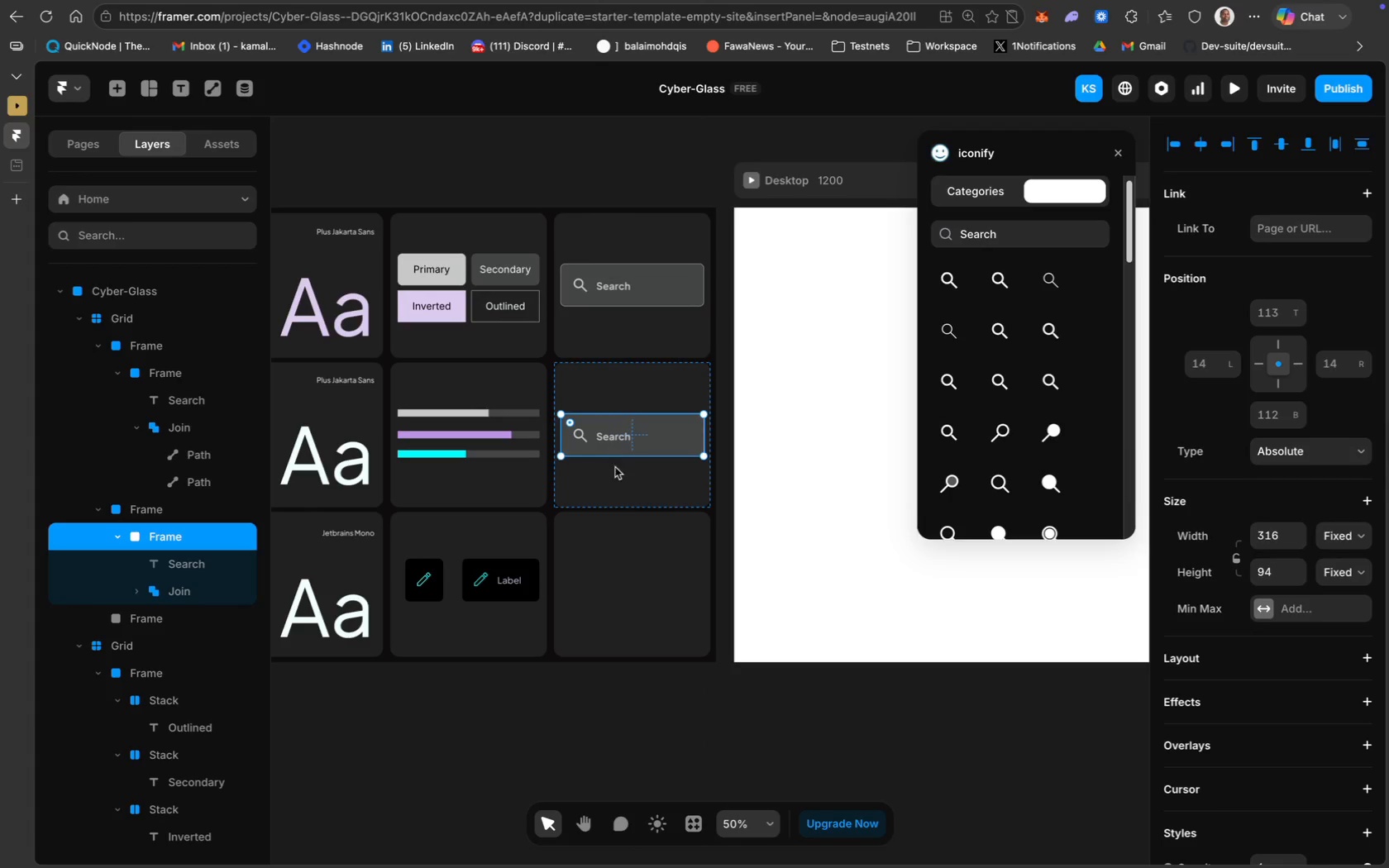 
left_click([625, 487])
 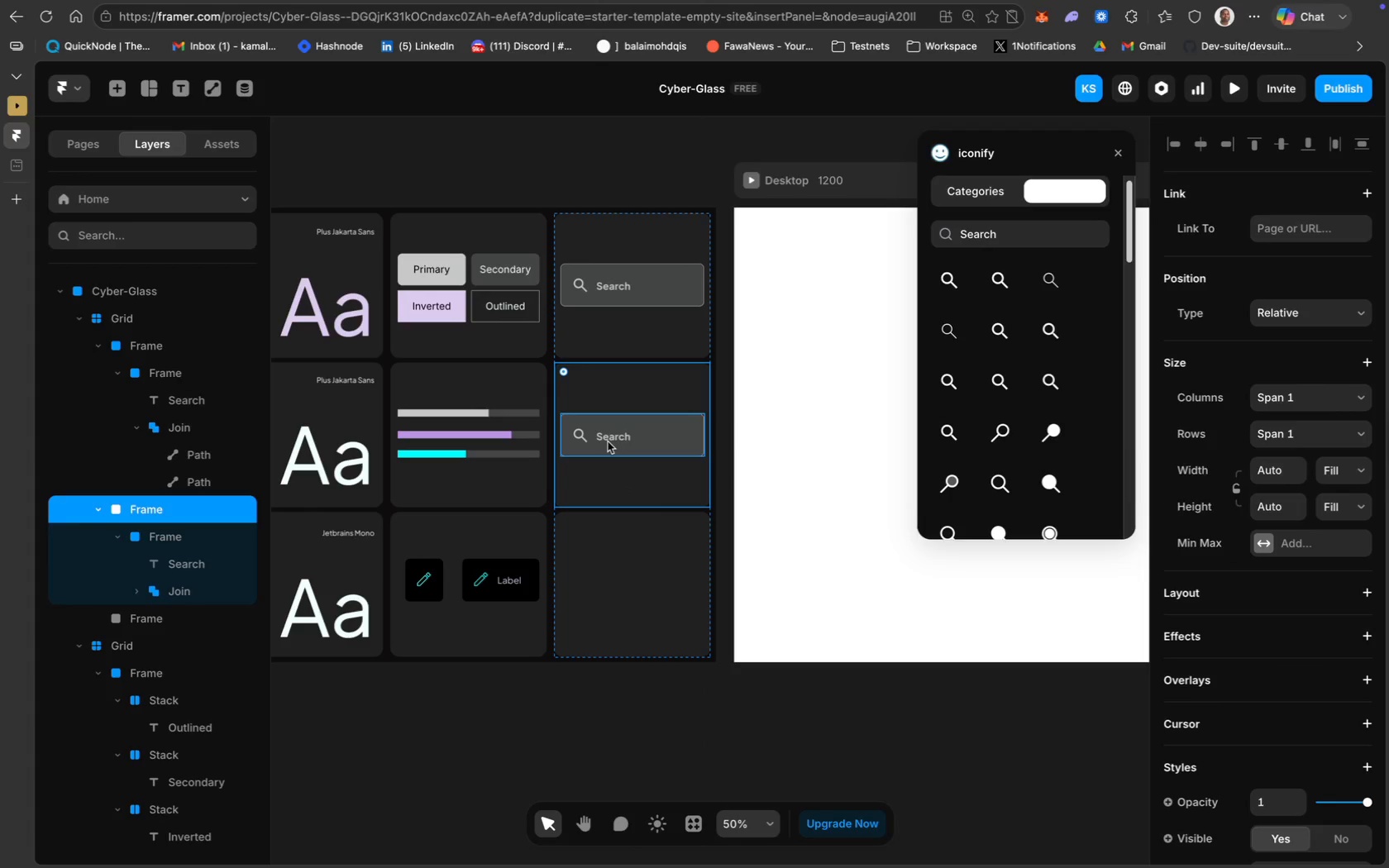 
left_click([608, 439])
 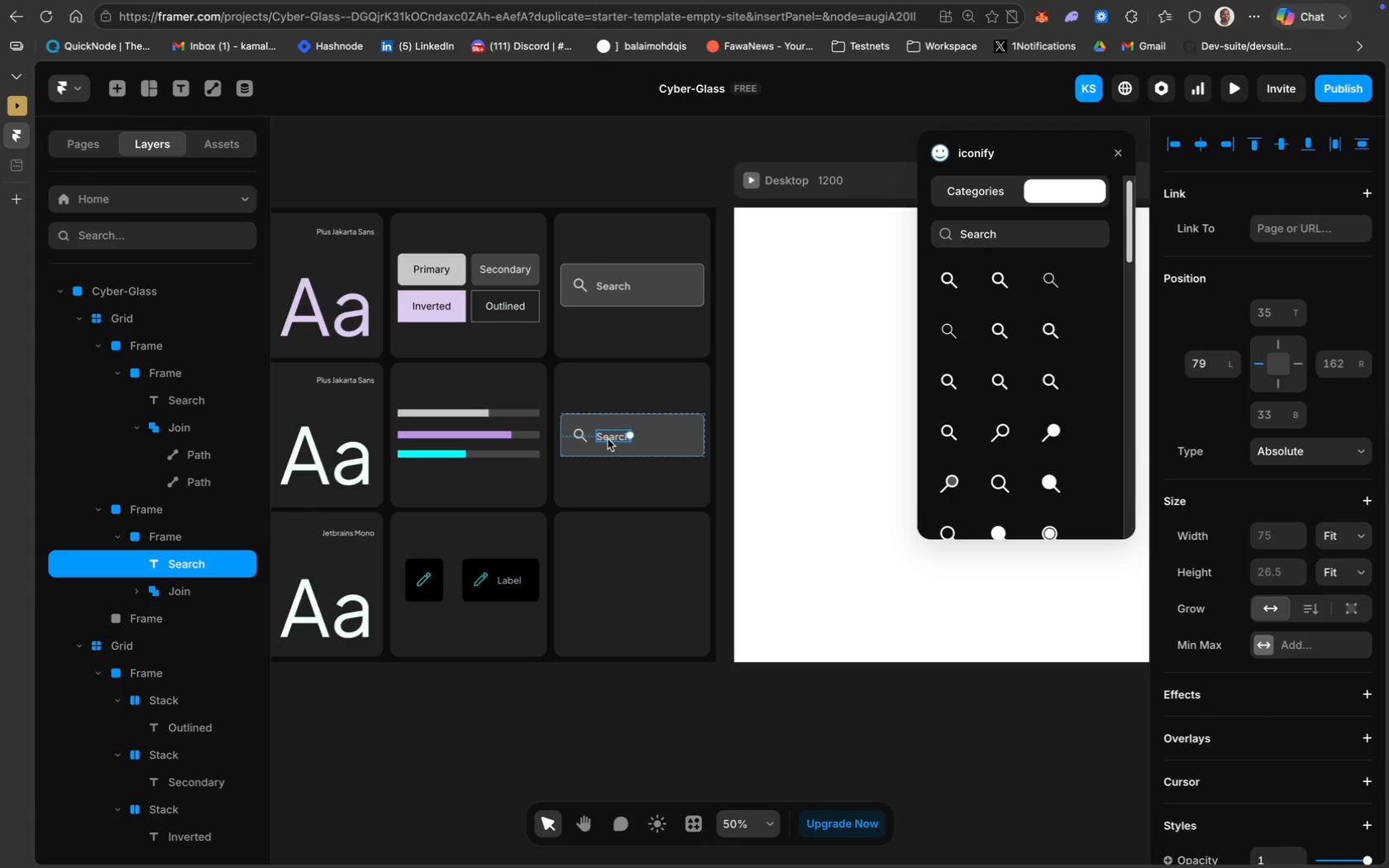 
key(Backslash)
 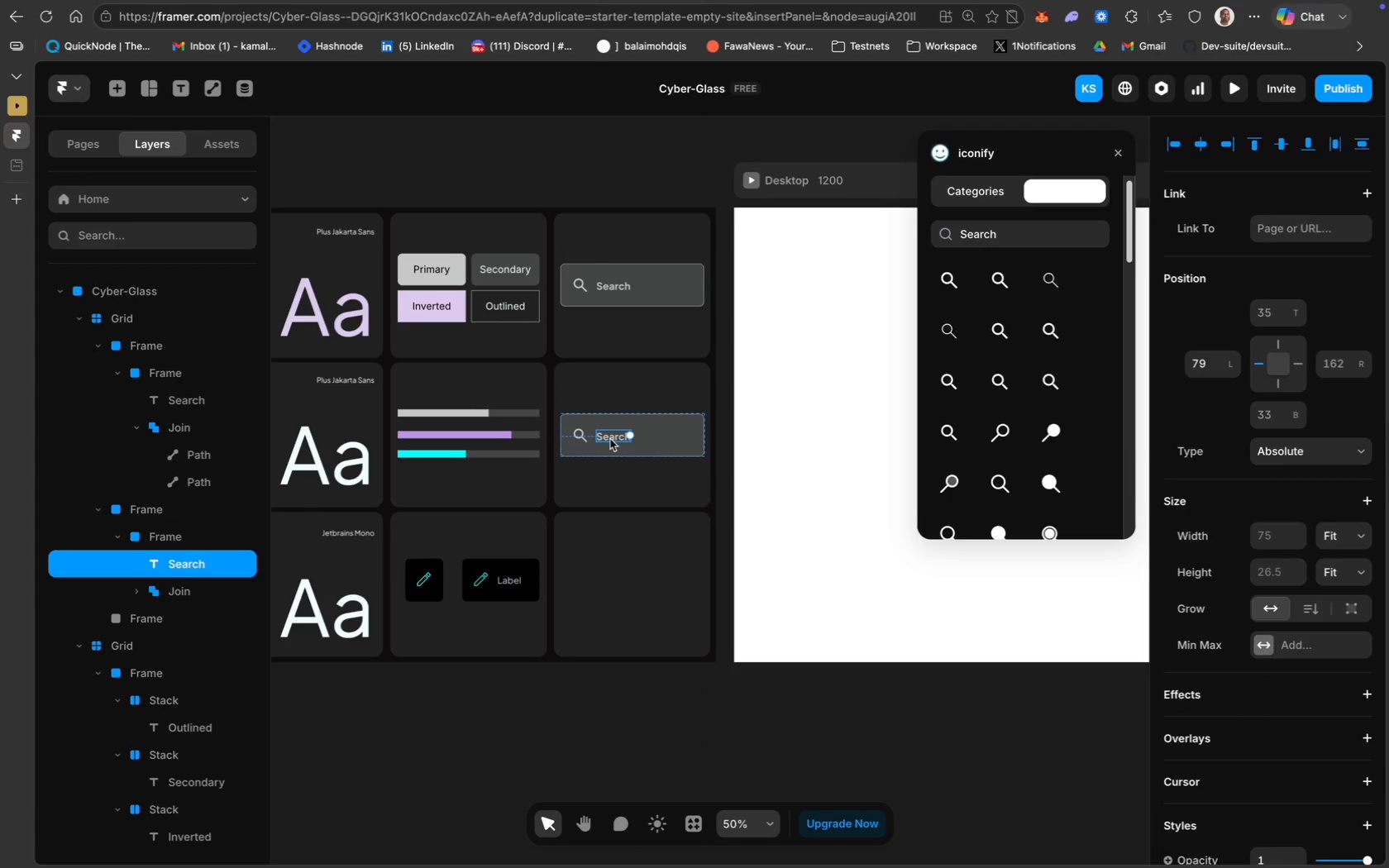 
key(Backspace)
 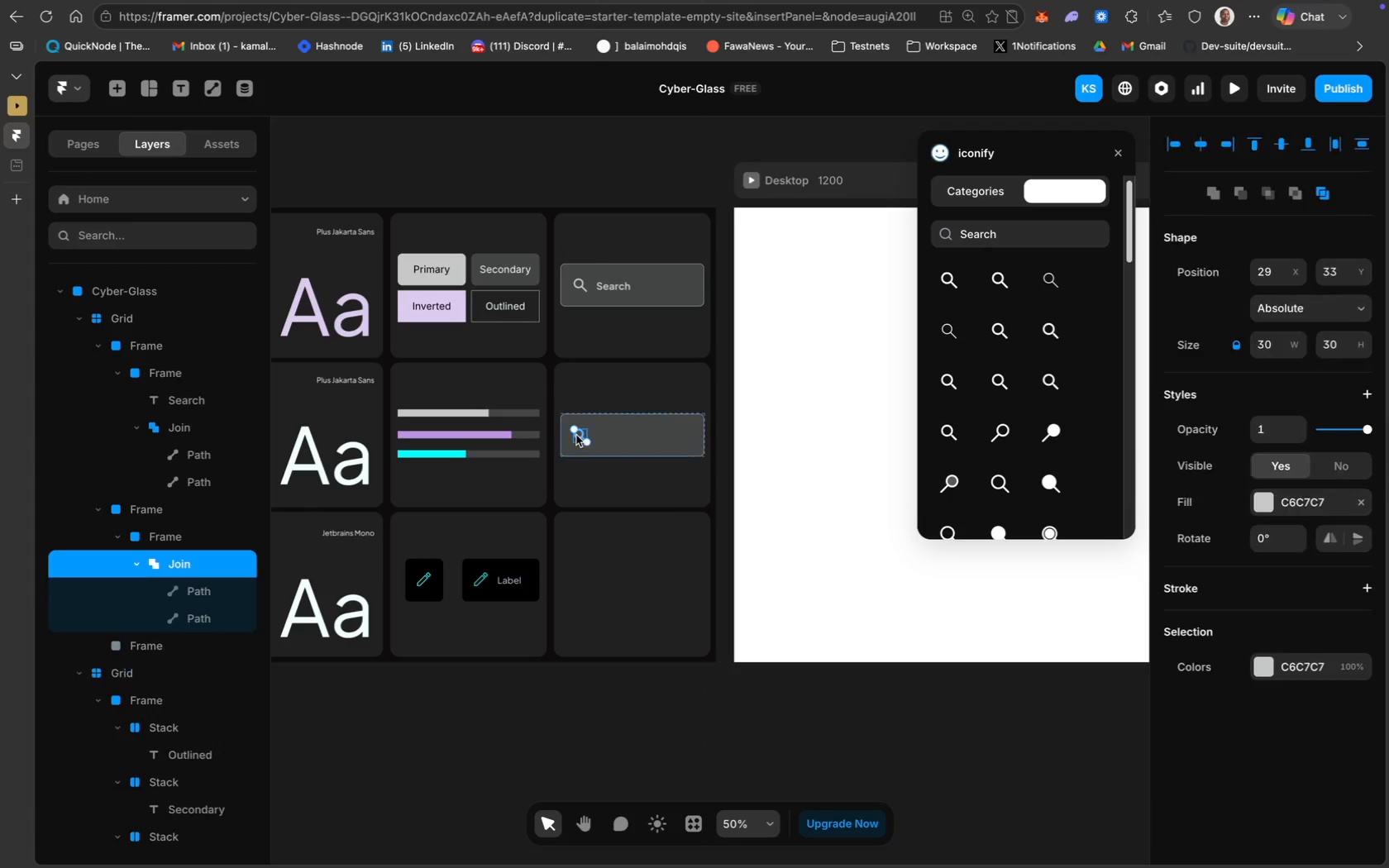 
key(Backspace)
 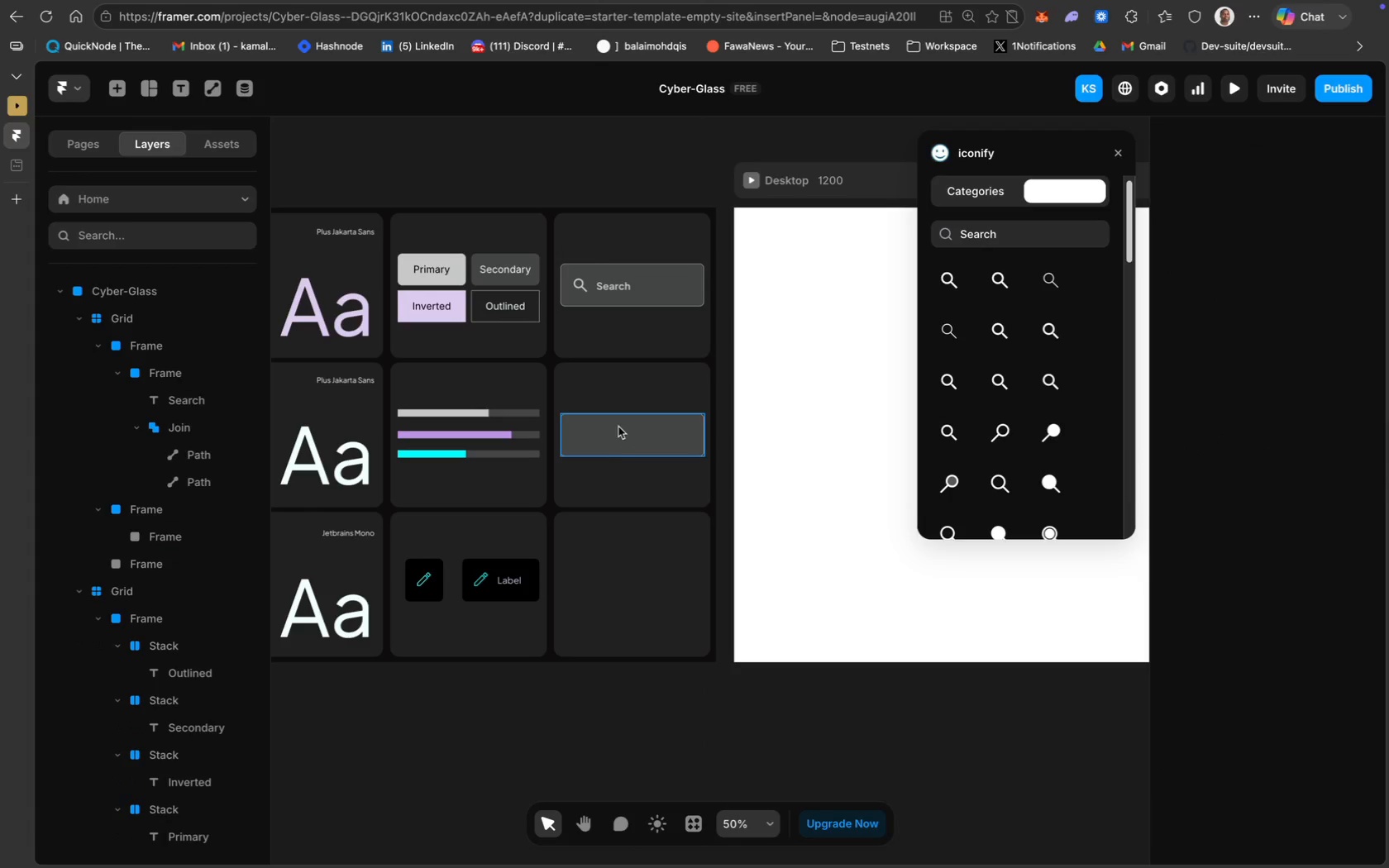 
left_click([618, 427])
 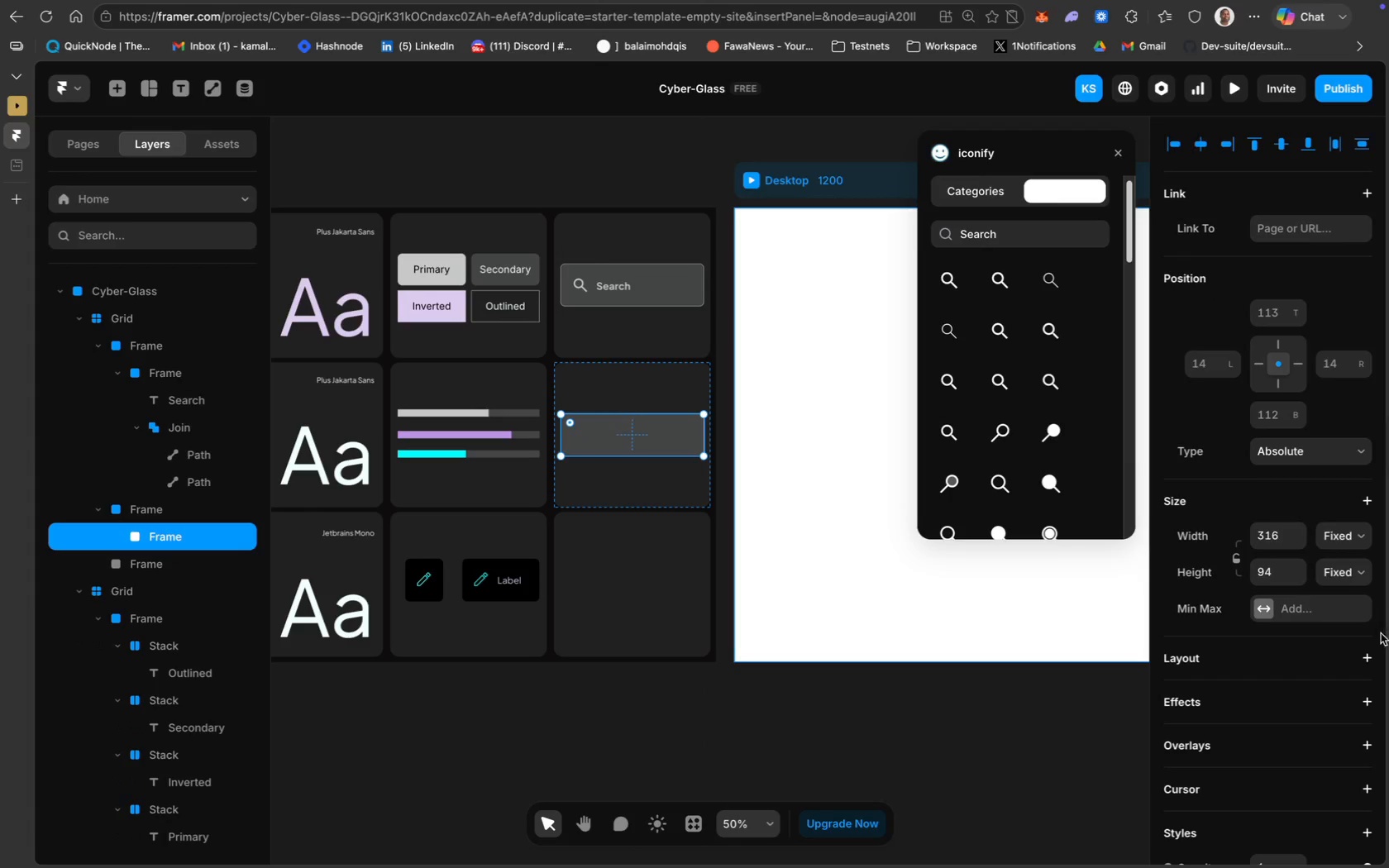 
scroll: coordinate [1276, 649], scroll_direction: down, amount: 47.0
 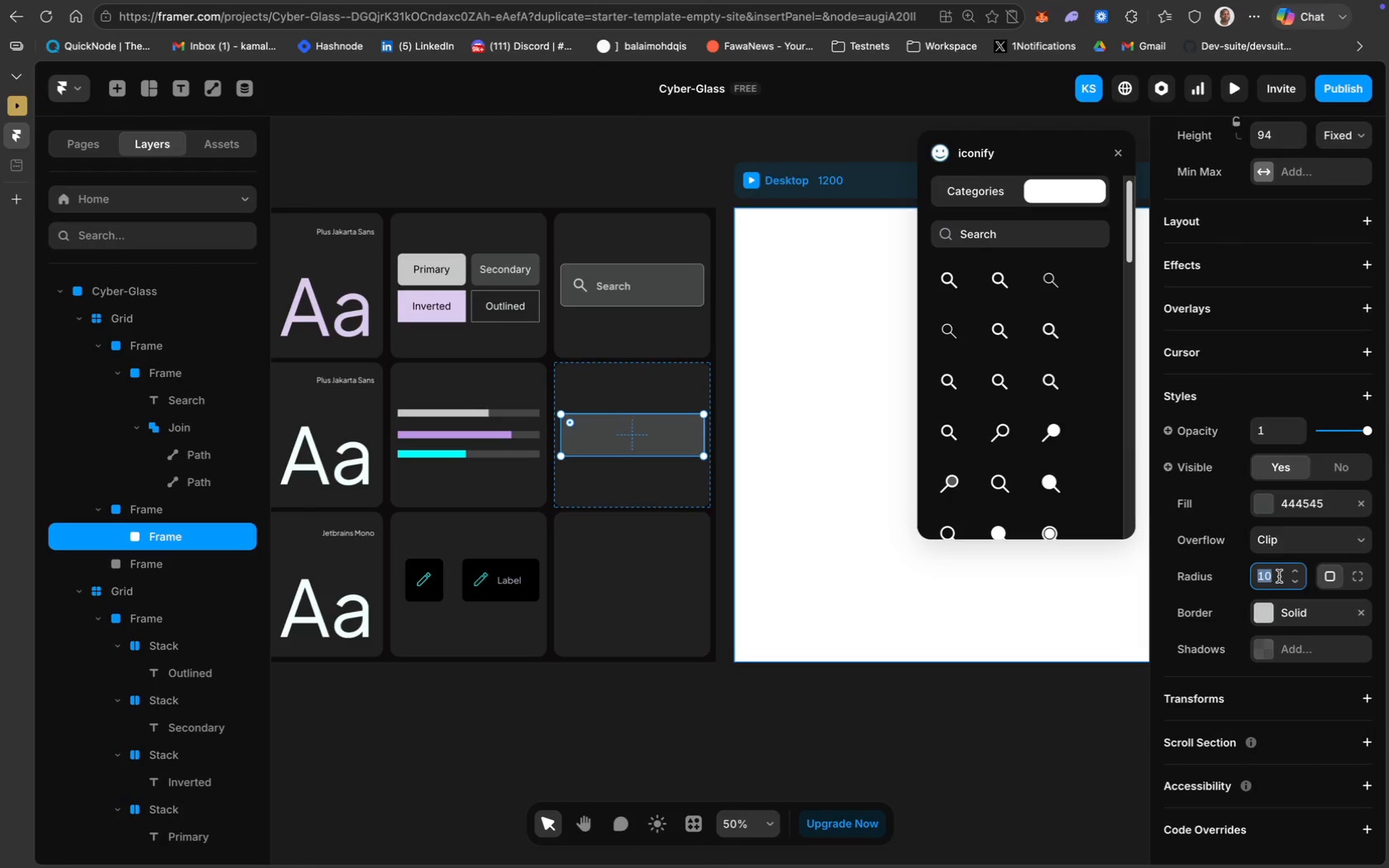 
type(20)
 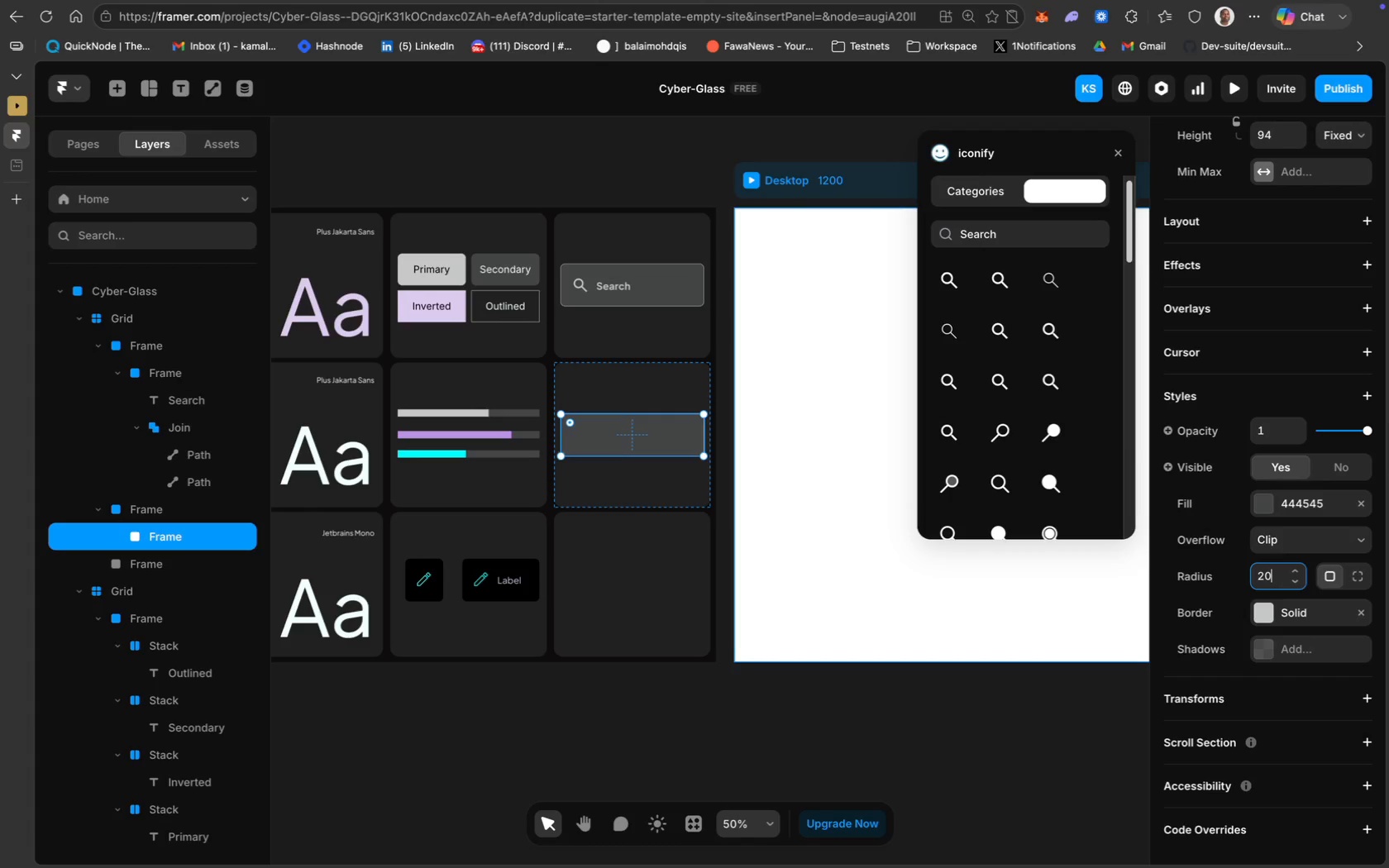 
key(Enter)
 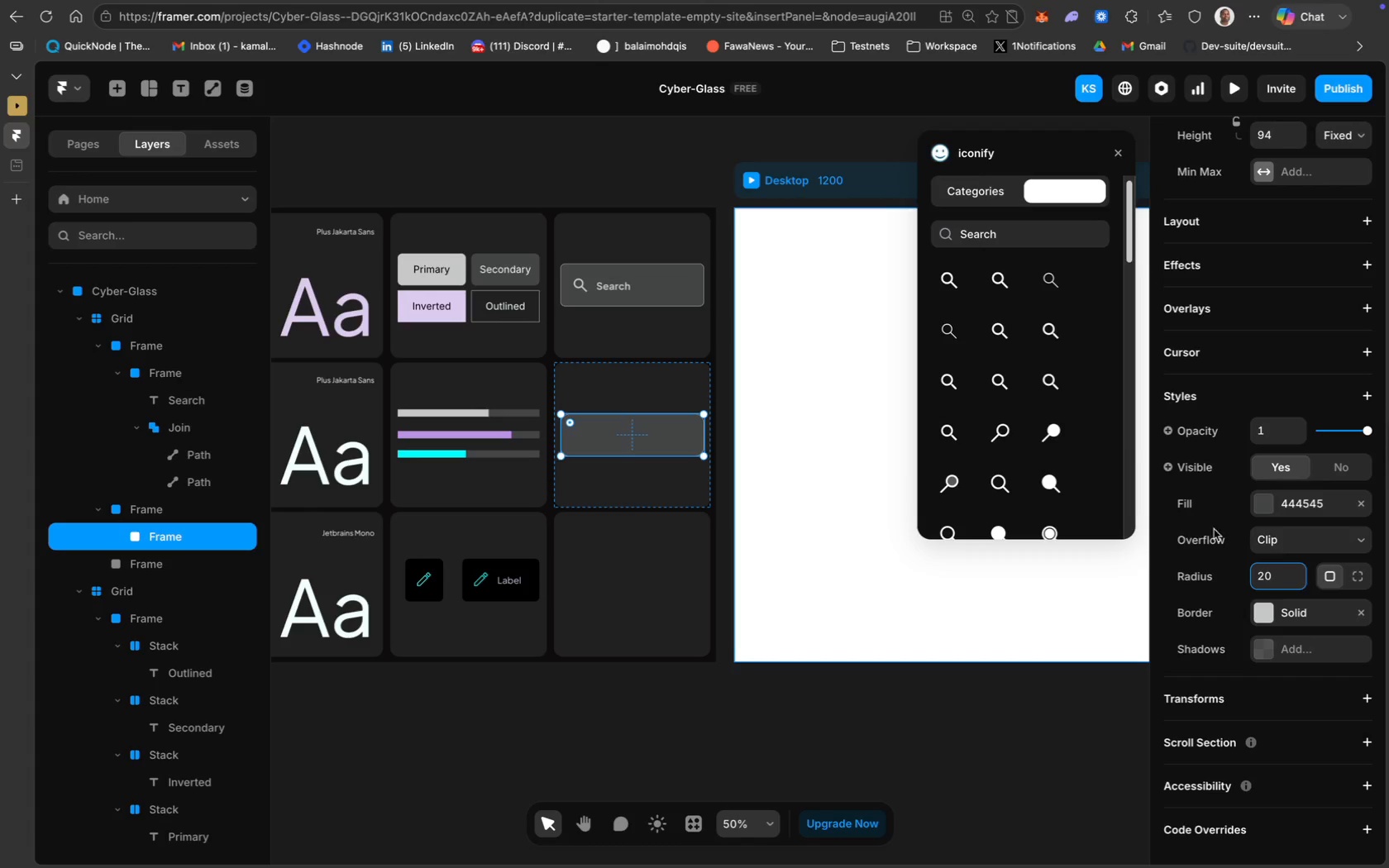 
key(Backspace)
 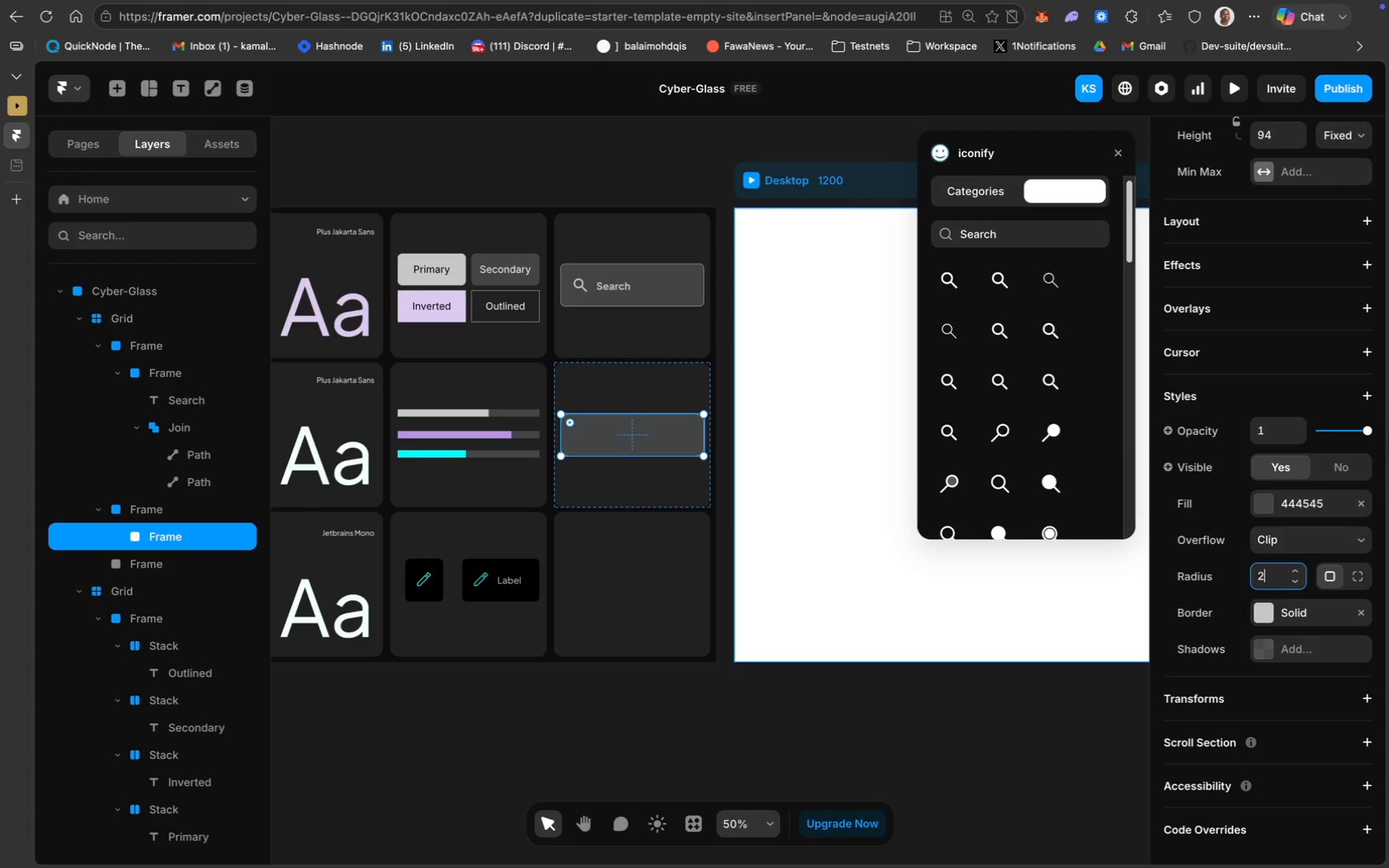 
key(5)
 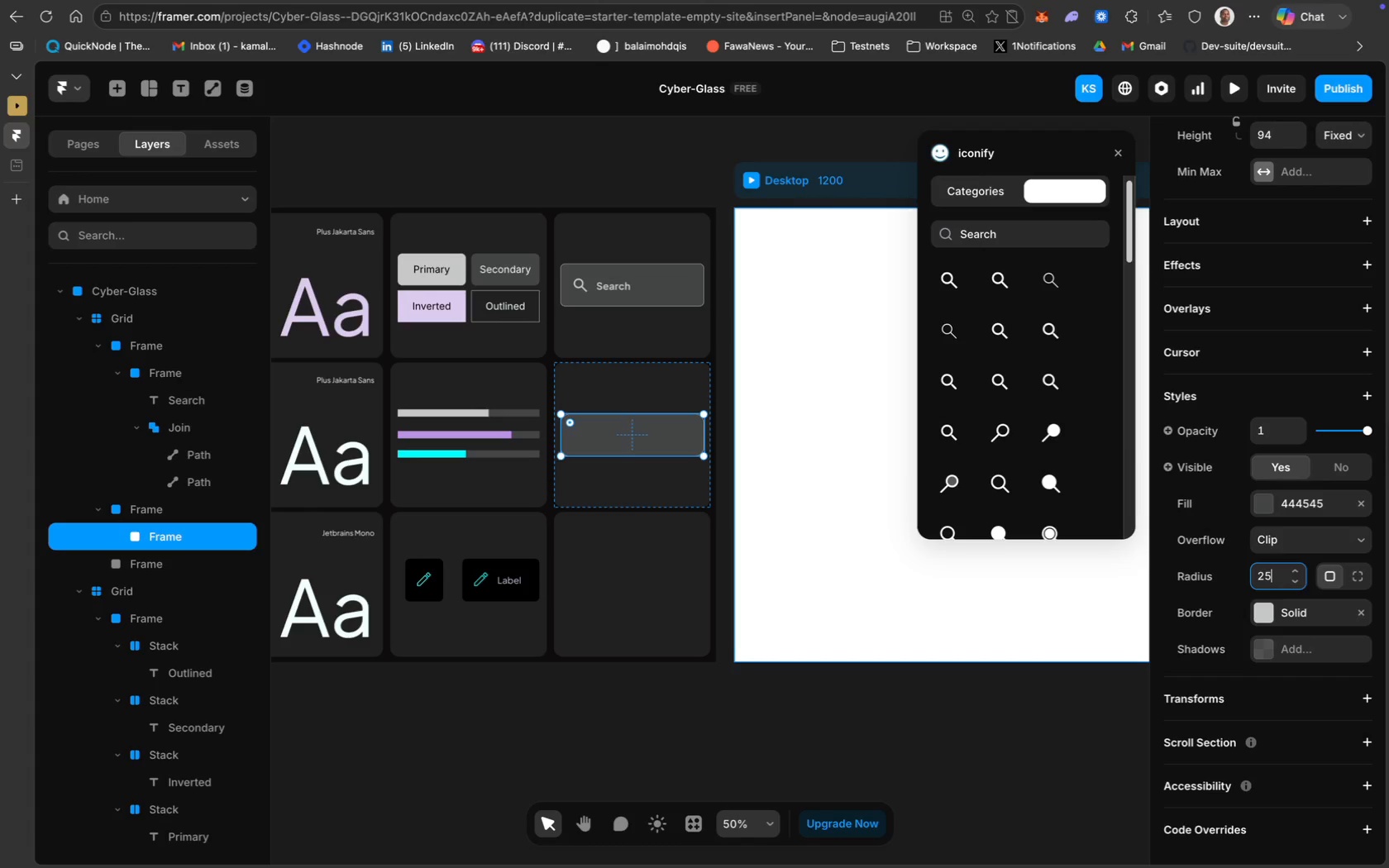 
key(Enter)
 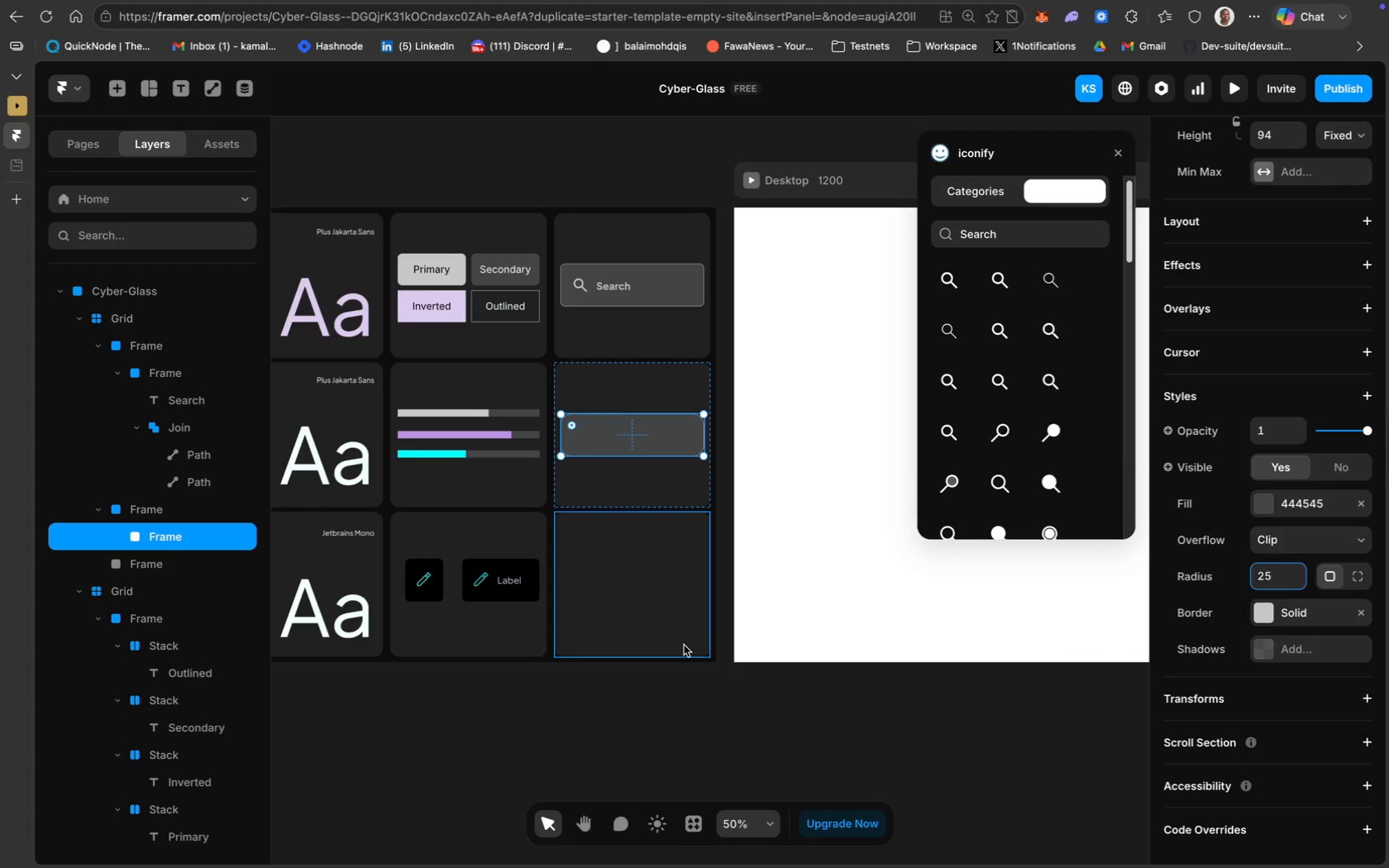 
left_click([692, 725])
 